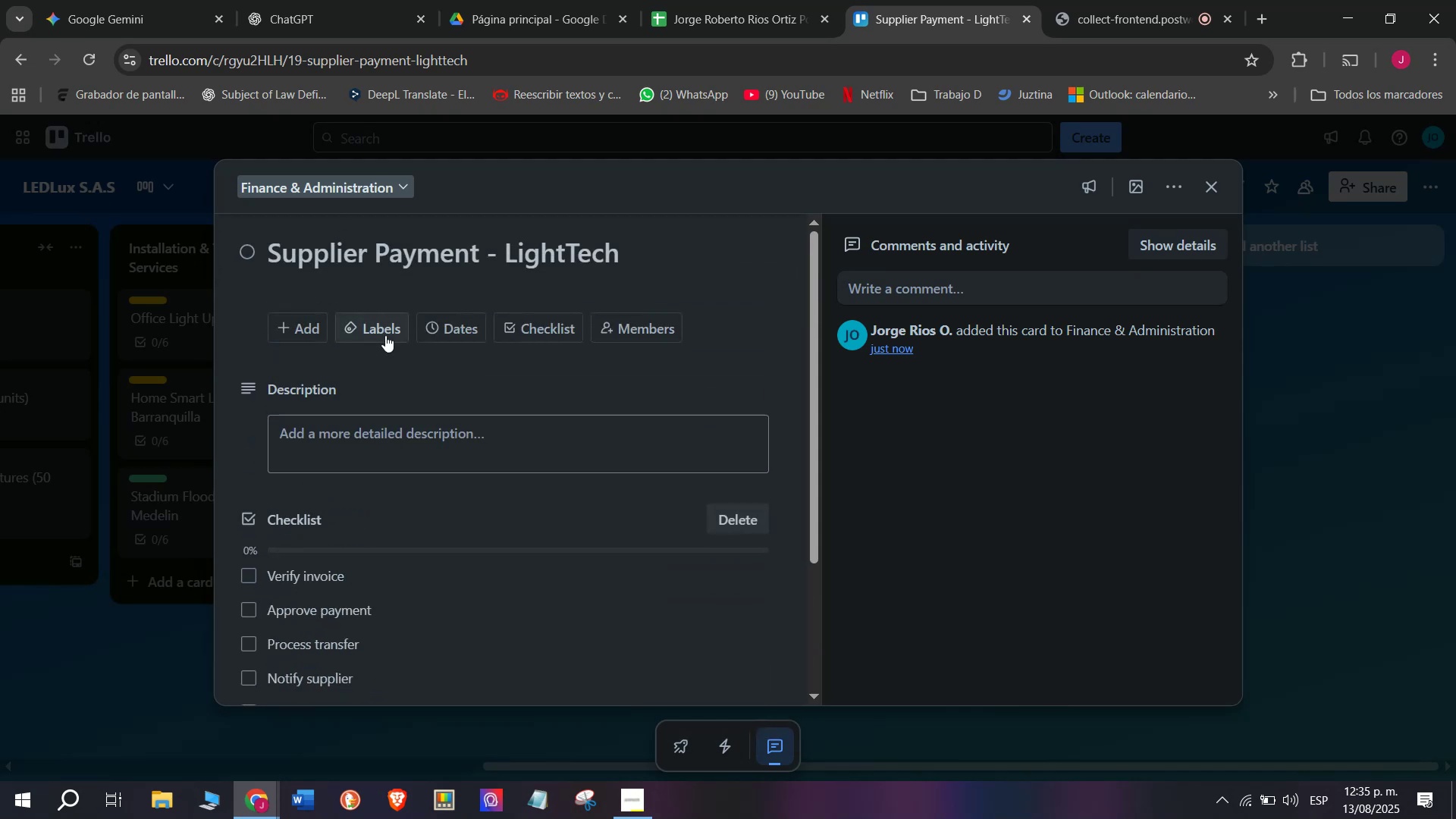 
left_click([382, 329])
 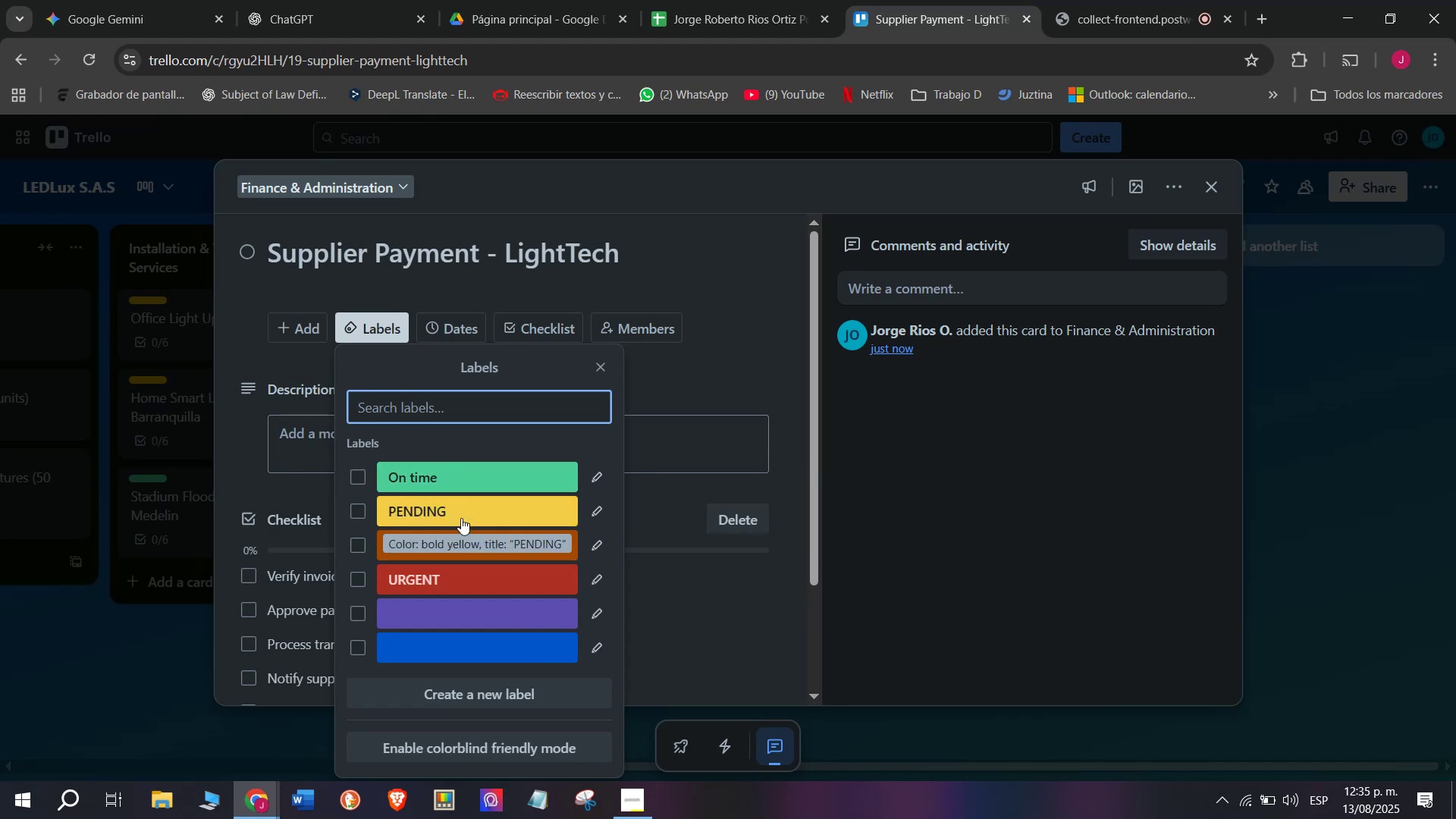 
left_click([461, 504])
 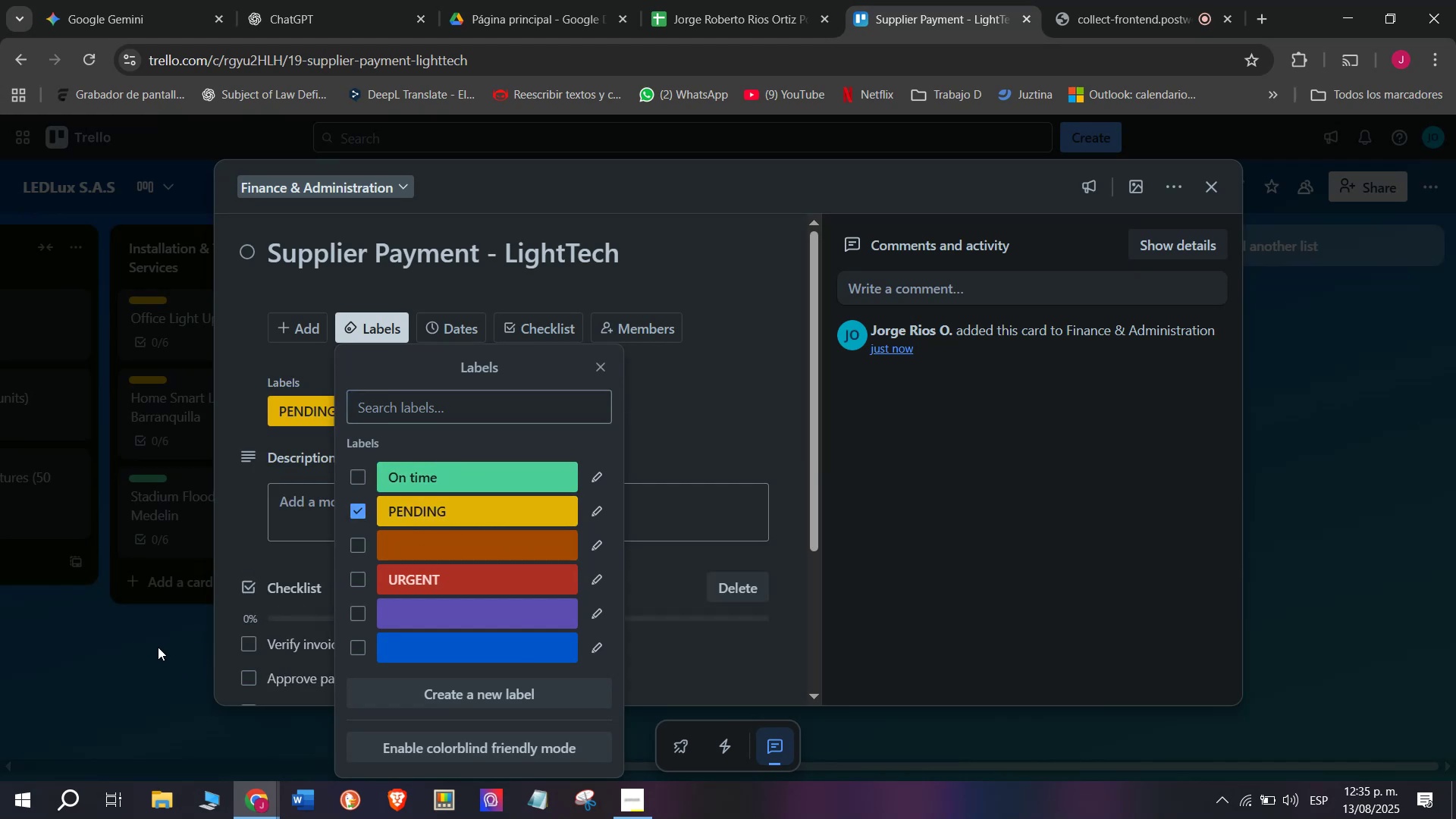 
double_click([158, 647])
 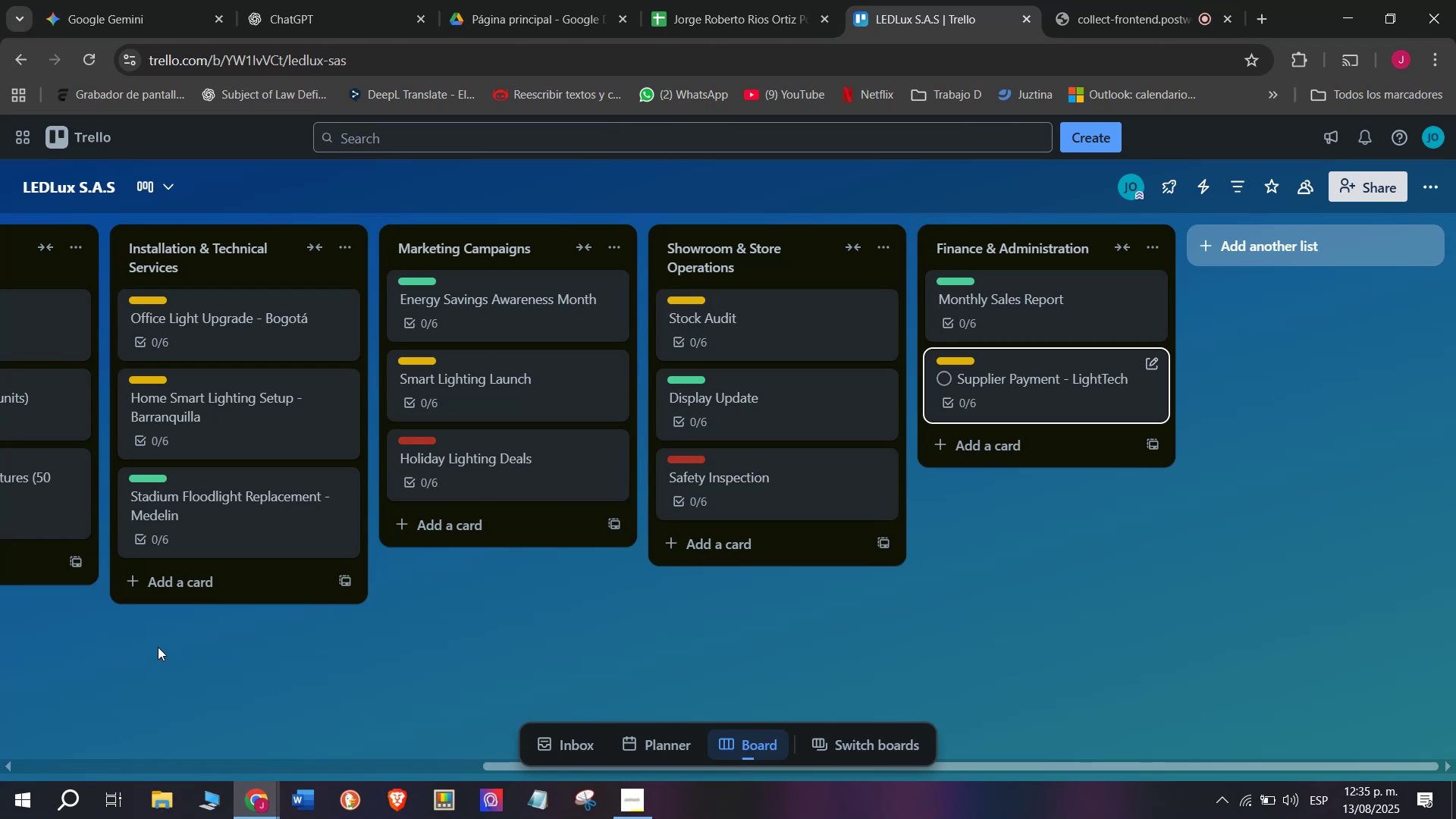 
wait(35.43)
 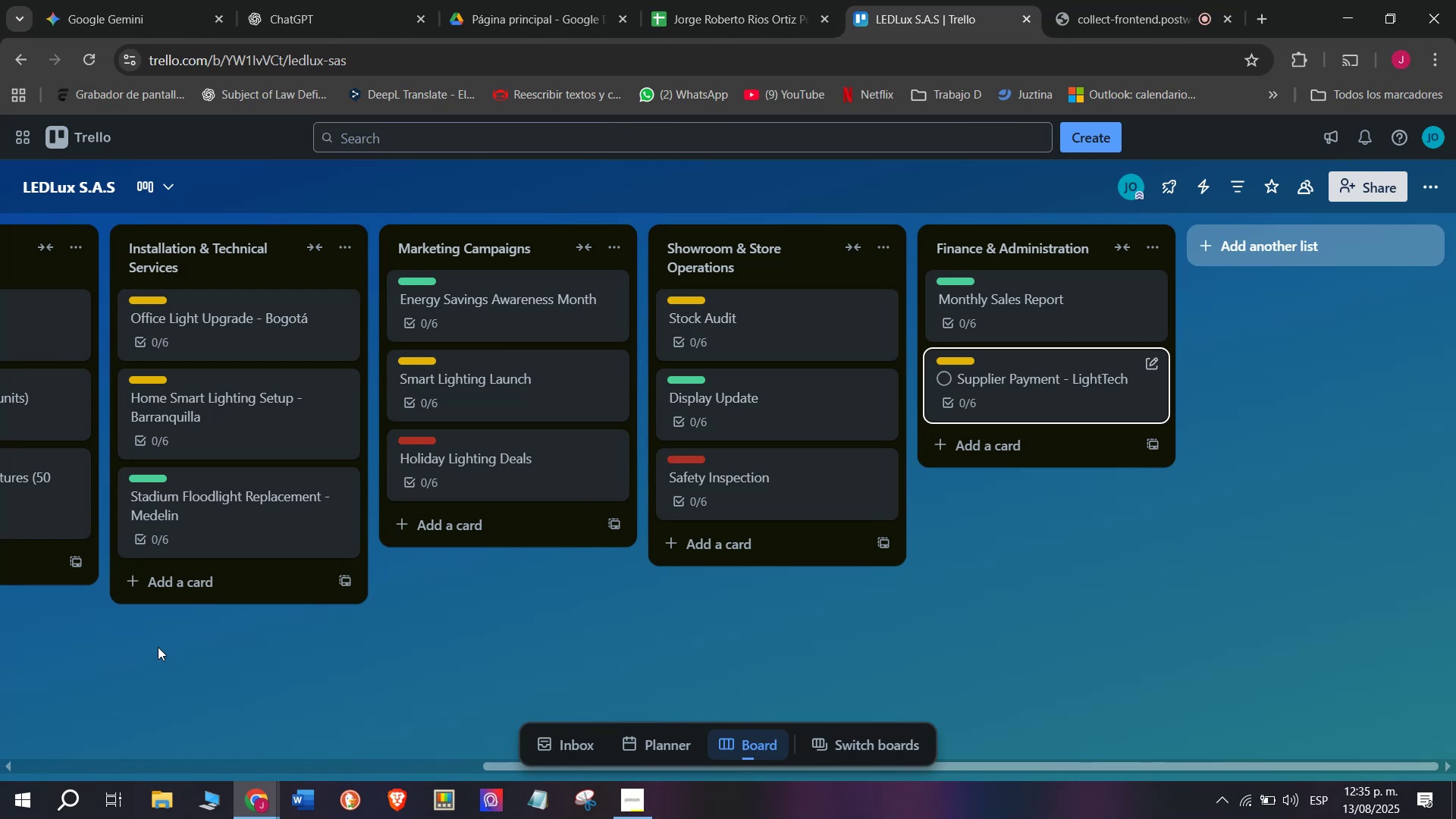 
left_click([1040, 437])
 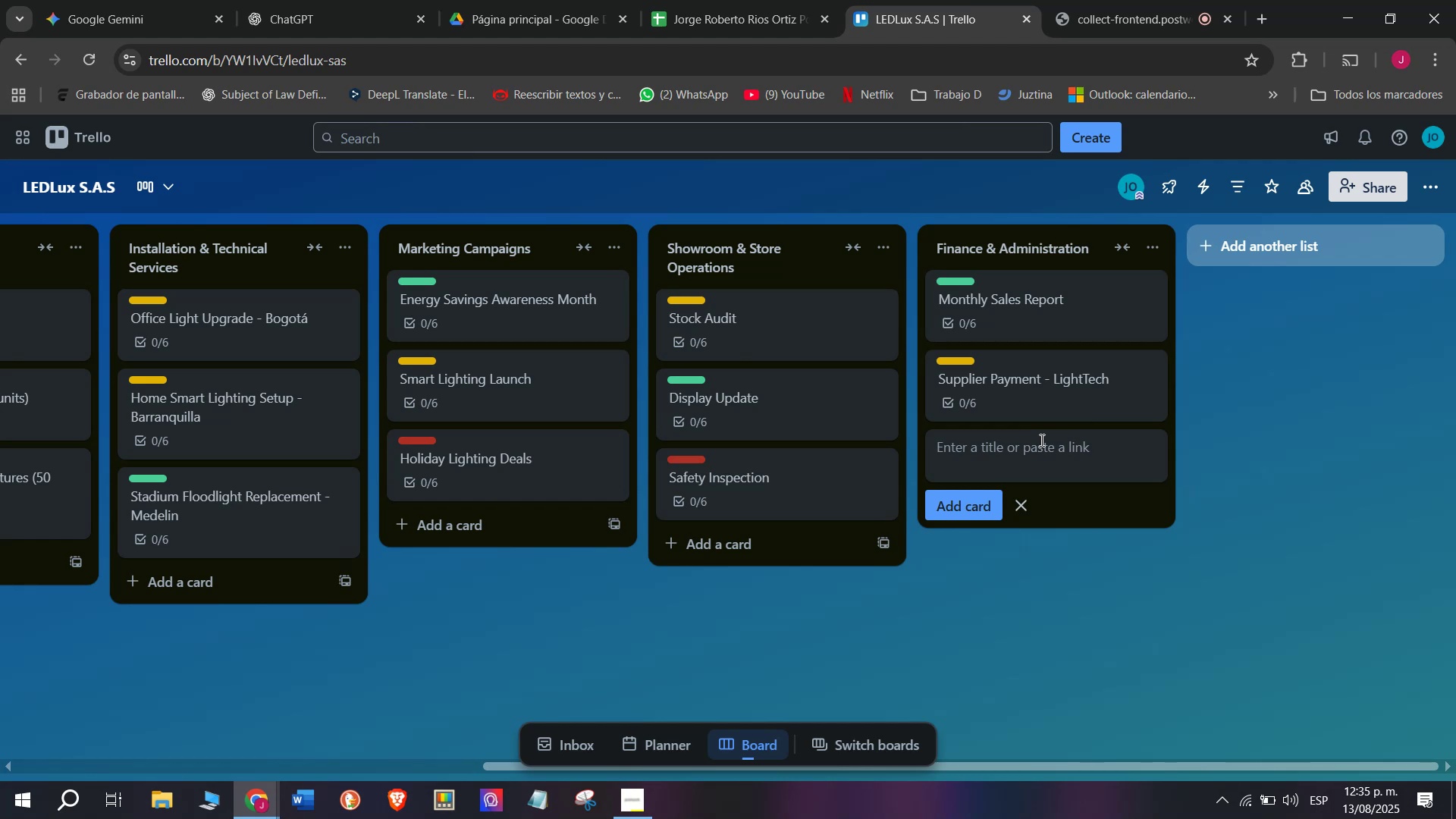 
type(Quarterly Budget Review)
 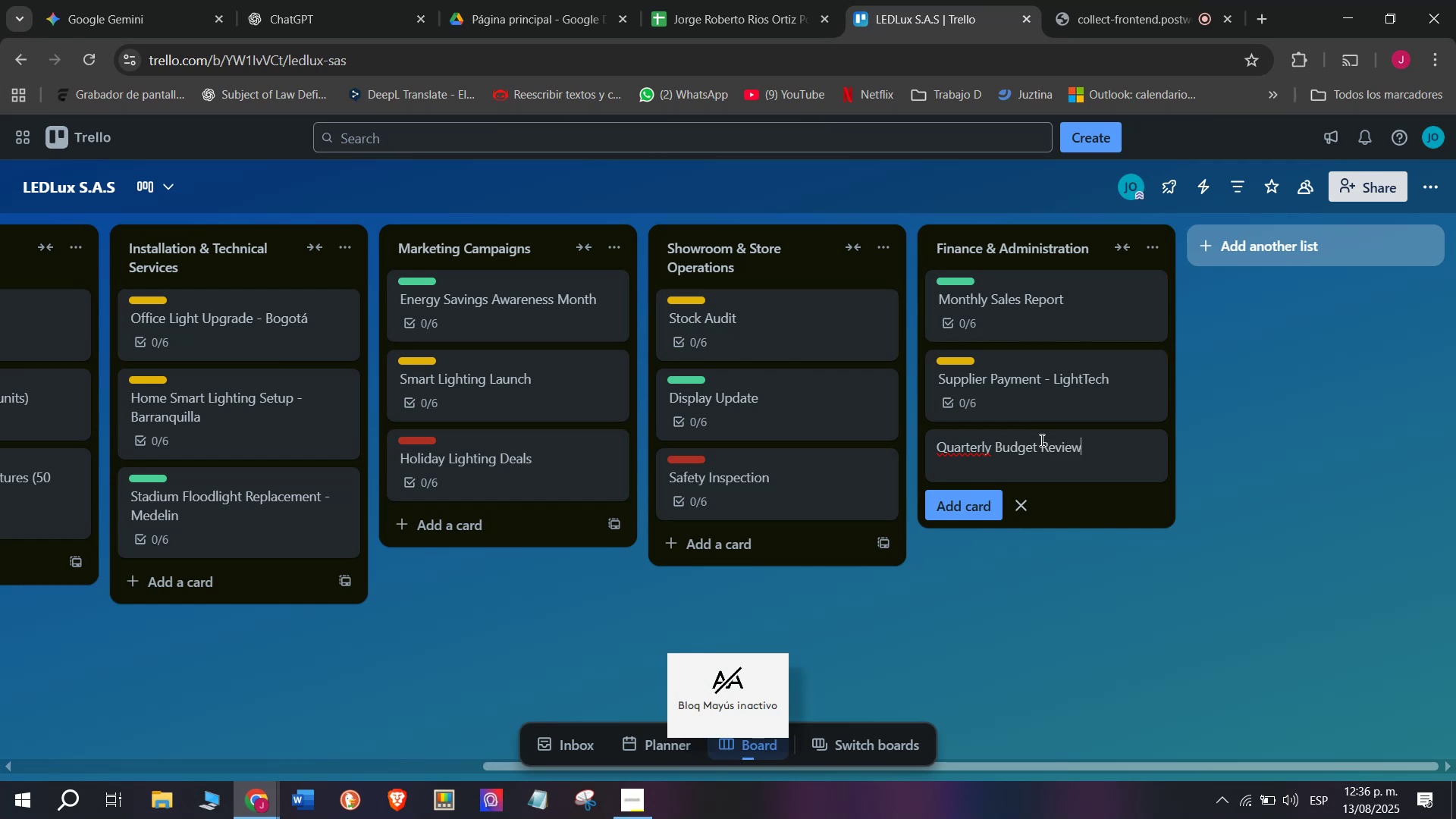 
key(Enter)
 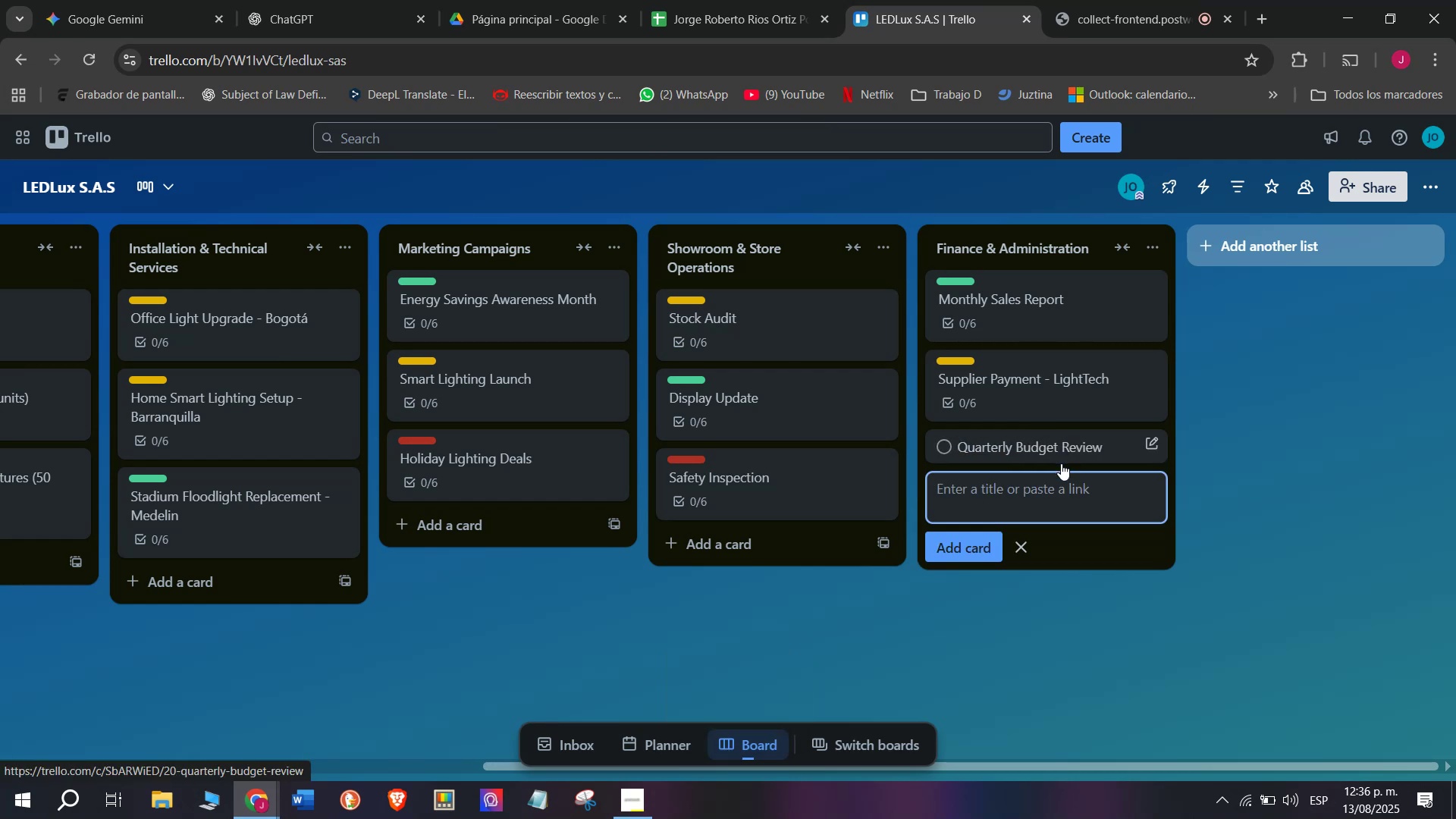 
left_click([1059, 453])
 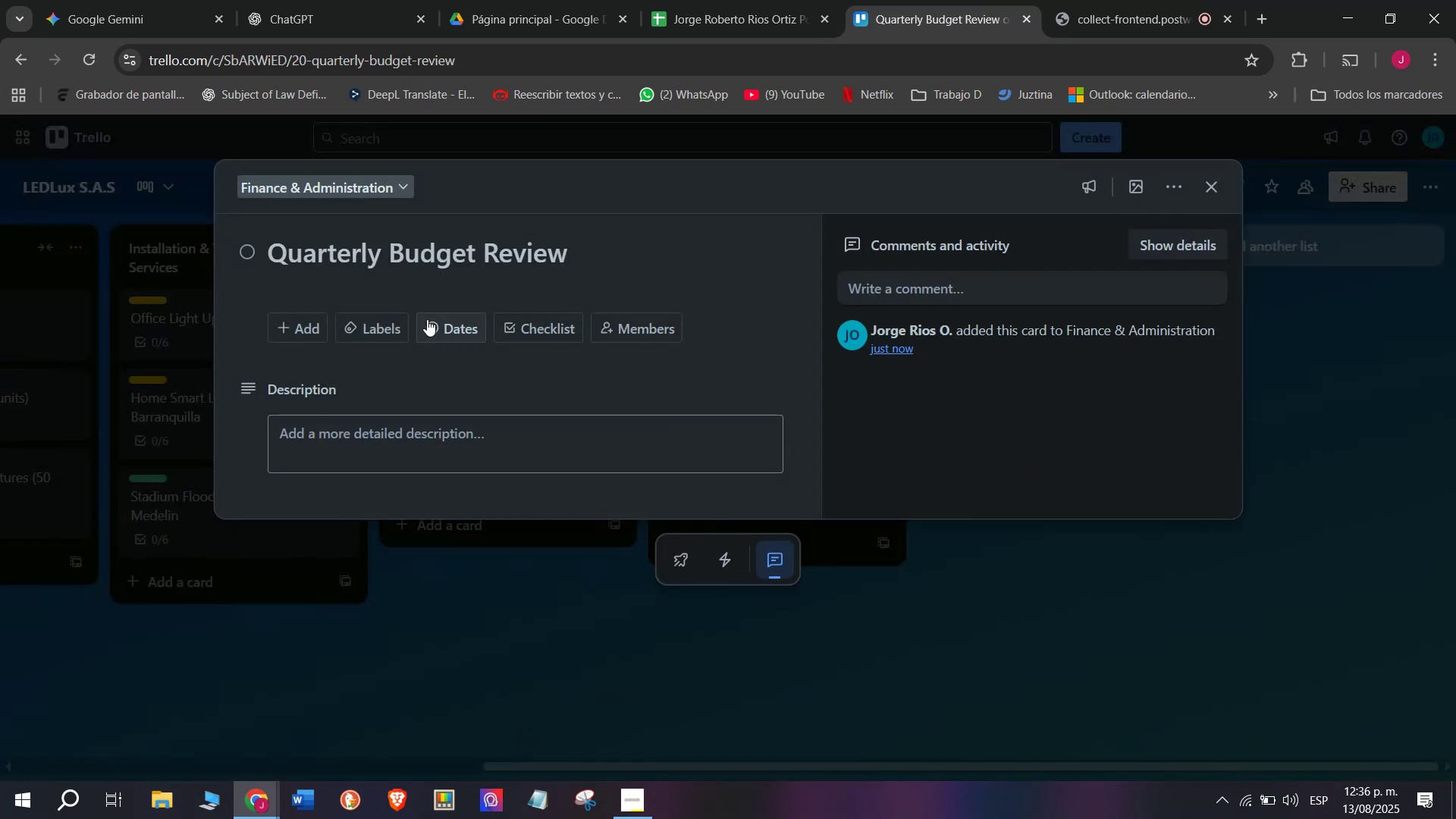 
left_click([453, 320])
 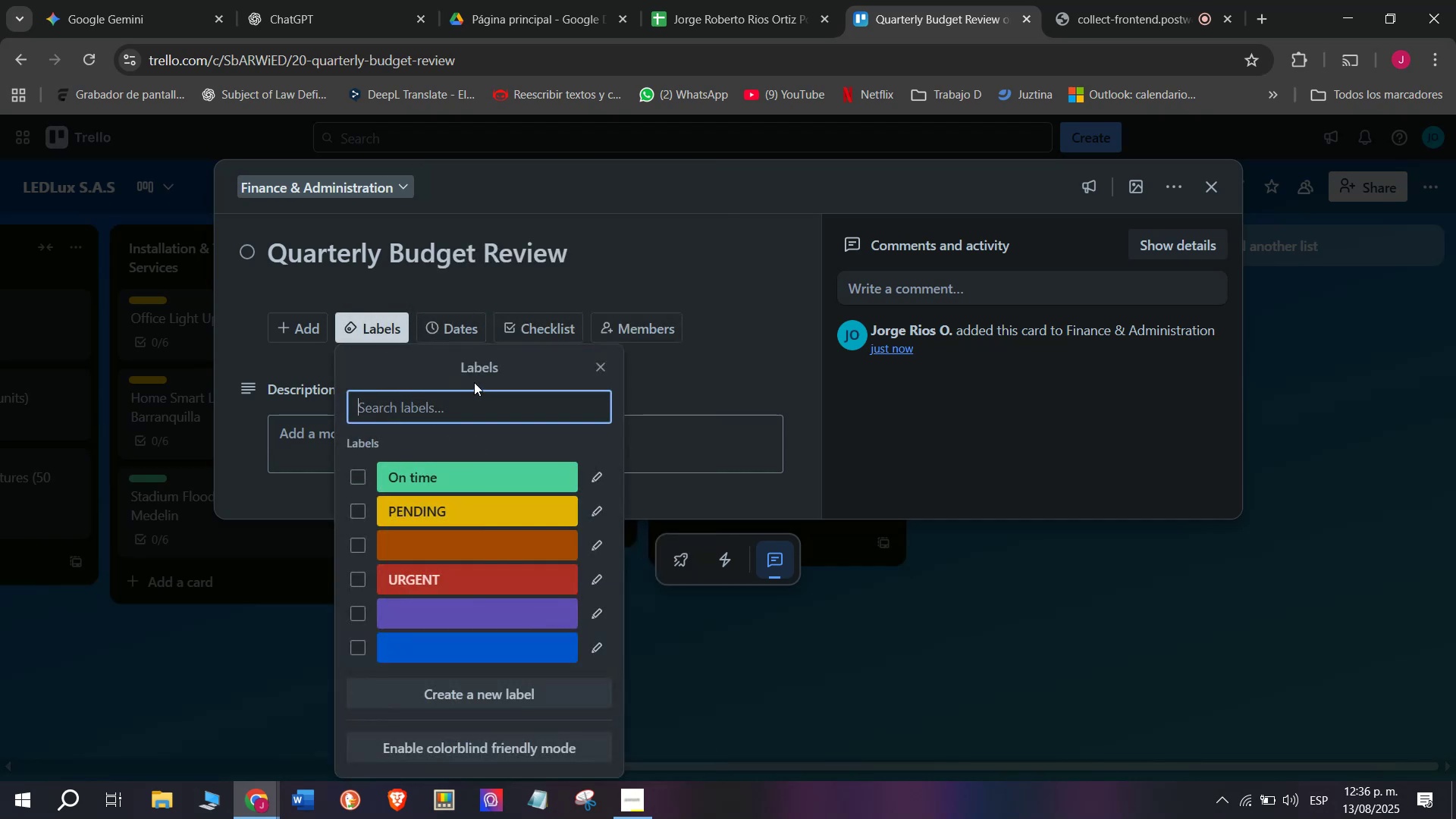 
left_click([534, 327])
 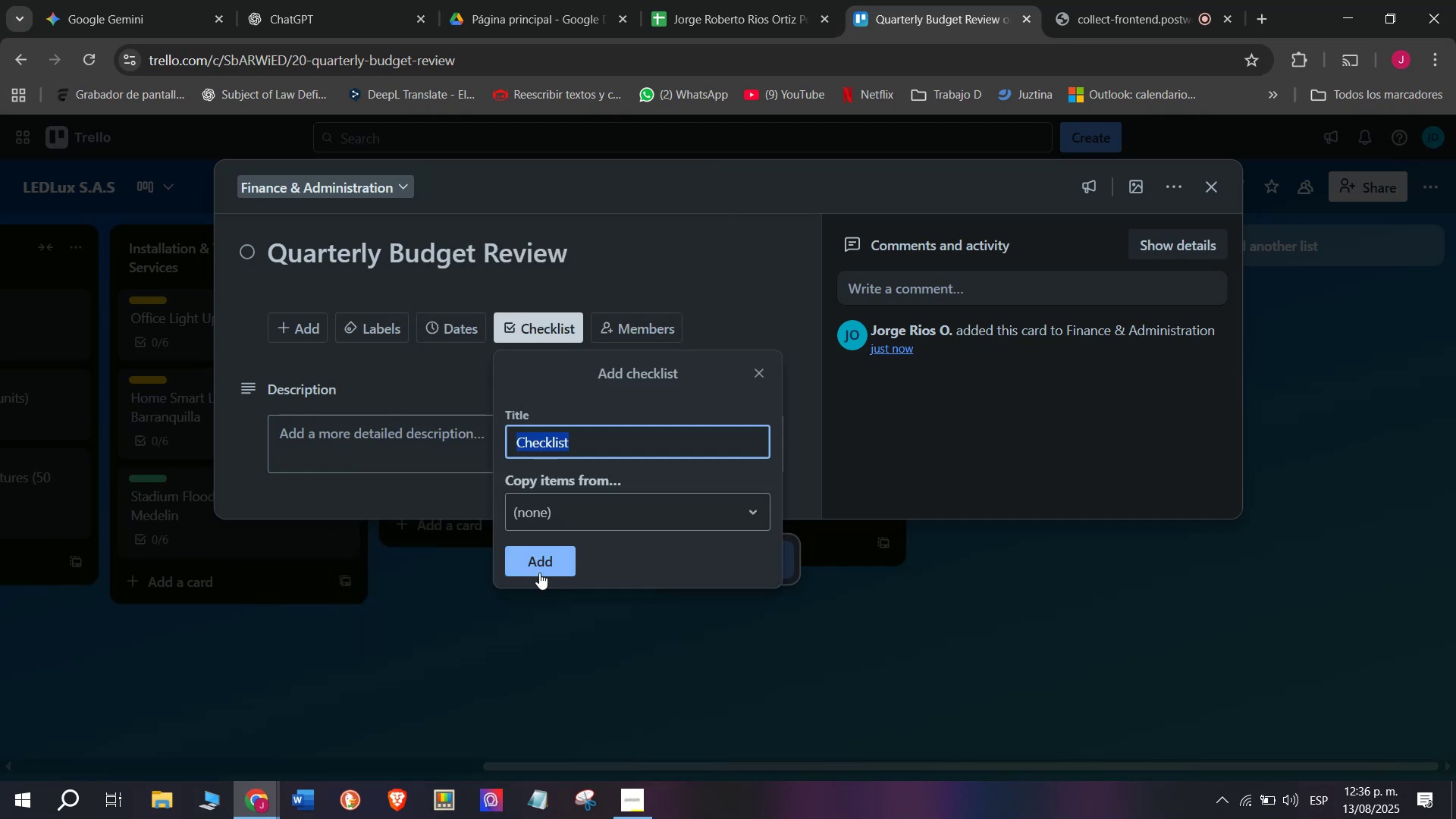 
left_click([539, 573])
 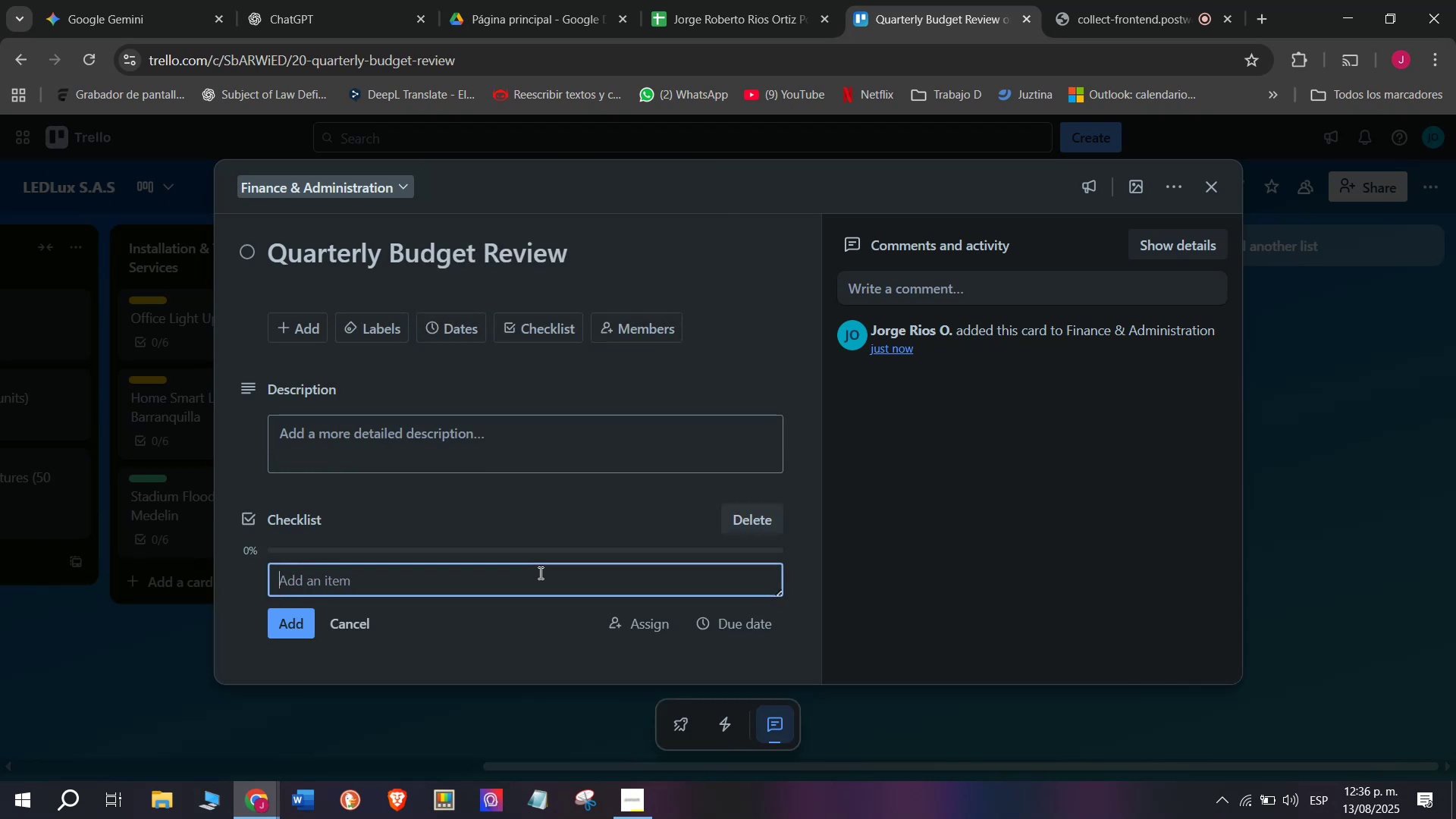 
type(Gather expenses)
 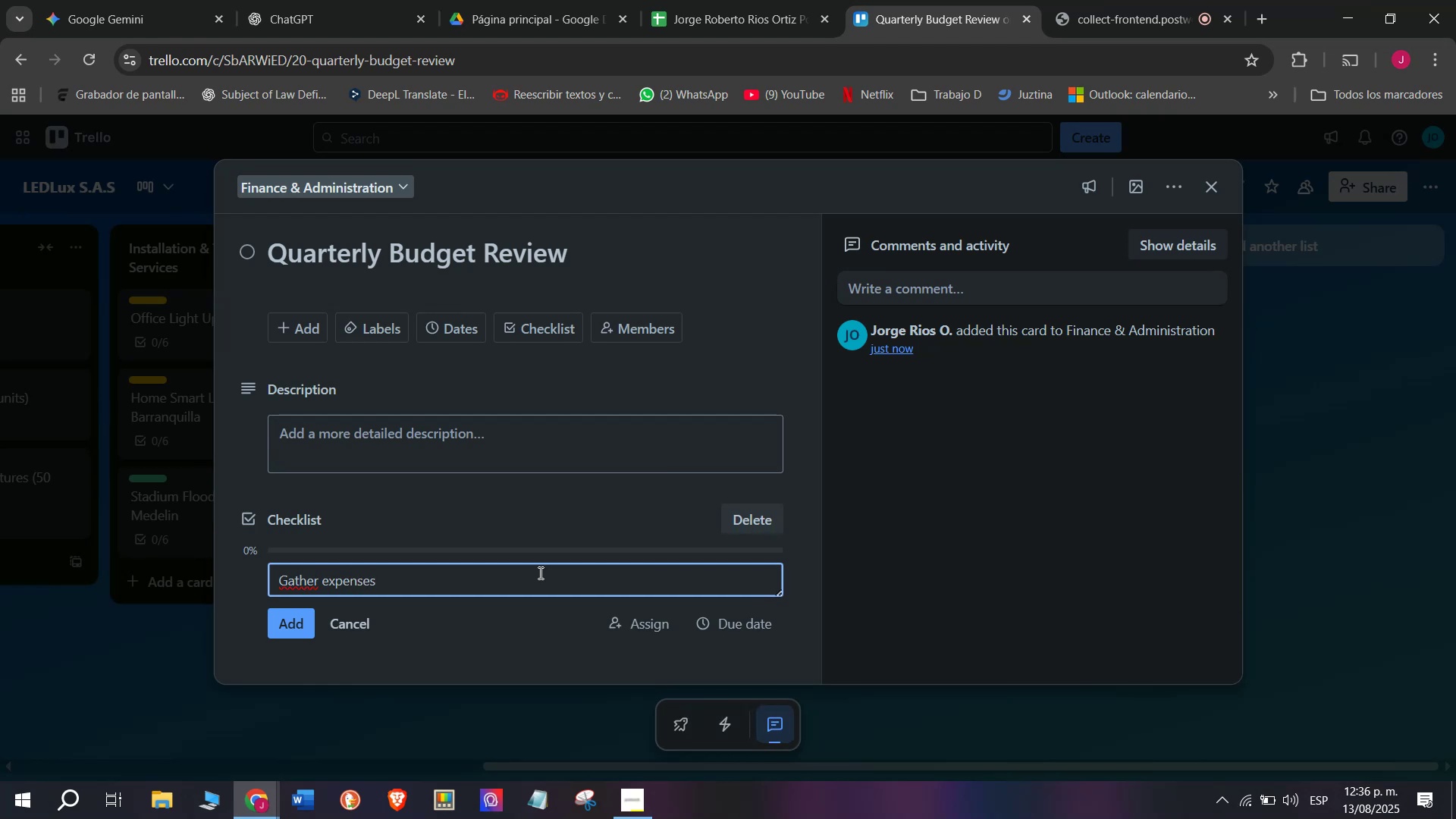 
key(Enter)
 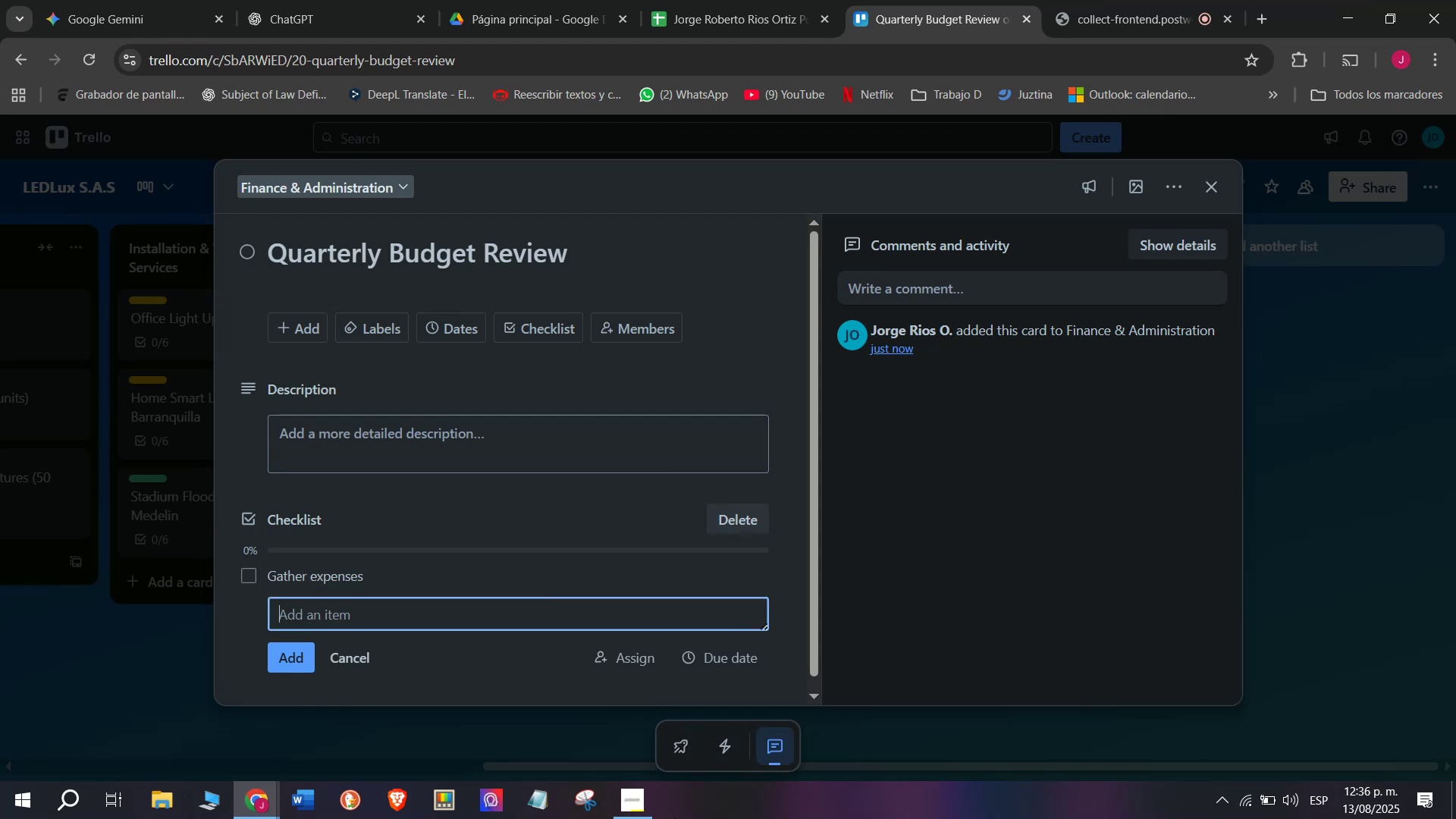 
scroll: coordinate [541, 560], scroll_direction: down, amount: 1.0
 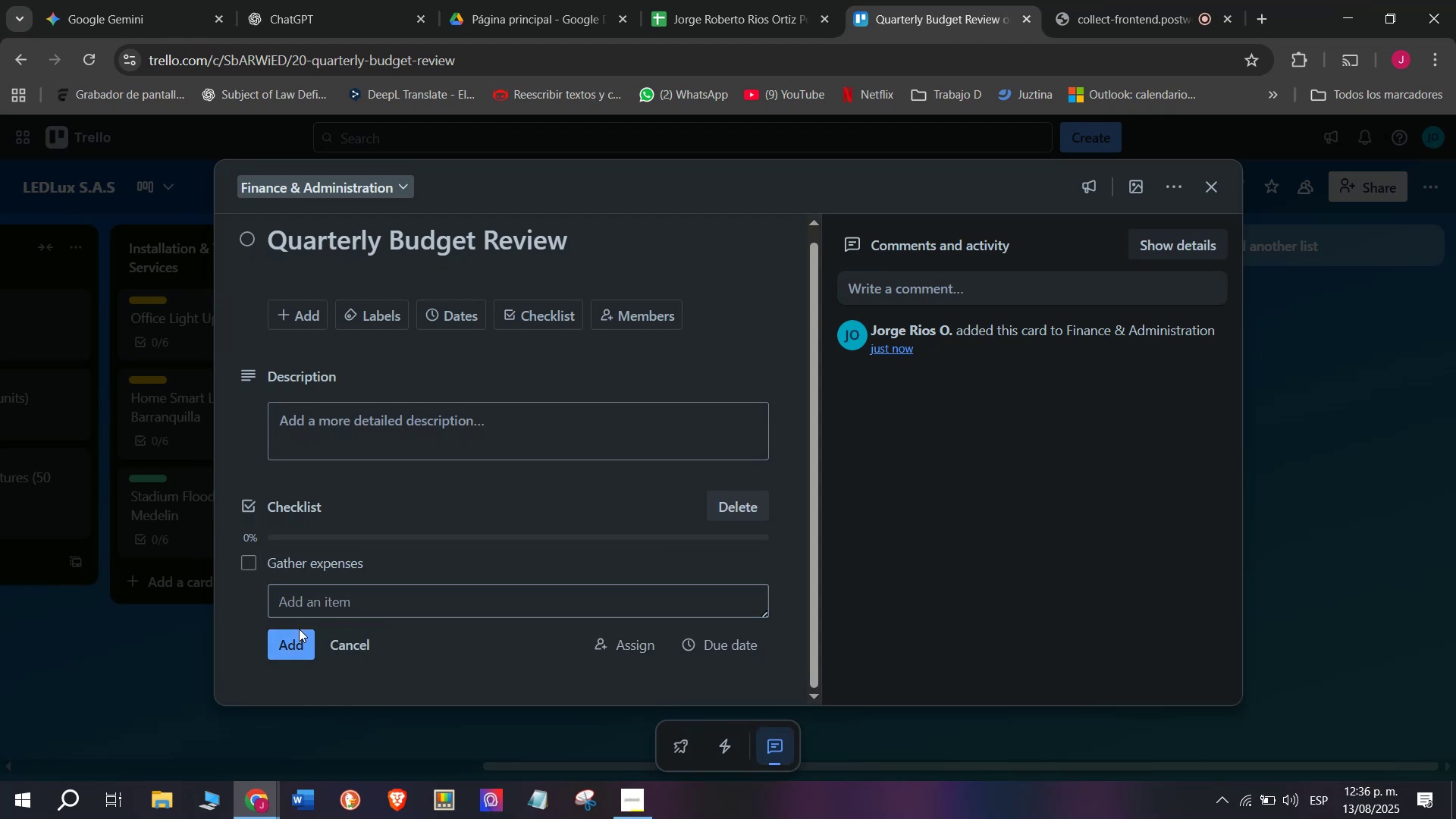 
left_click([327, 602])
 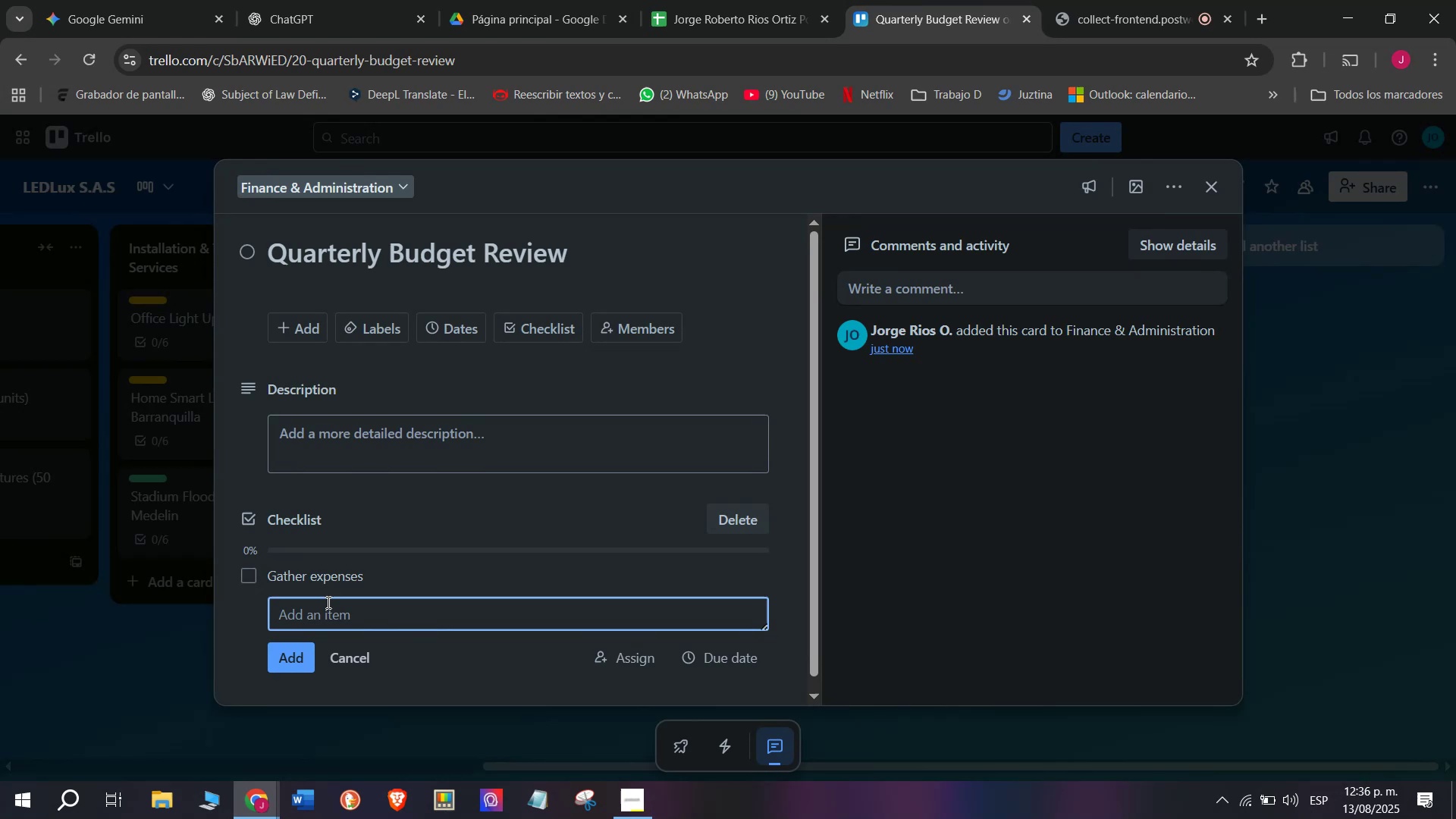 
type(Compare with forecasts)
 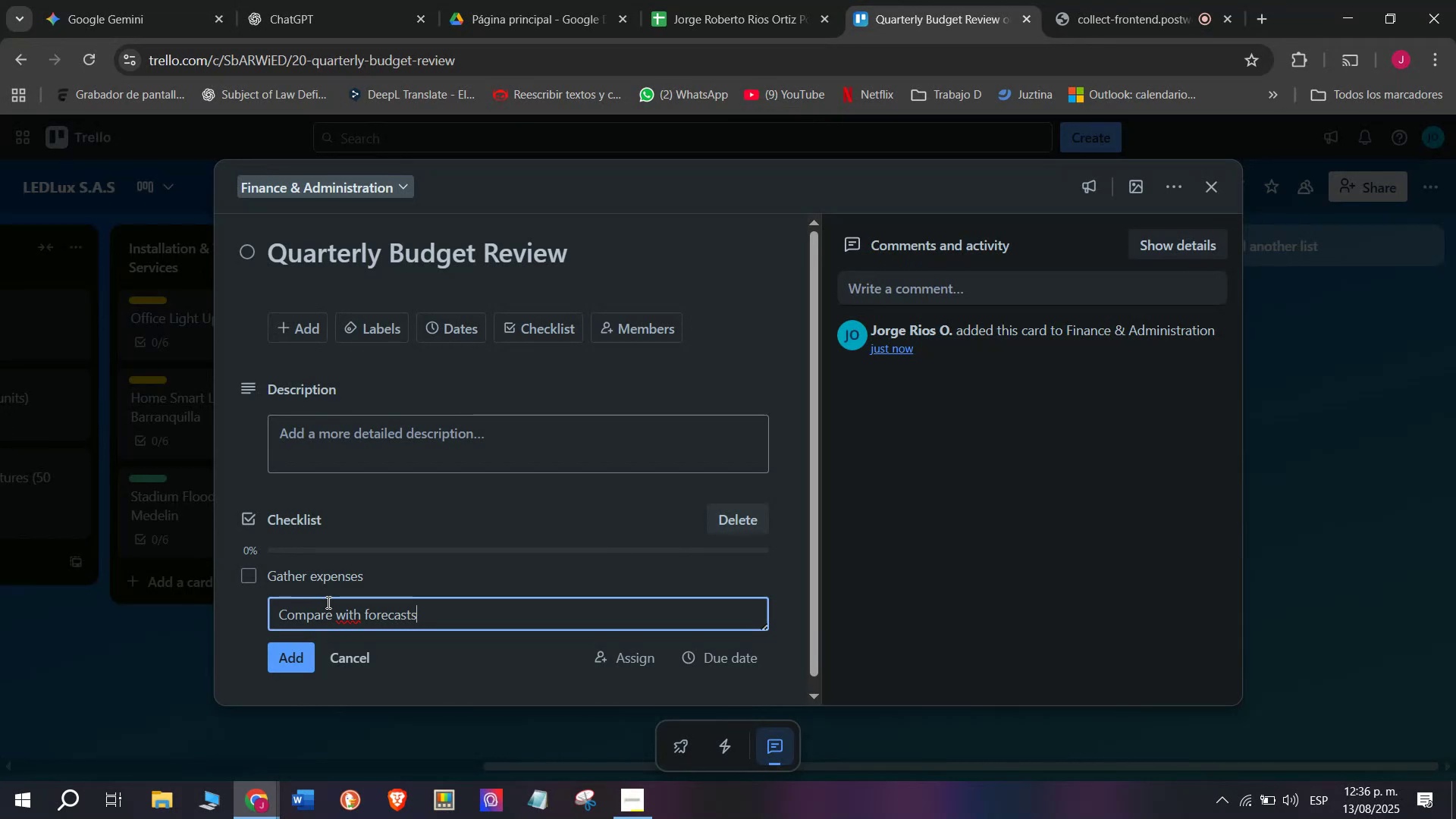 
key(Enter)
 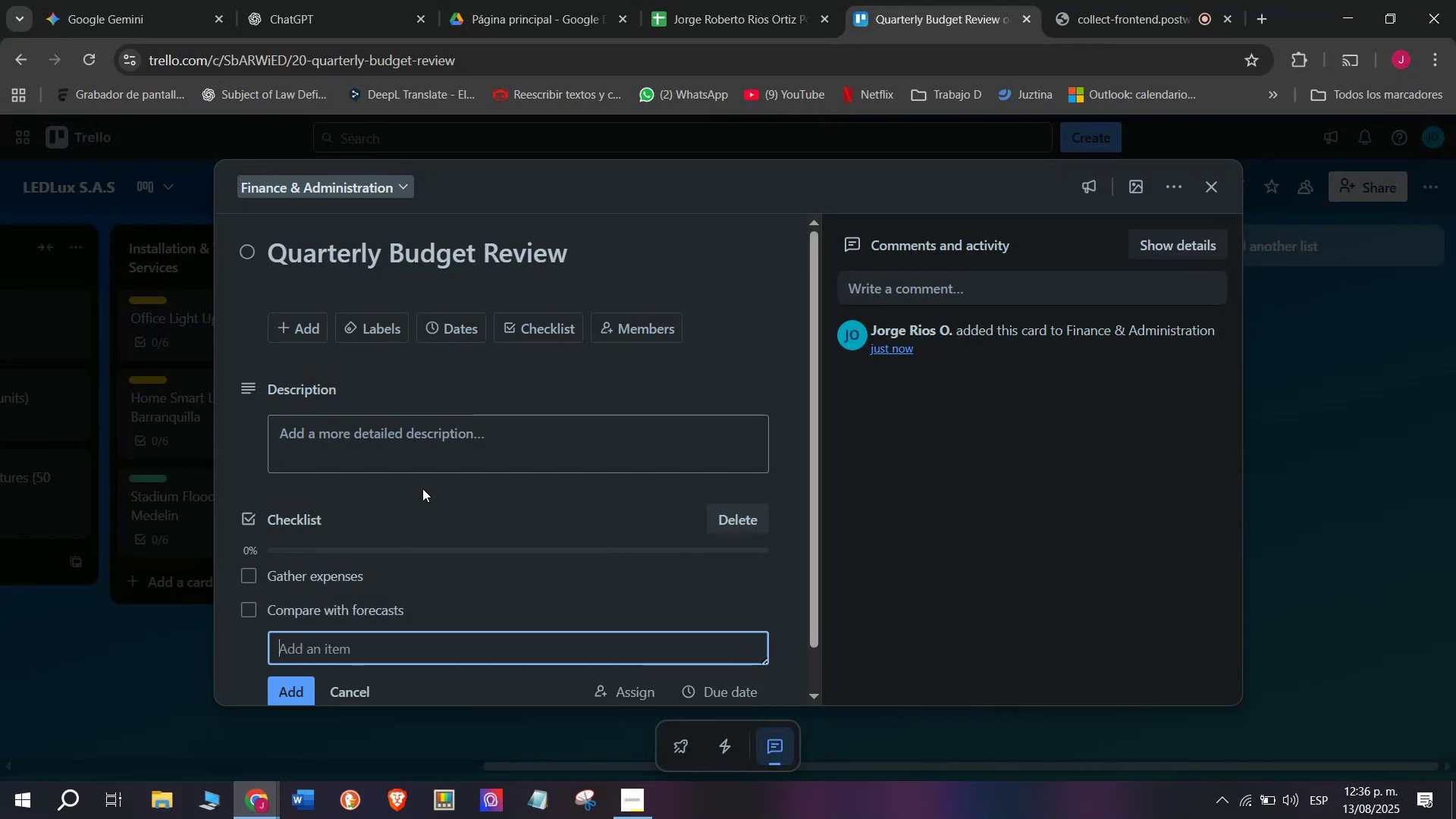 
type(Adjust projections)
 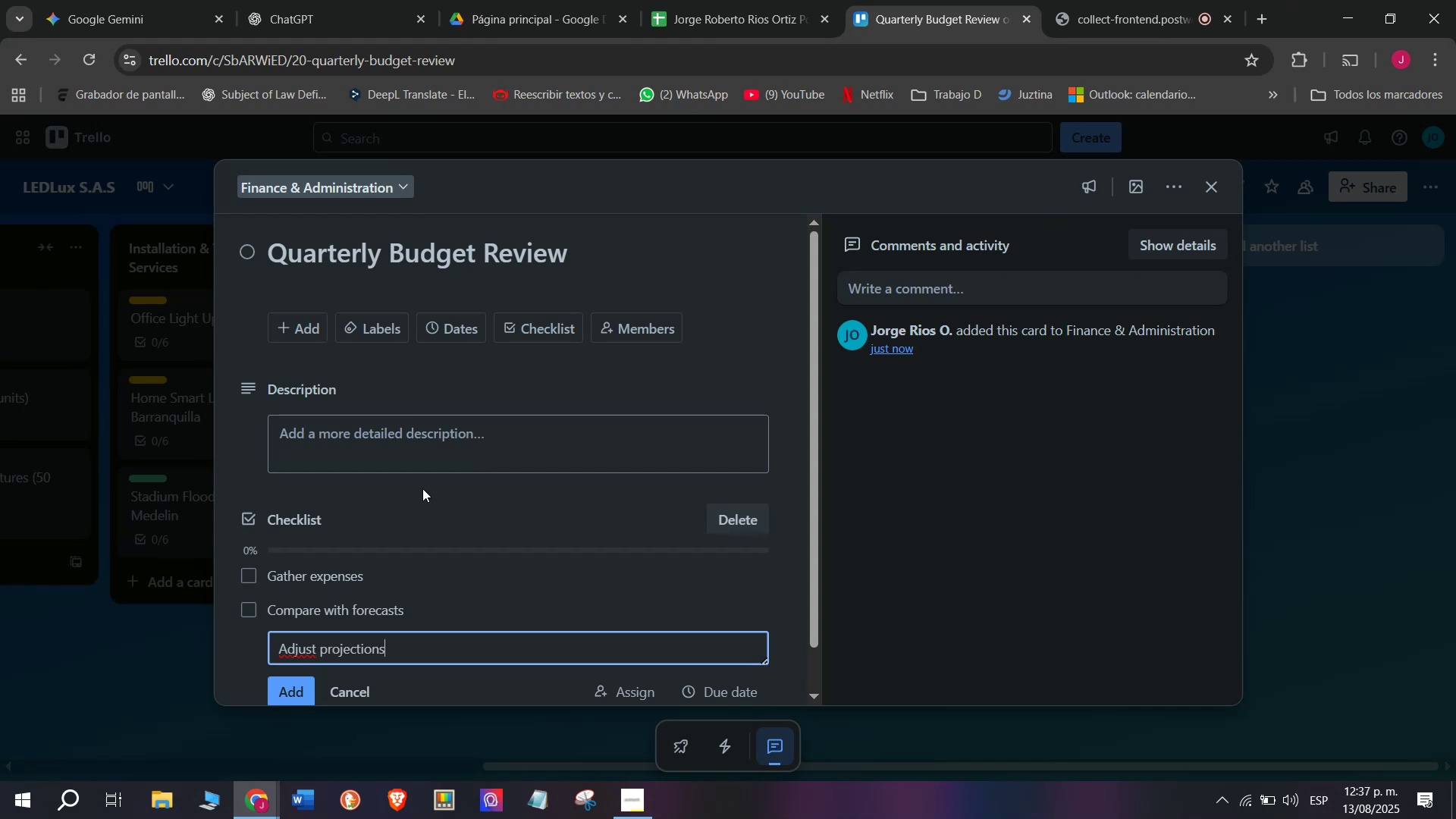 
key(Enter)
 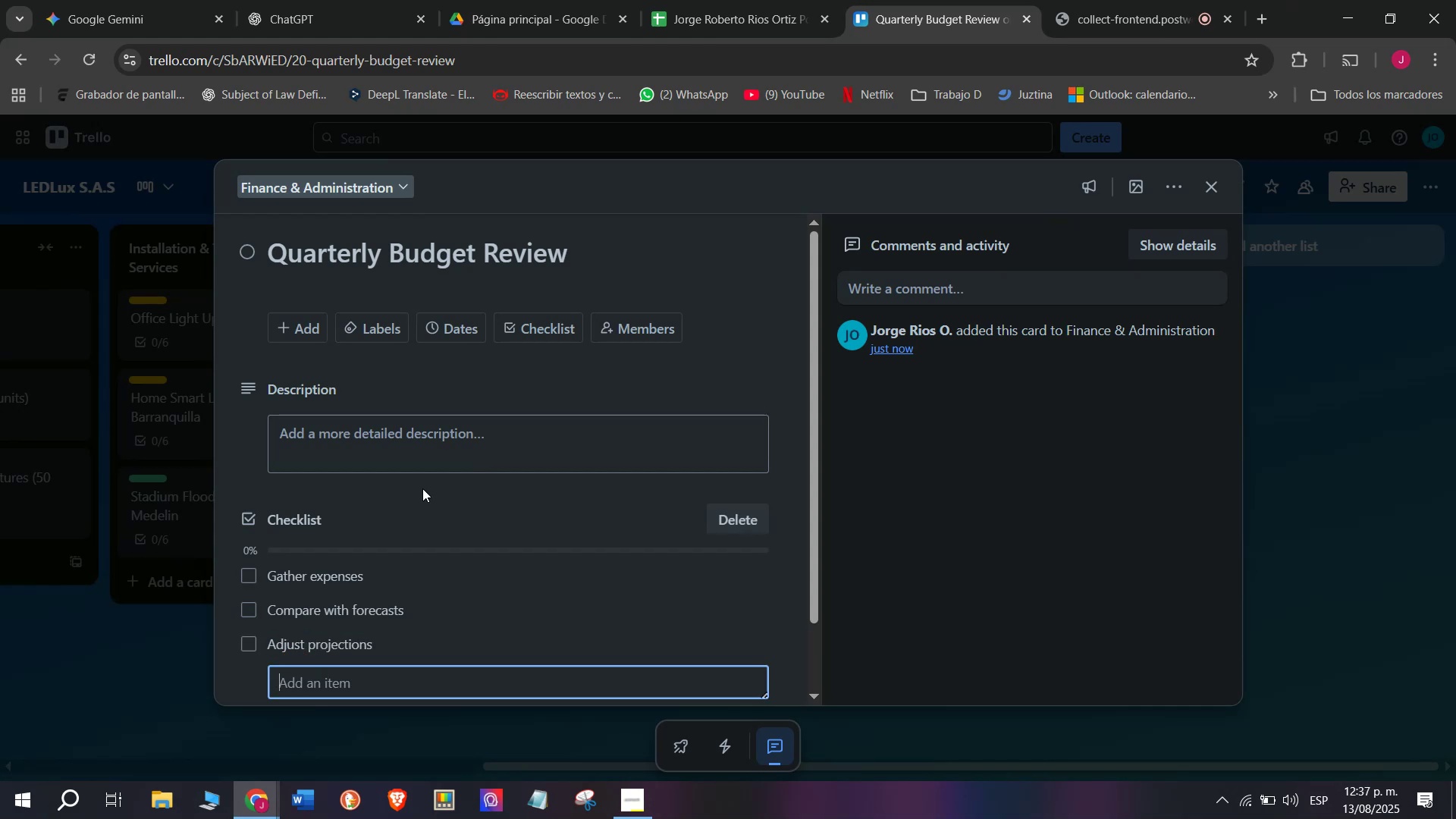 
scroll: coordinate [446, 504], scroll_direction: down, amount: 1.0
 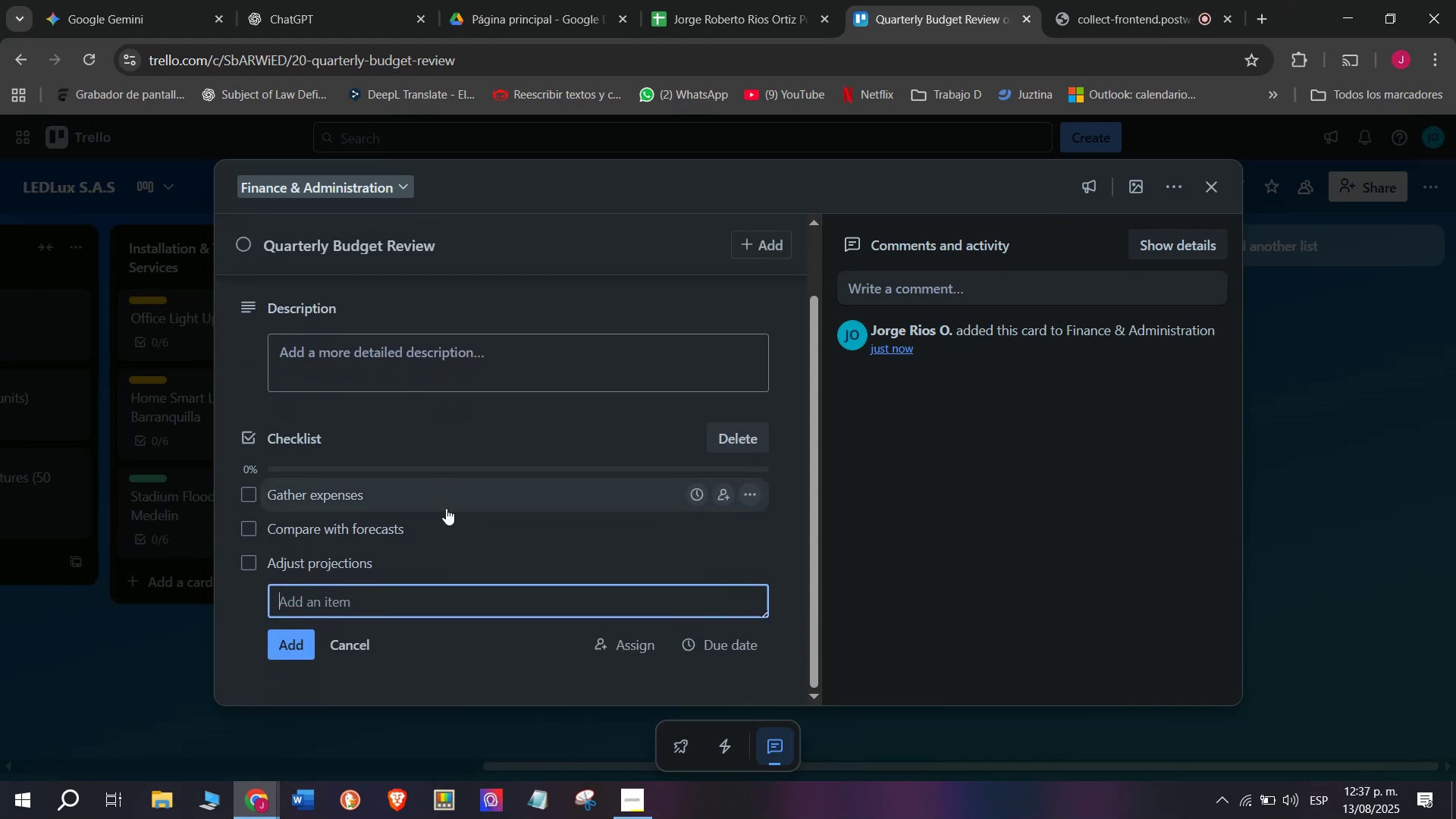 
type(Aprr)
key(Backspace)
key(Backspace)
type(prove Changes)
 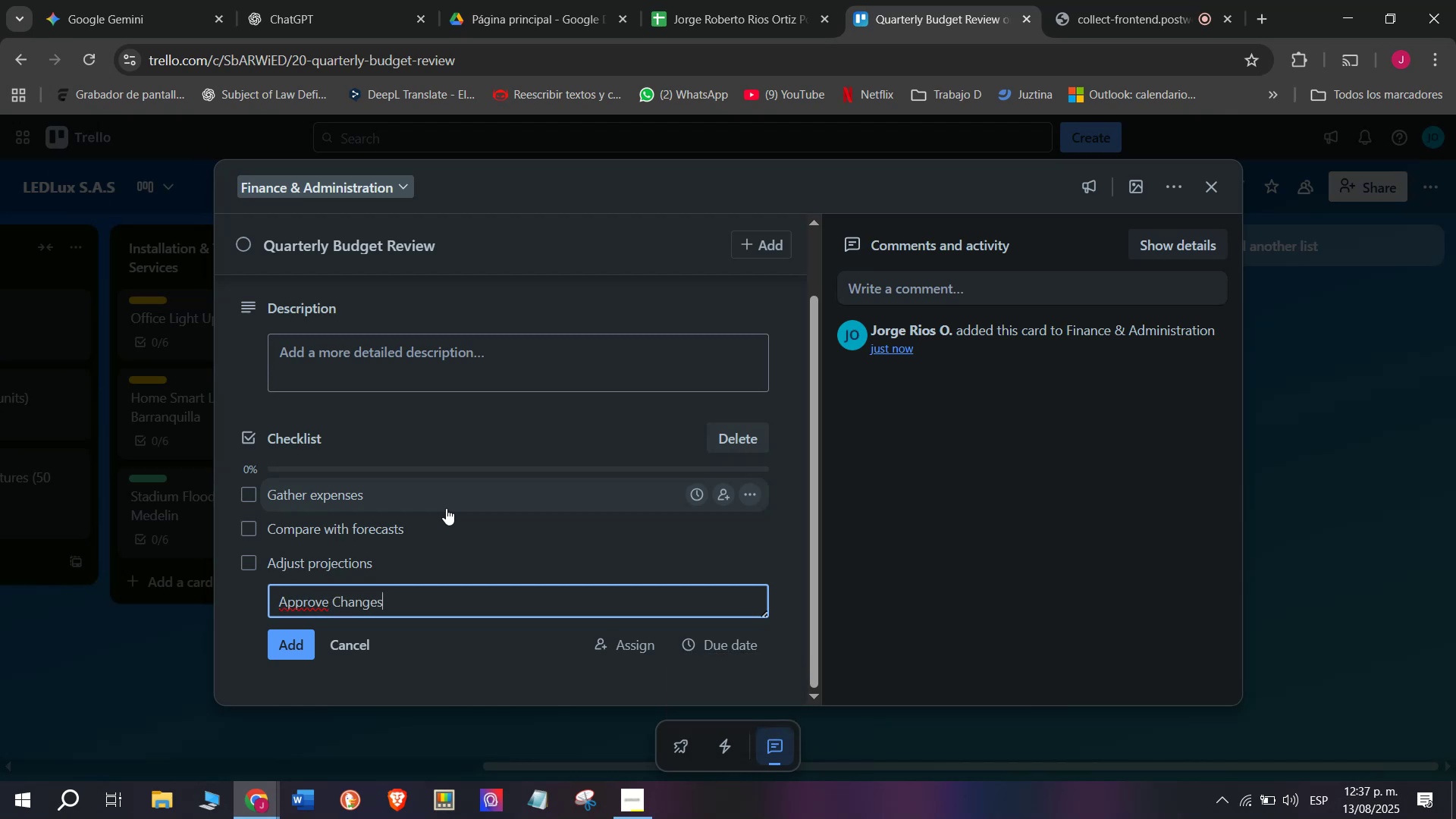 
key(Enter)
 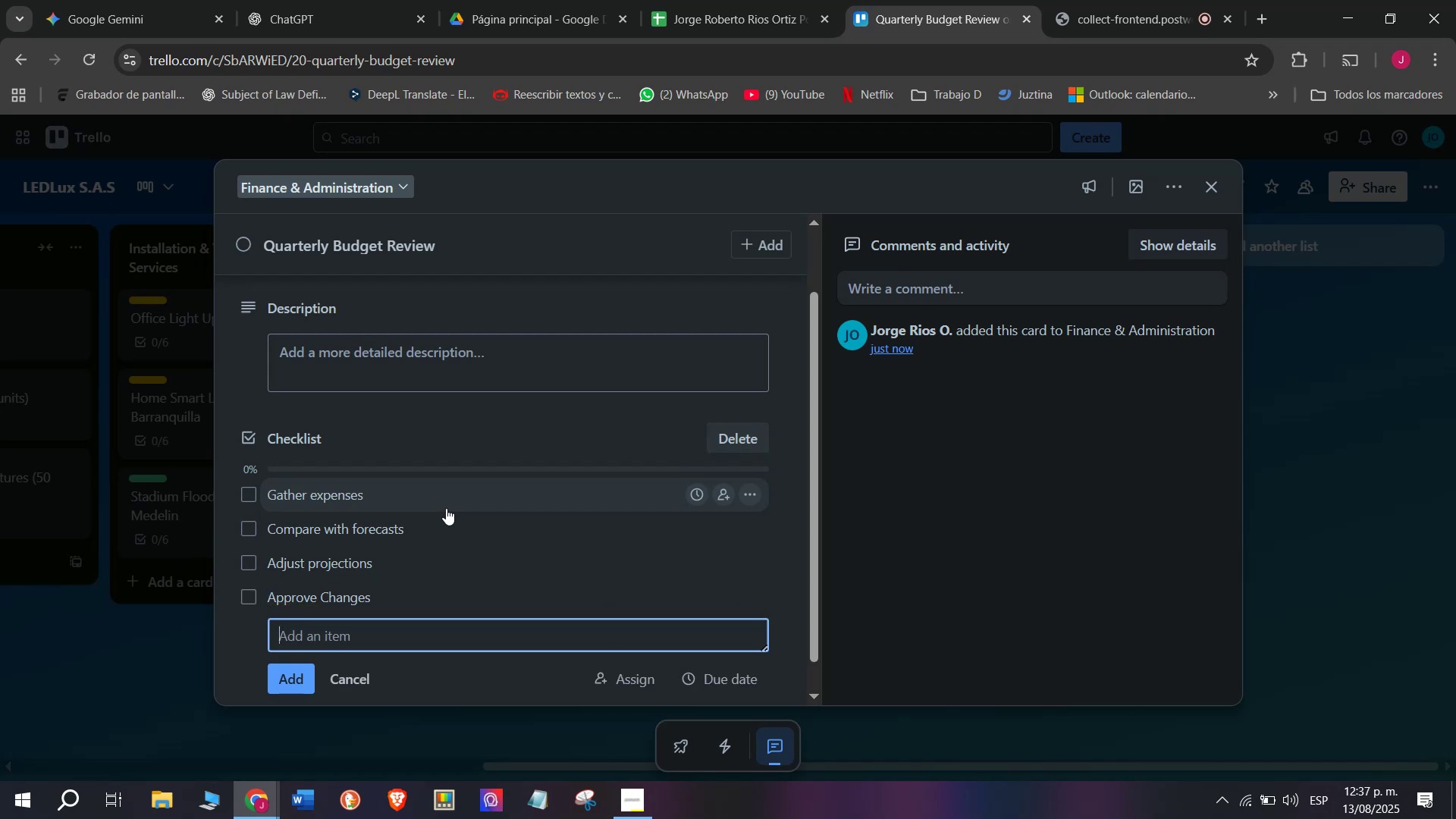 
scroll: coordinate [446, 508], scroll_direction: down, amount: 1.0
 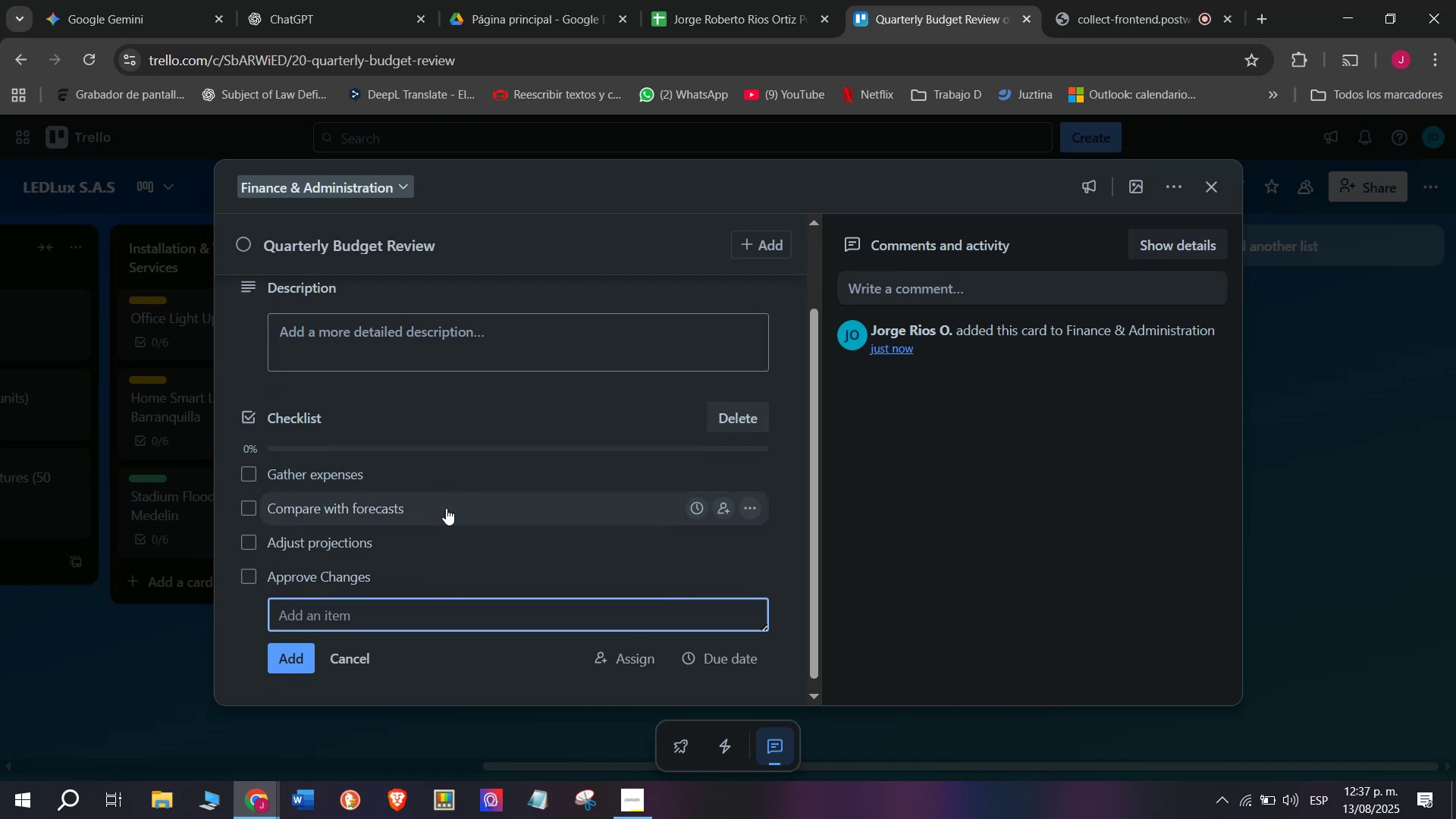 
type(Assign bug)
key(Backspace)
type(dgets)
 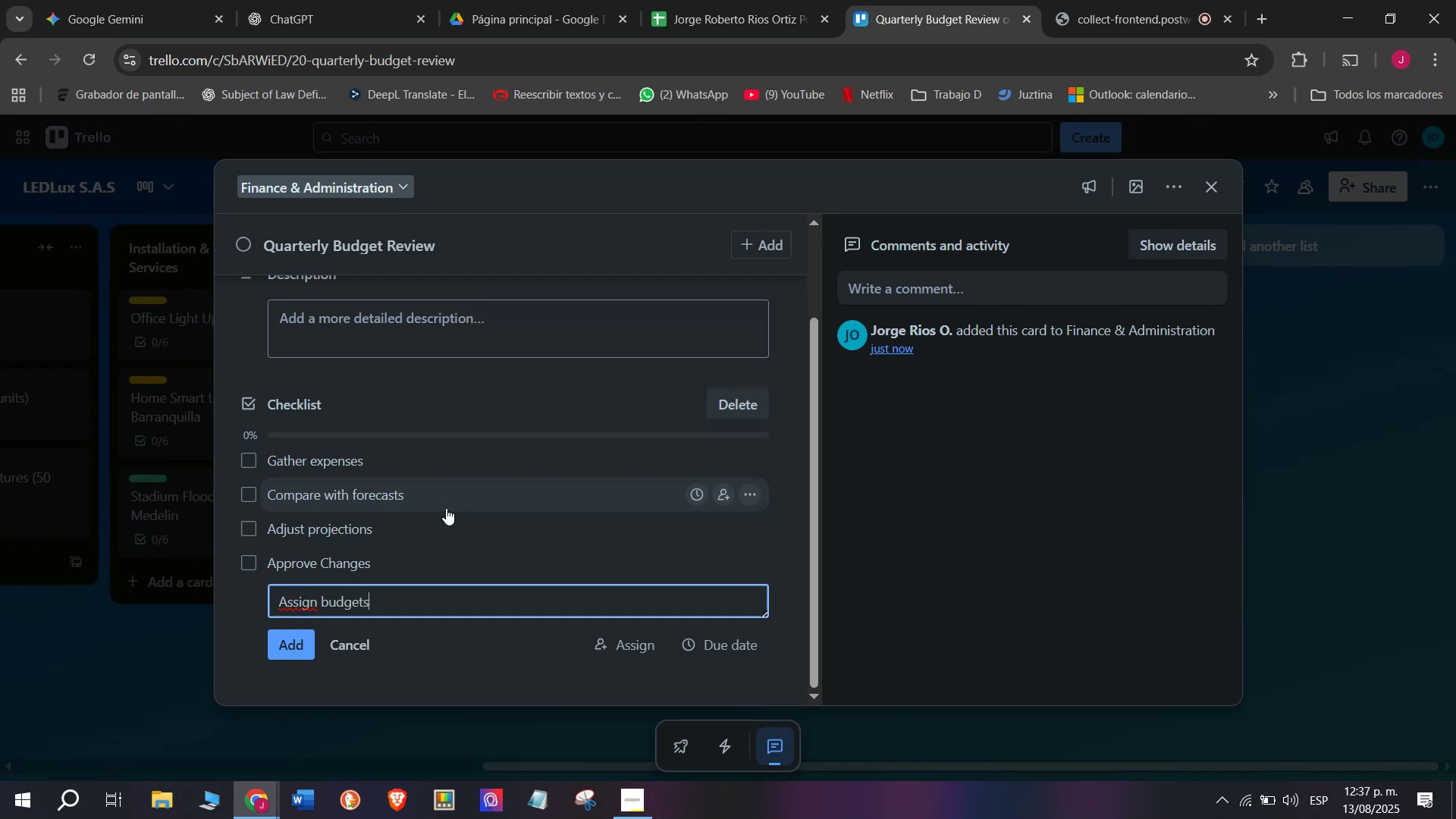 
key(Enter)
 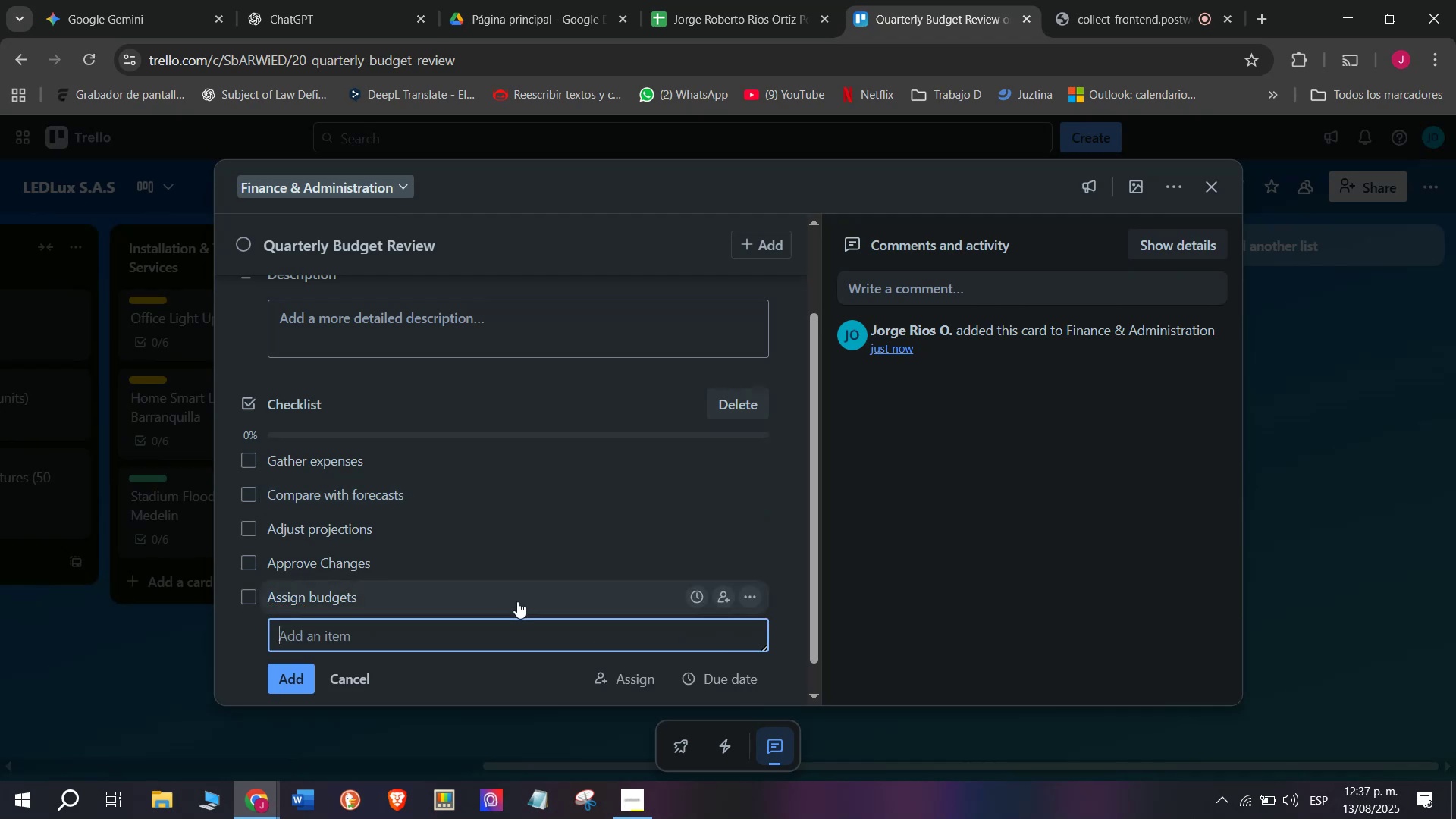 
scroll: coordinate [517, 601], scroll_direction: down, amount: 3.0
 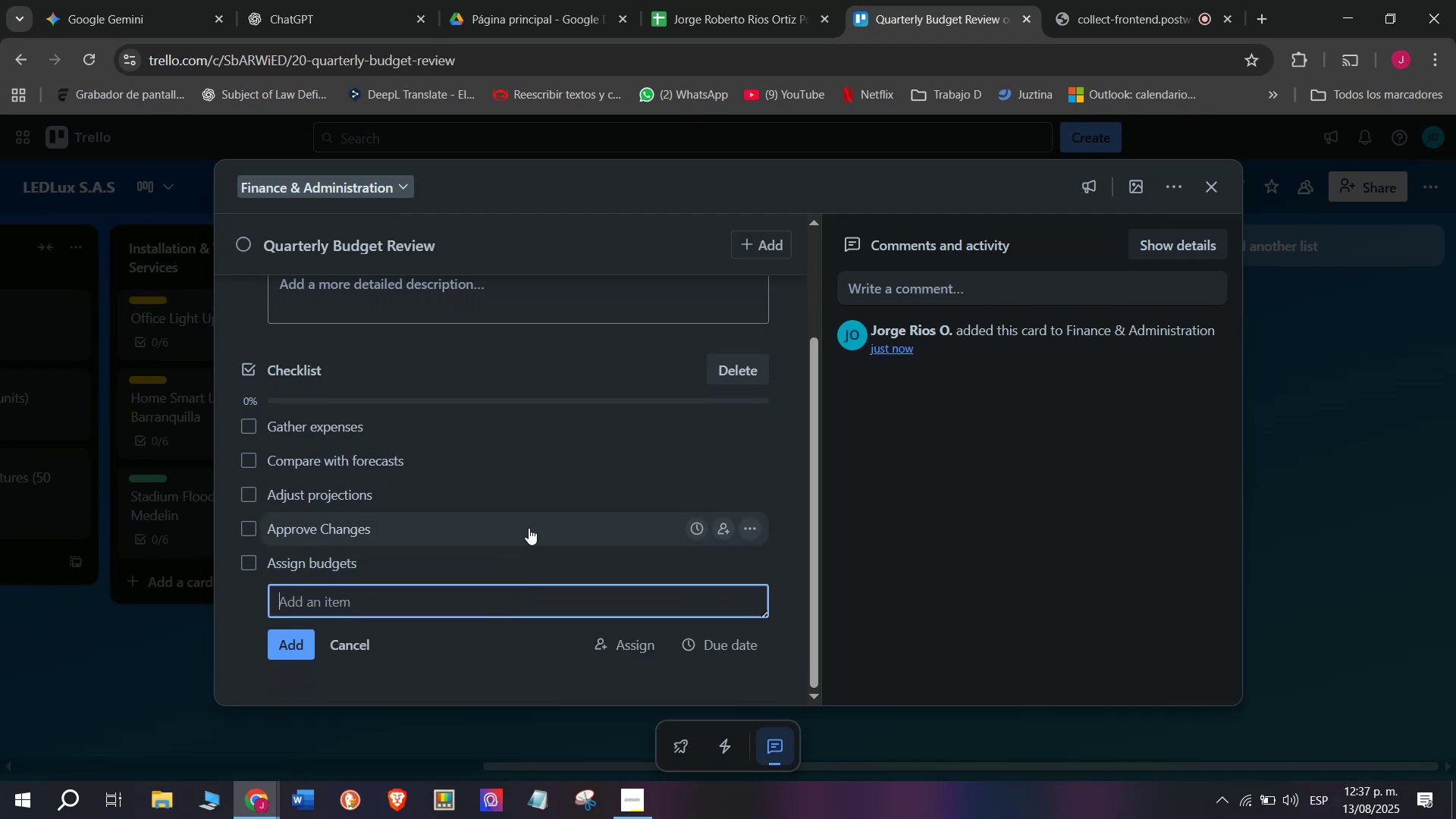 
type(File final document)
 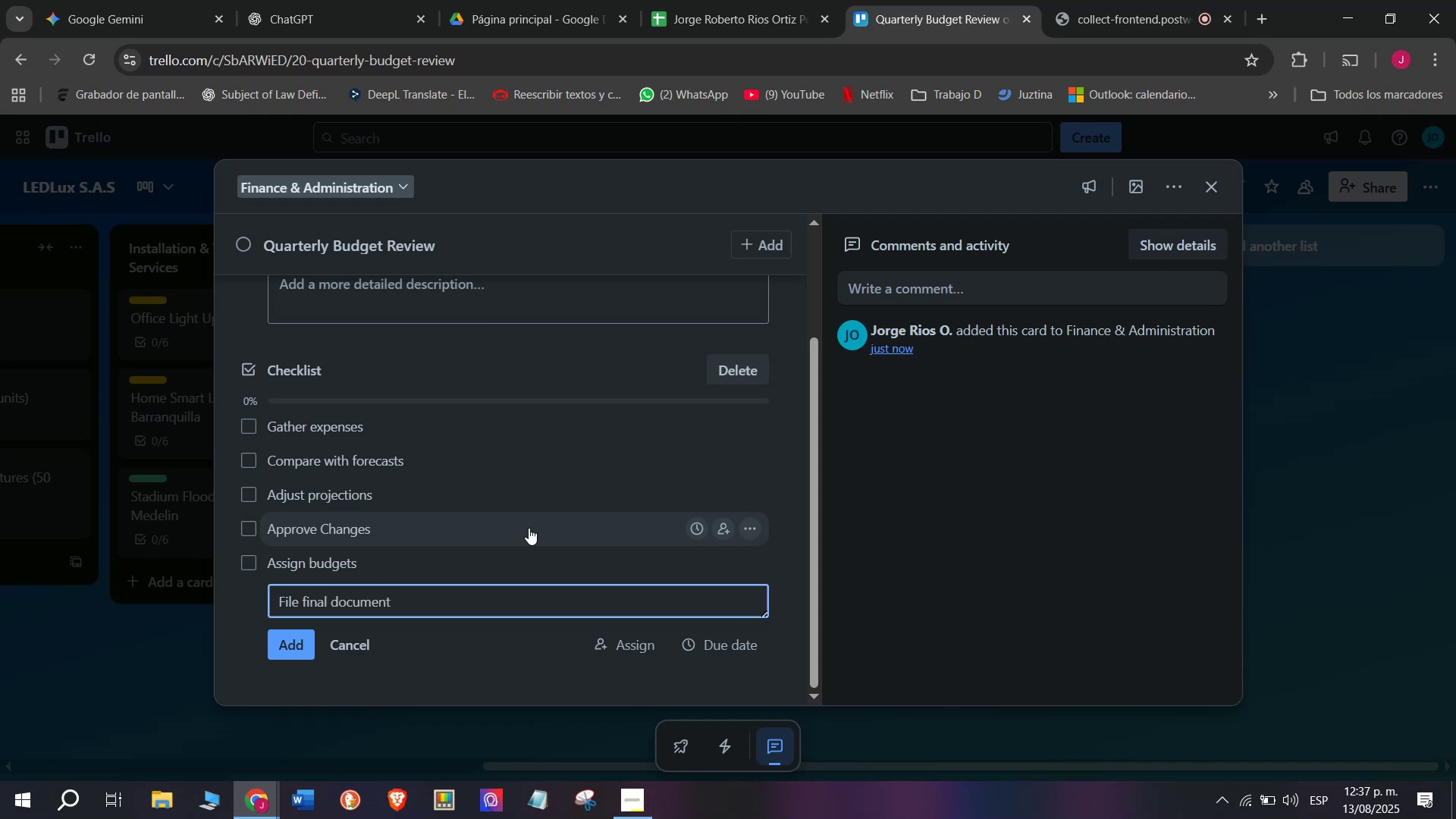 
key(Enter)
 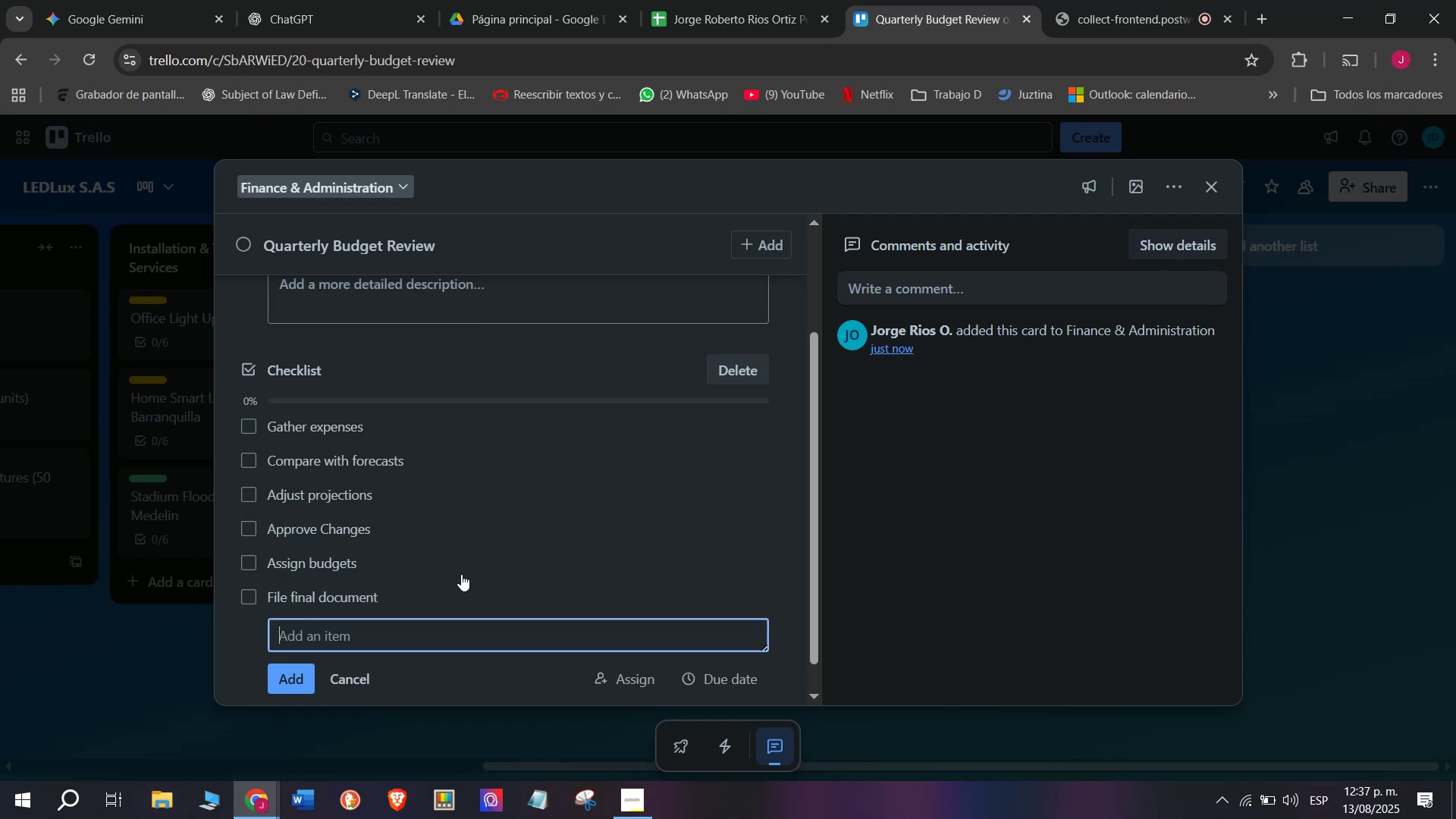 
scroll: coordinate [466, 500], scroll_direction: up, amount: 5.0
 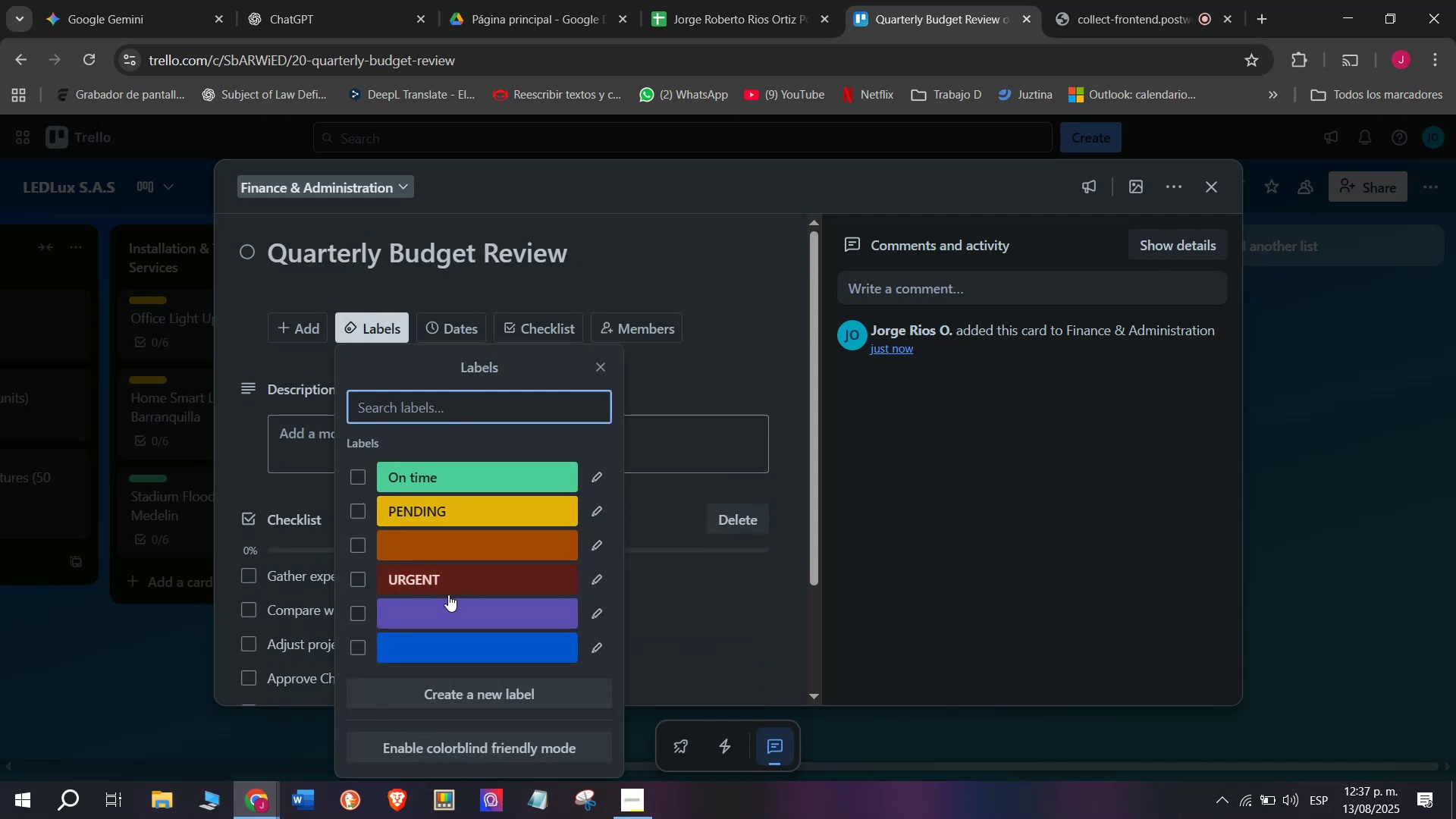 
double_click([146, 696])
 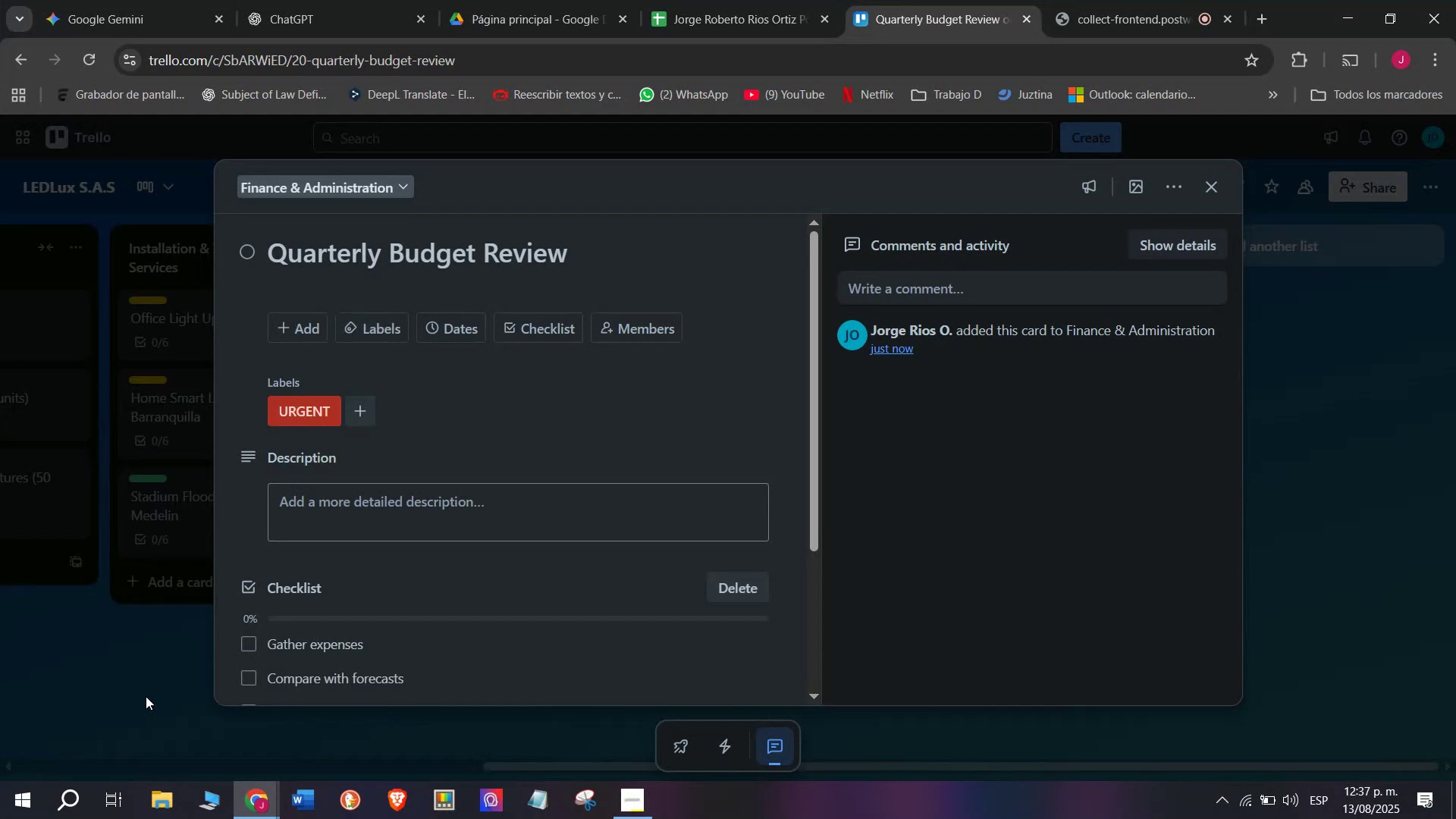 
triple_click([146, 696])
 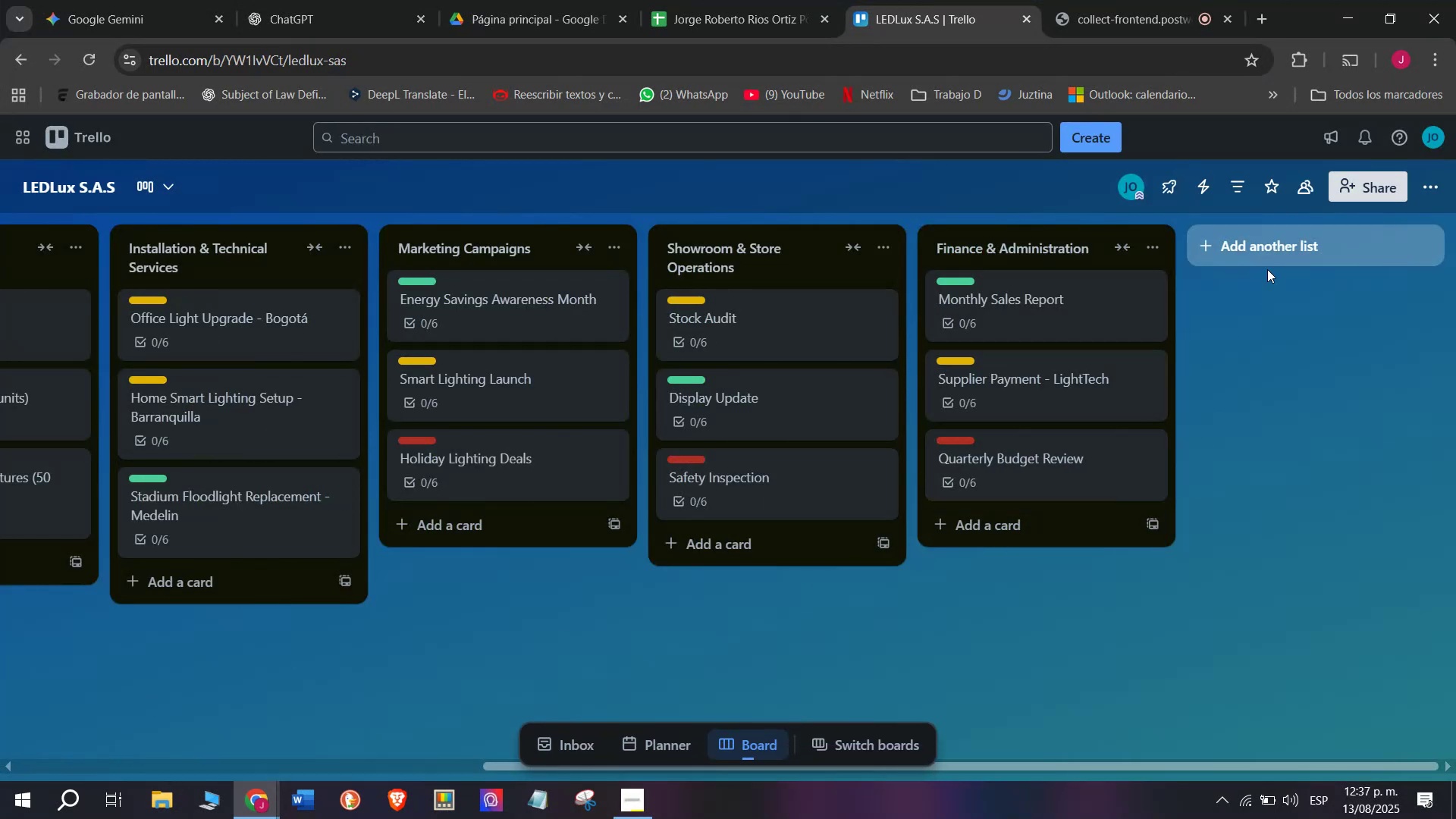 
scroll: coordinate [996, 341], scroll_direction: down, amount: 16.0
 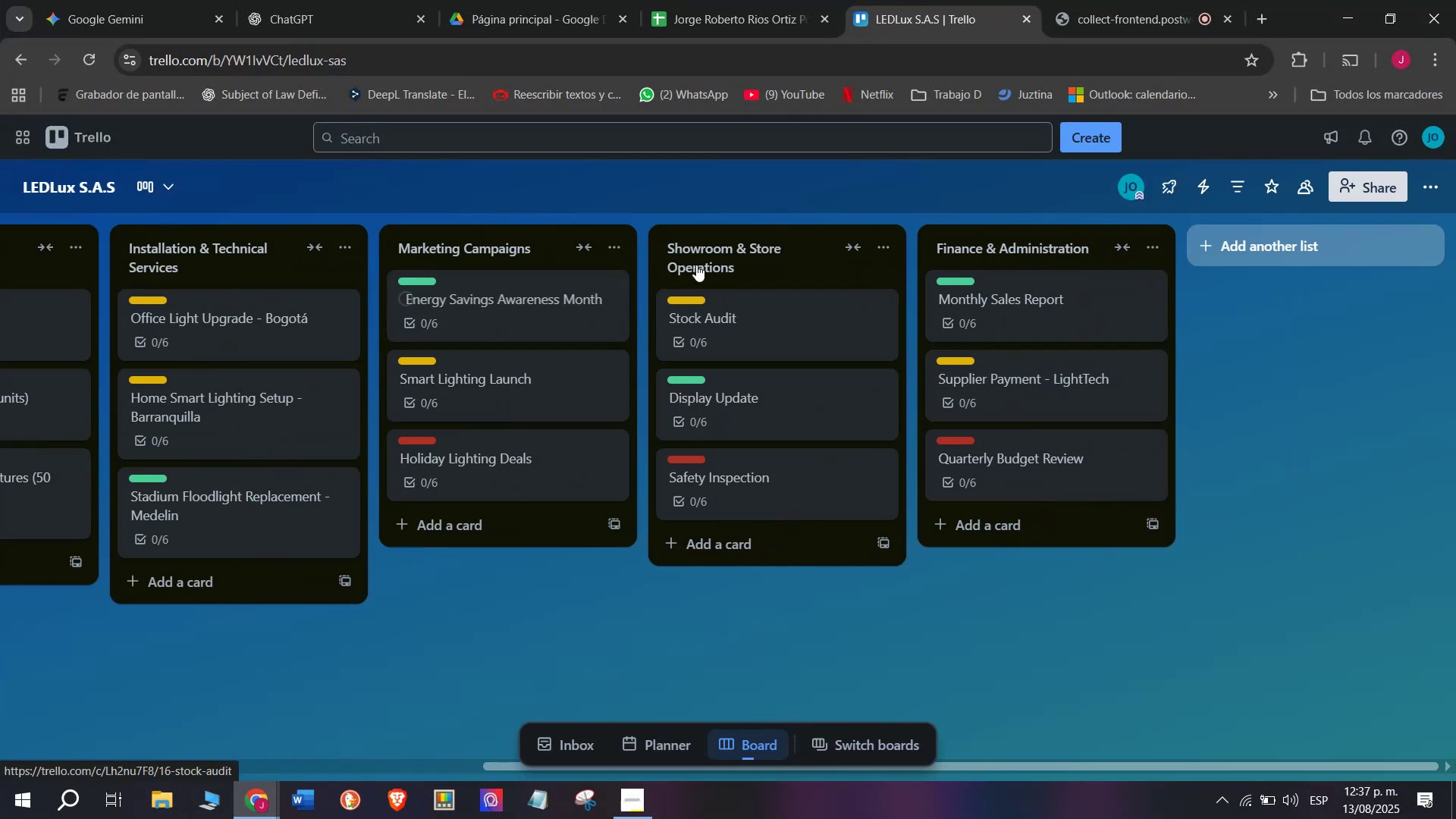 
left_click_drag(start_coordinate=[779, 248], to_coordinate=[488, 249])
 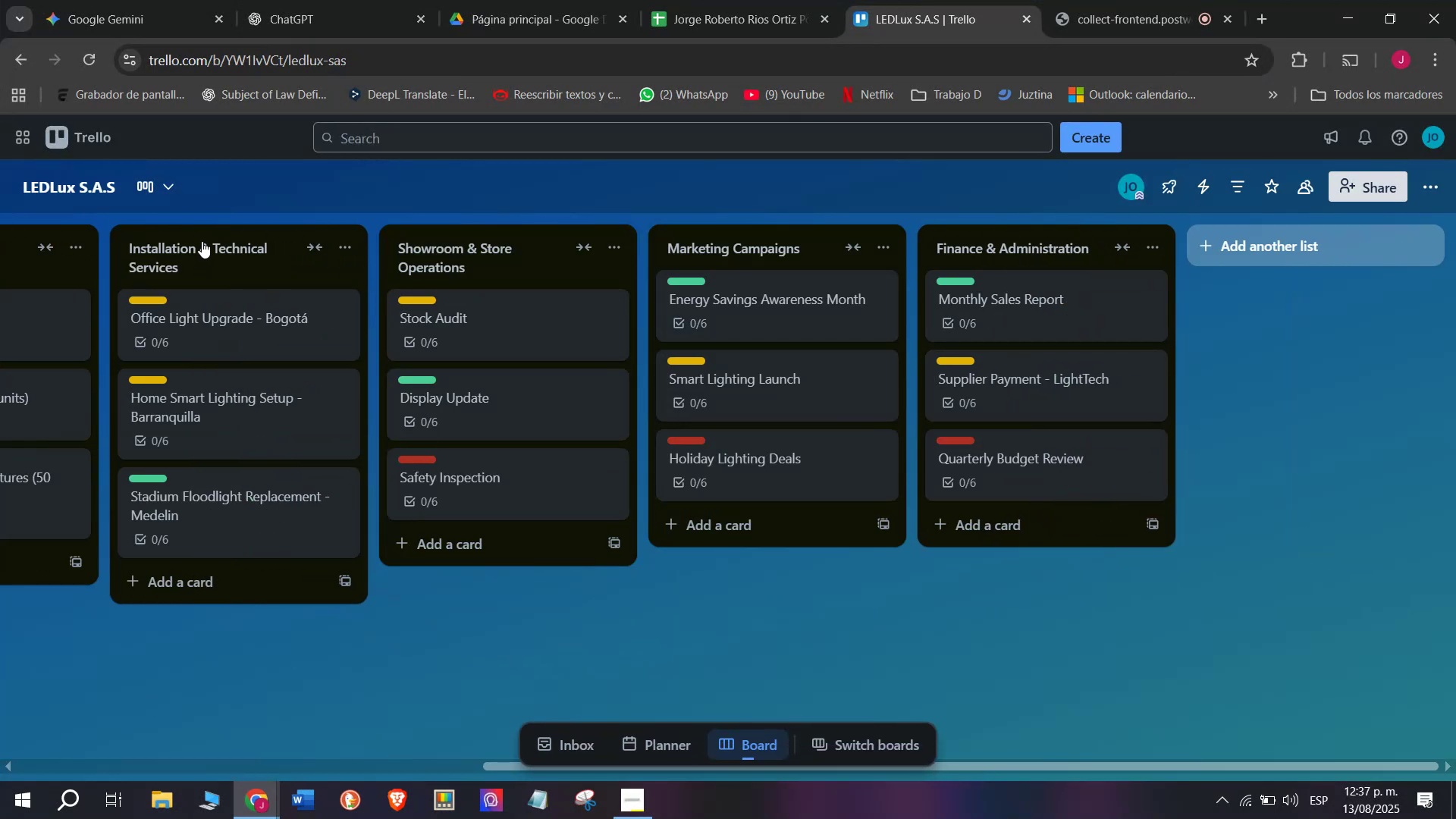 
scroll: coordinate [649, 294], scroll_direction: up, amount: 3.0
 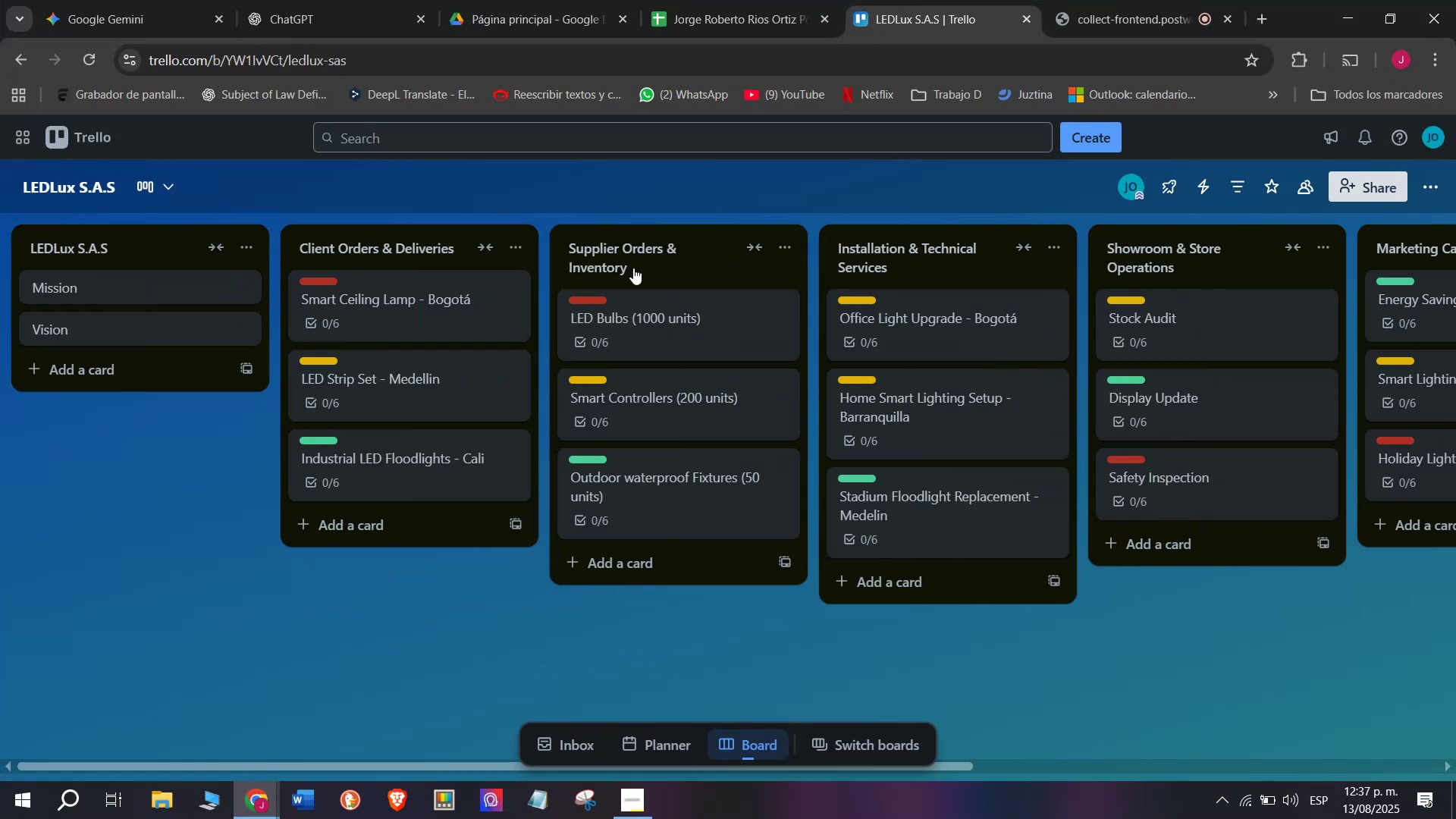 
left_click_drag(start_coordinate=[634, 249], to_coordinate=[999, 278])
 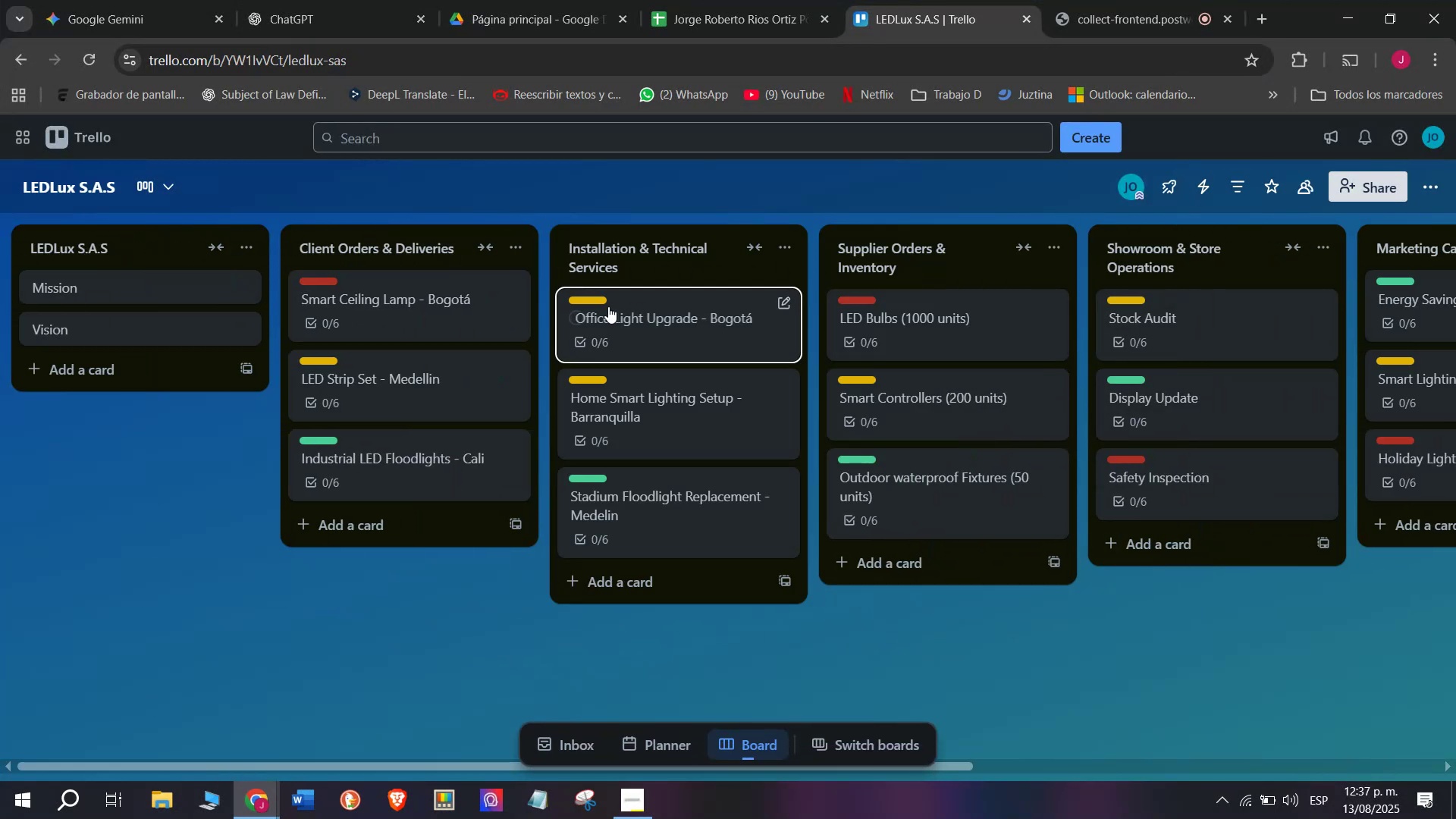 
left_click([588, 299])
 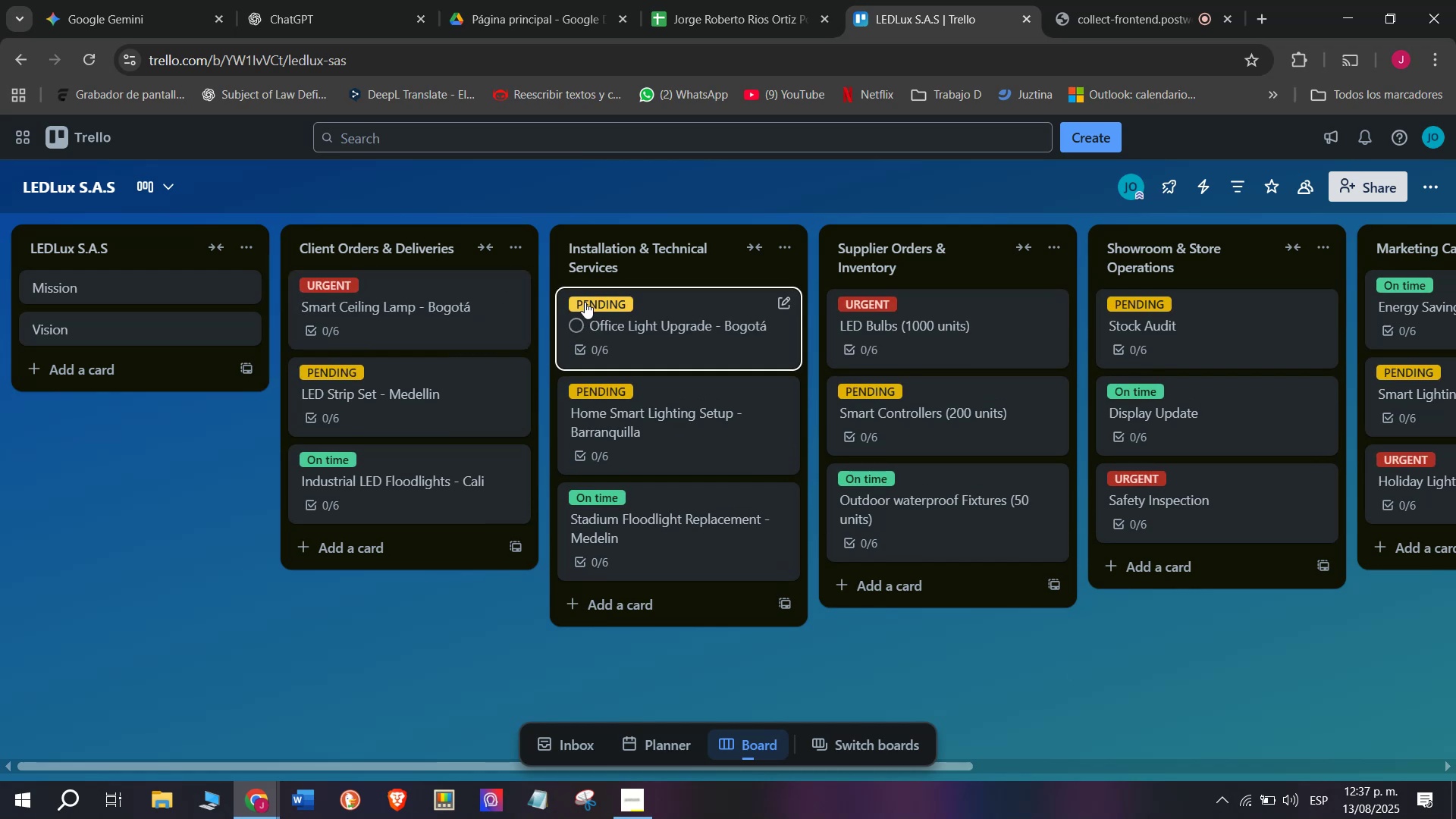 
left_click([585, 302])
 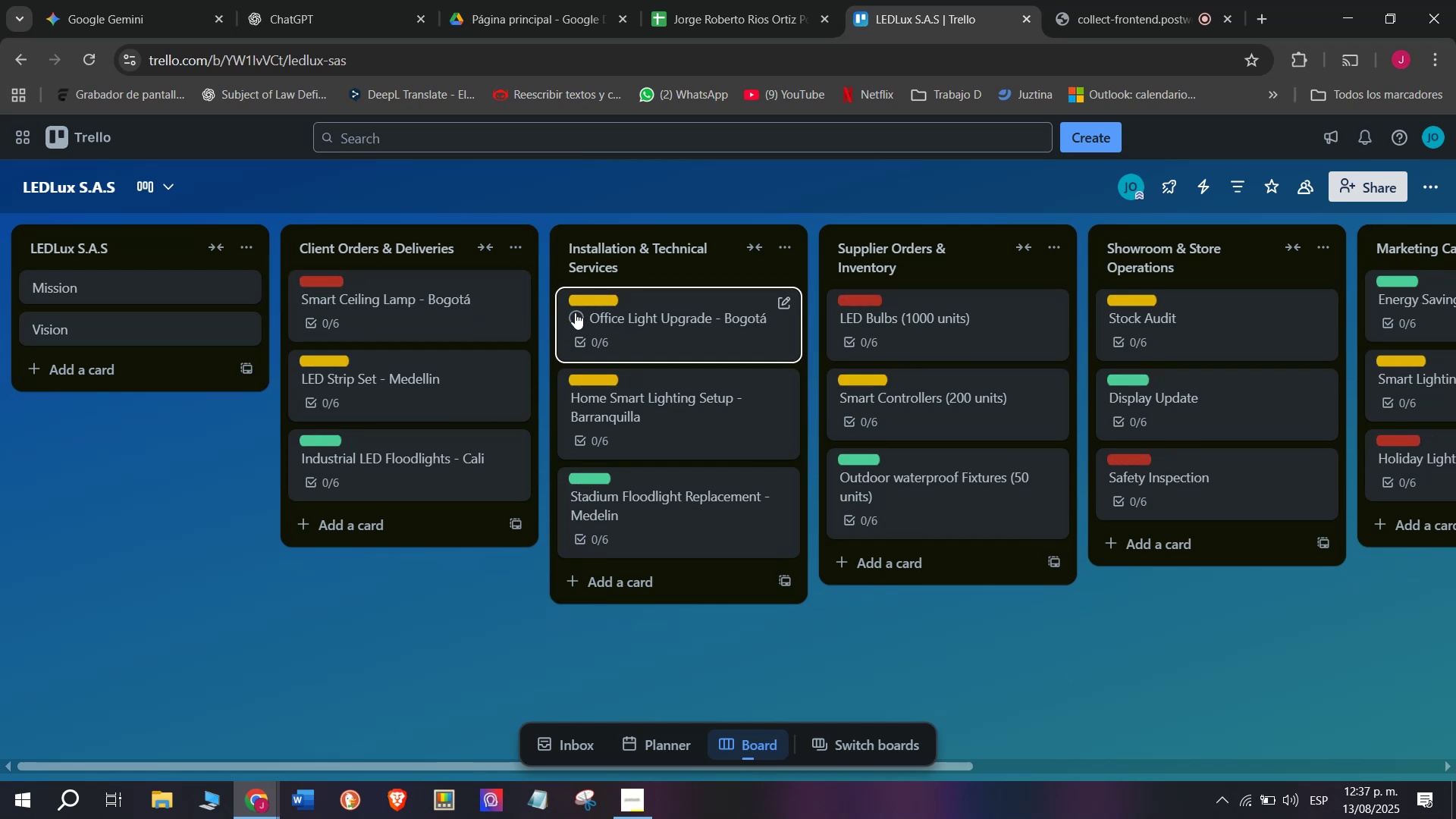 
scroll: coordinate [585, 316], scroll_direction: down, amount: 3.0
 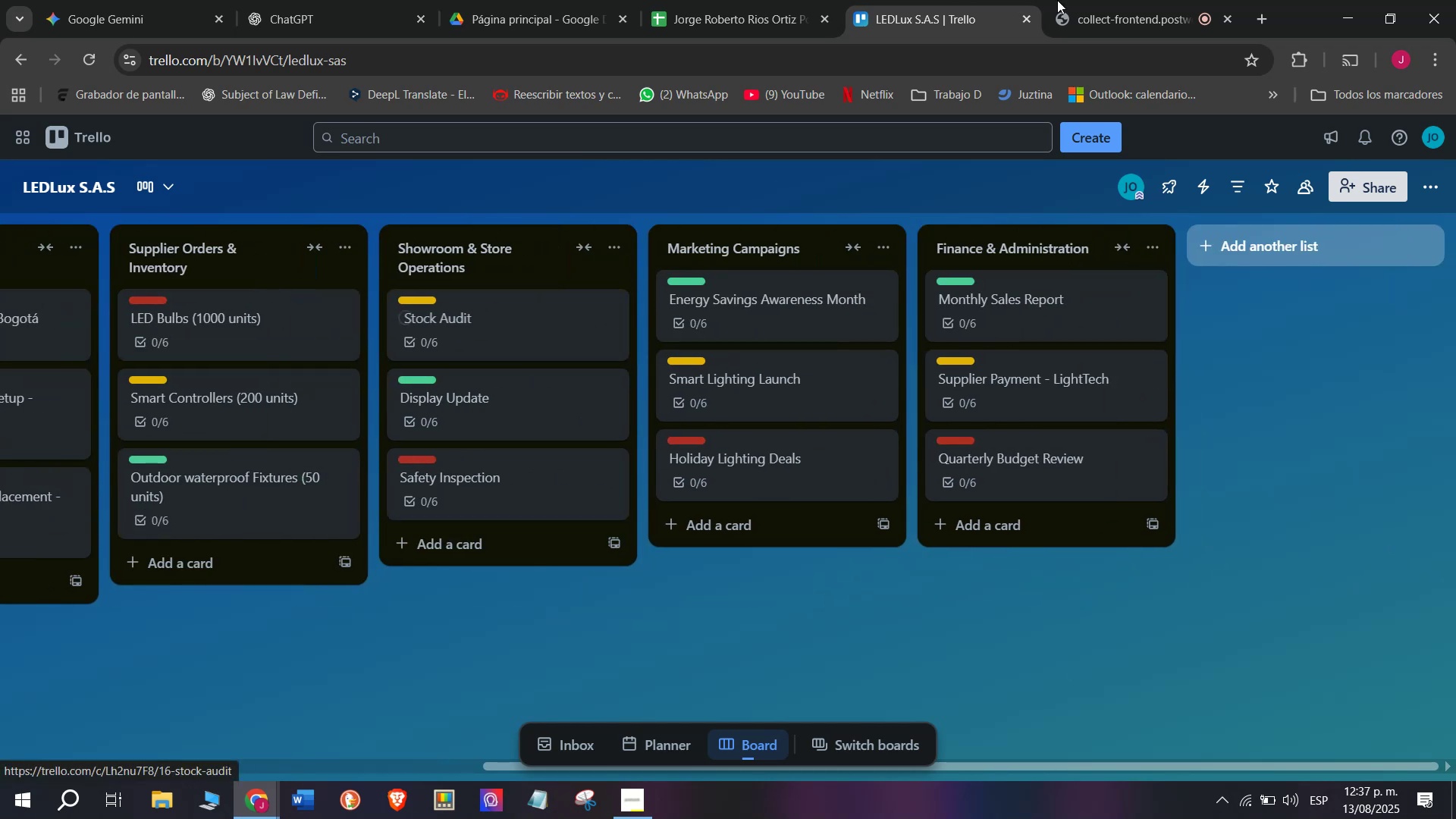 
left_click([1072, 0])
 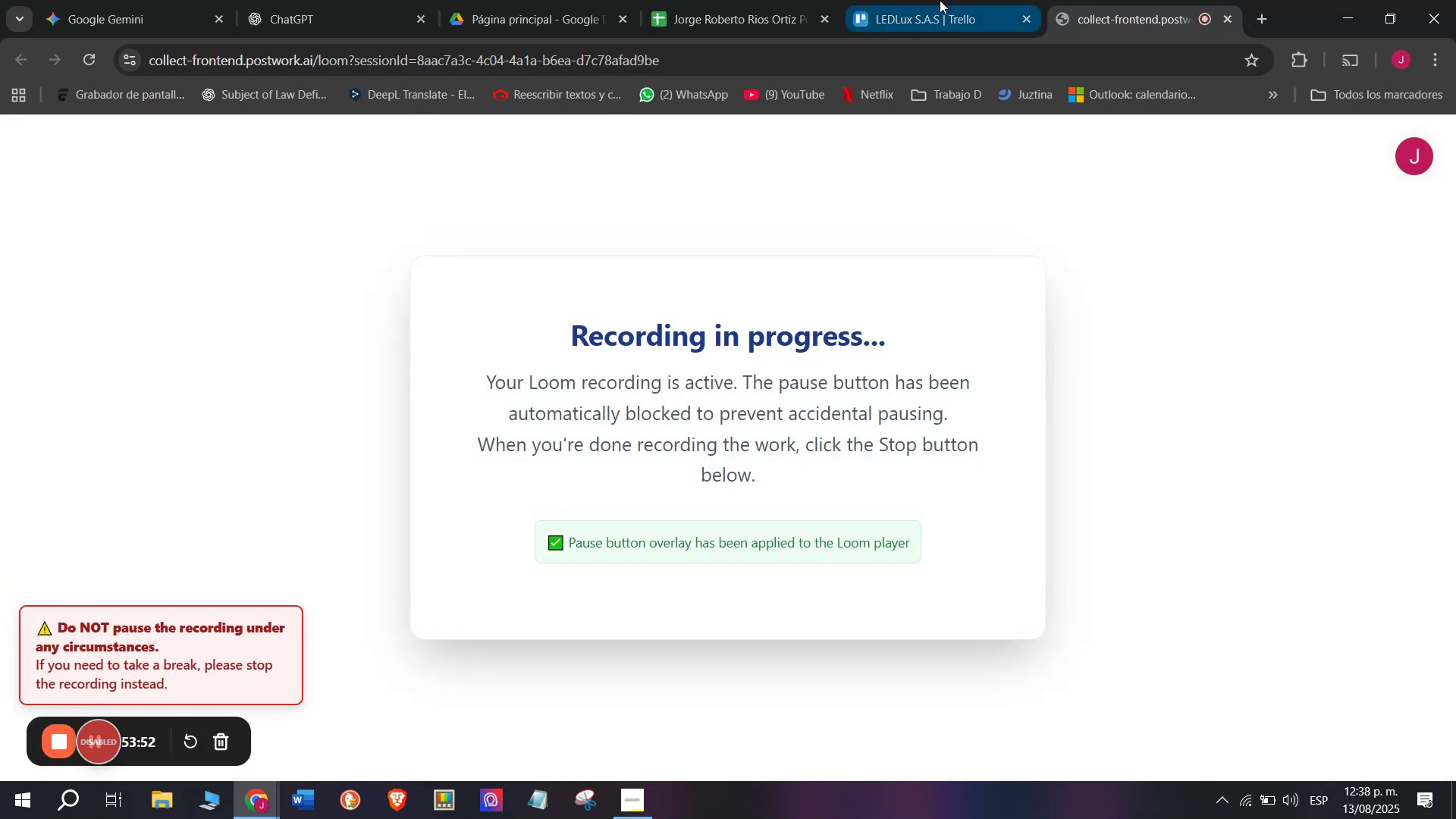 
left_click([940, 0])
 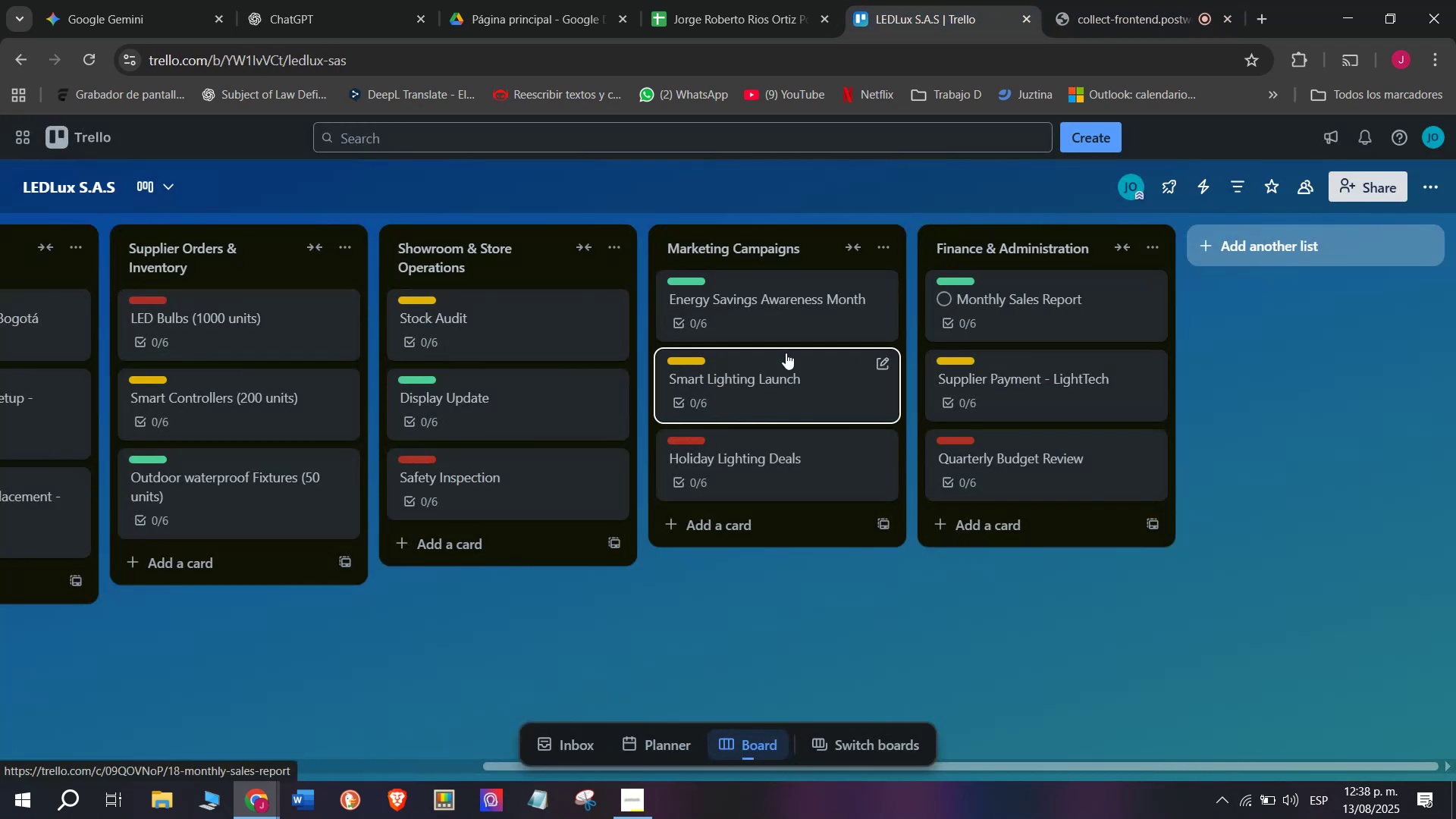 
scroll: coordinate [444, 314], scroll_direction: up, amount: 3.0
 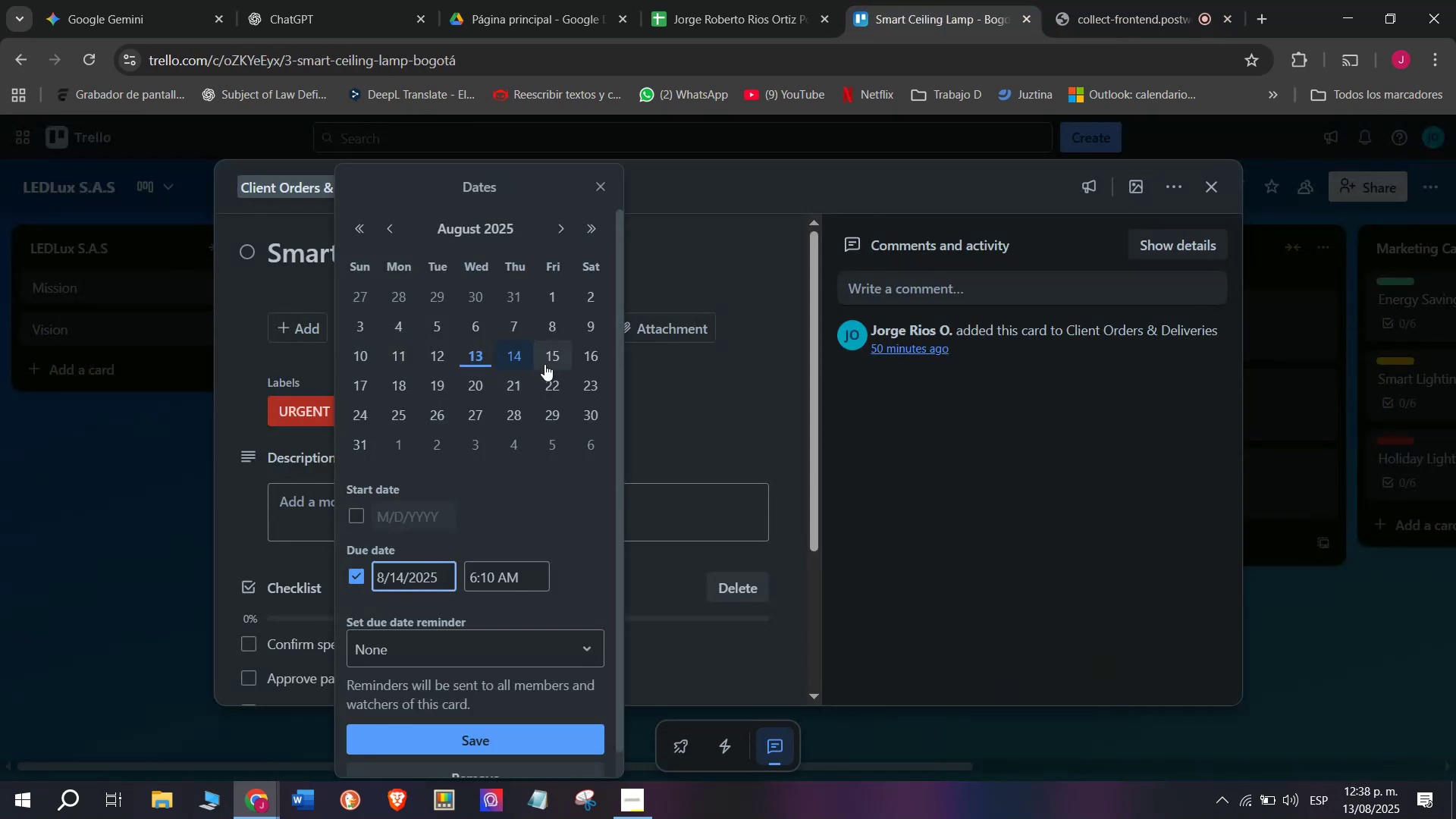 
left_click([518, 361])
 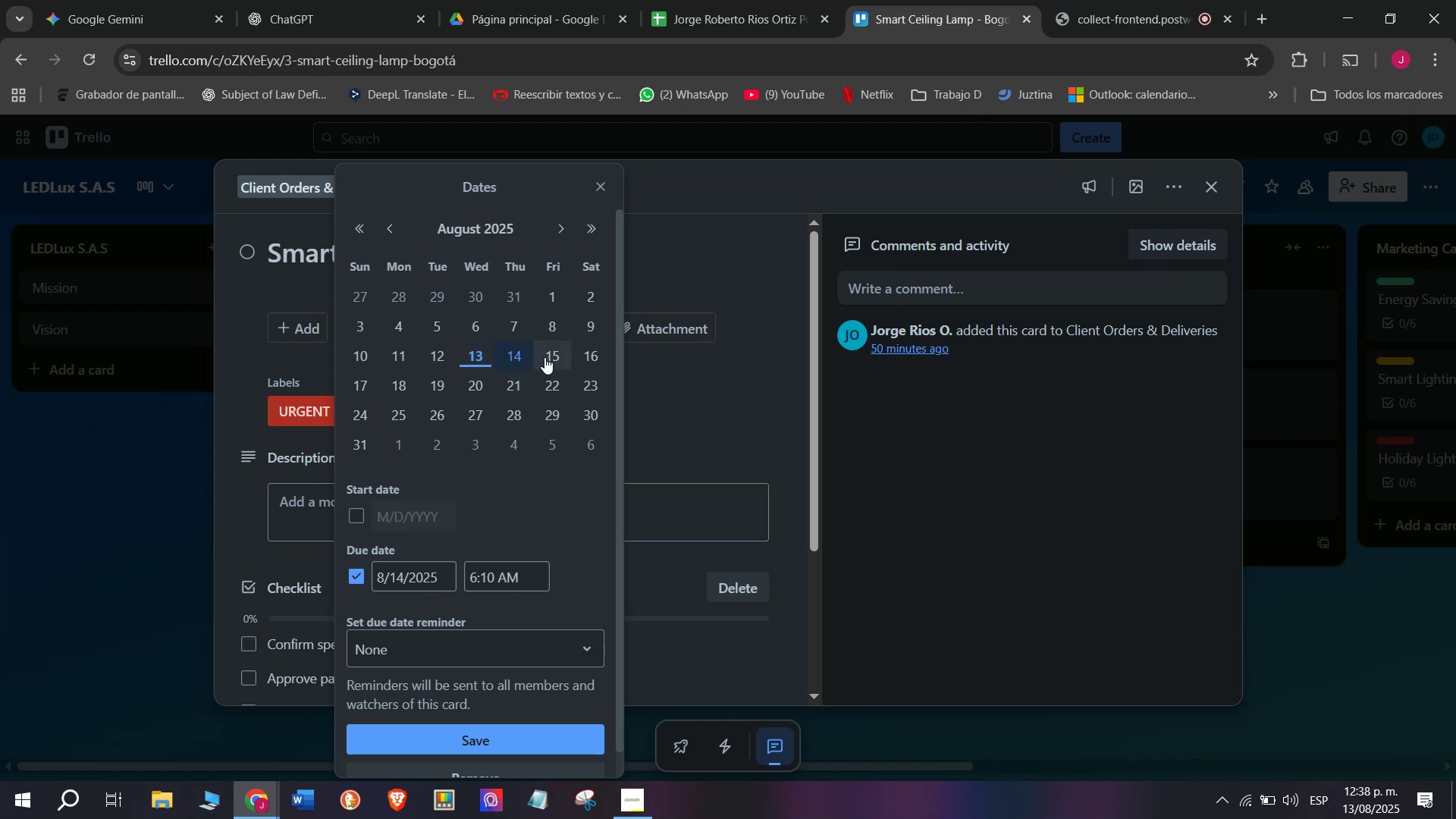 
left_click([544, 357])
 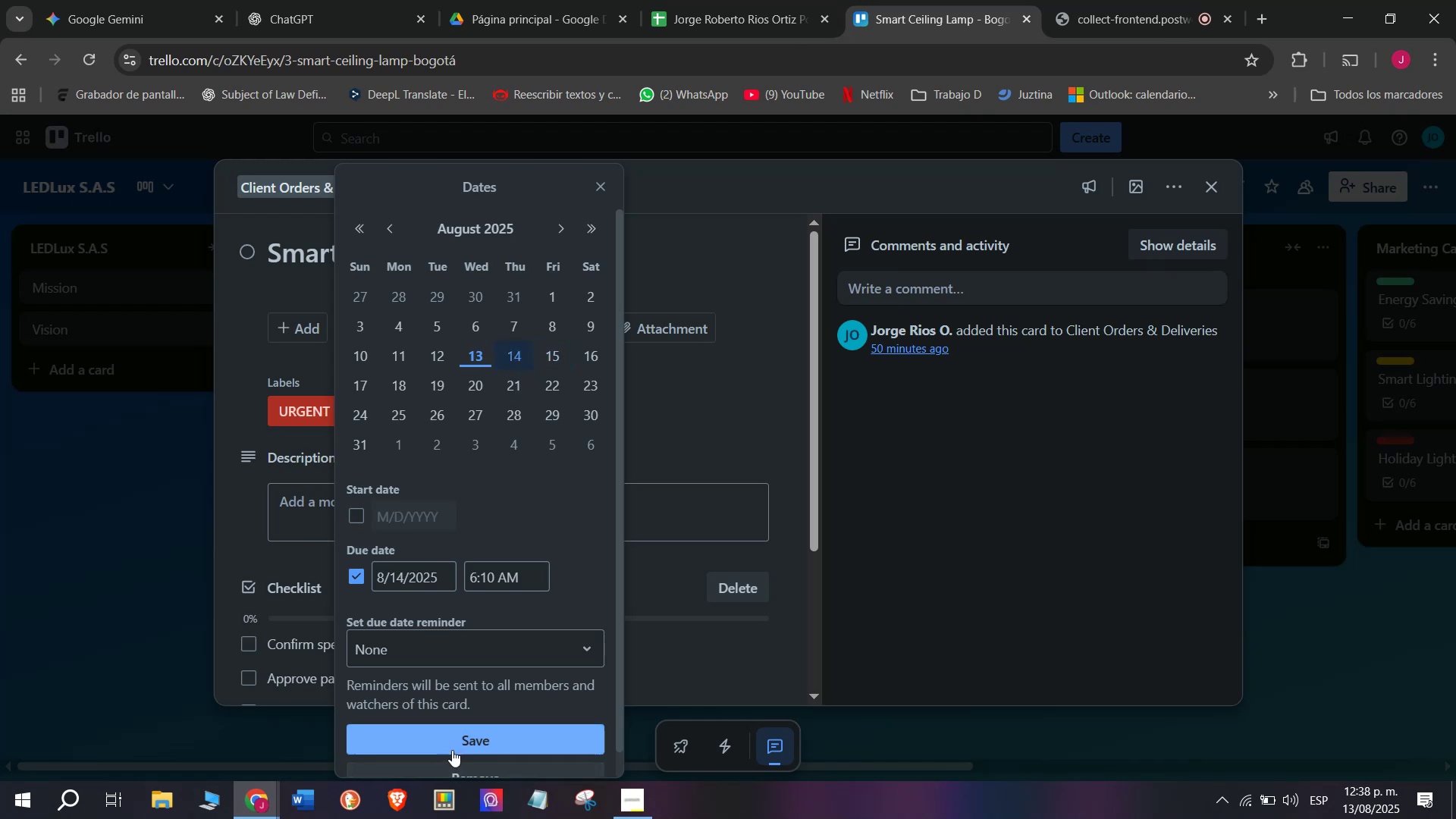 
double_click([144, 566])
 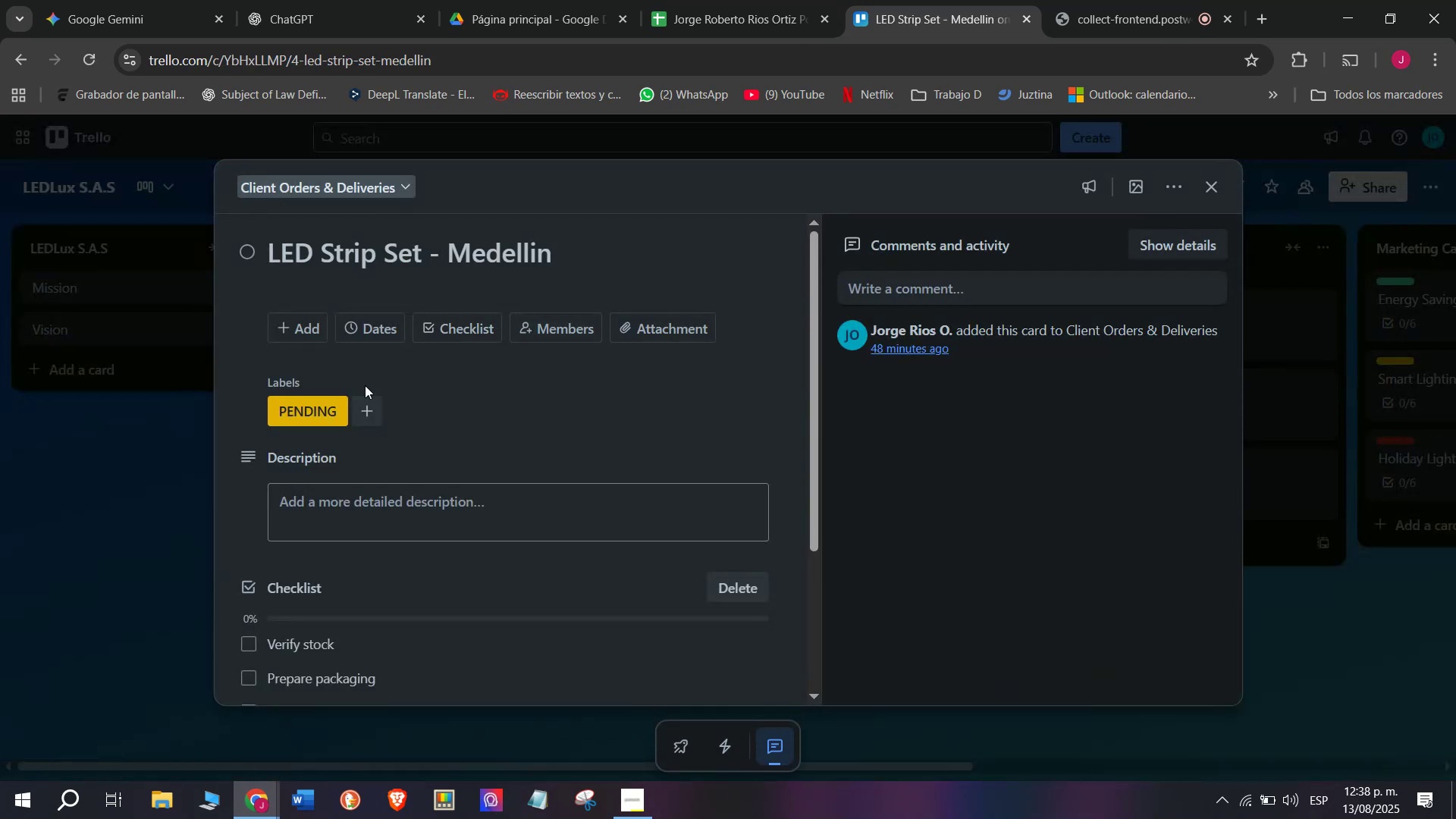 
left_click([362, 320])
 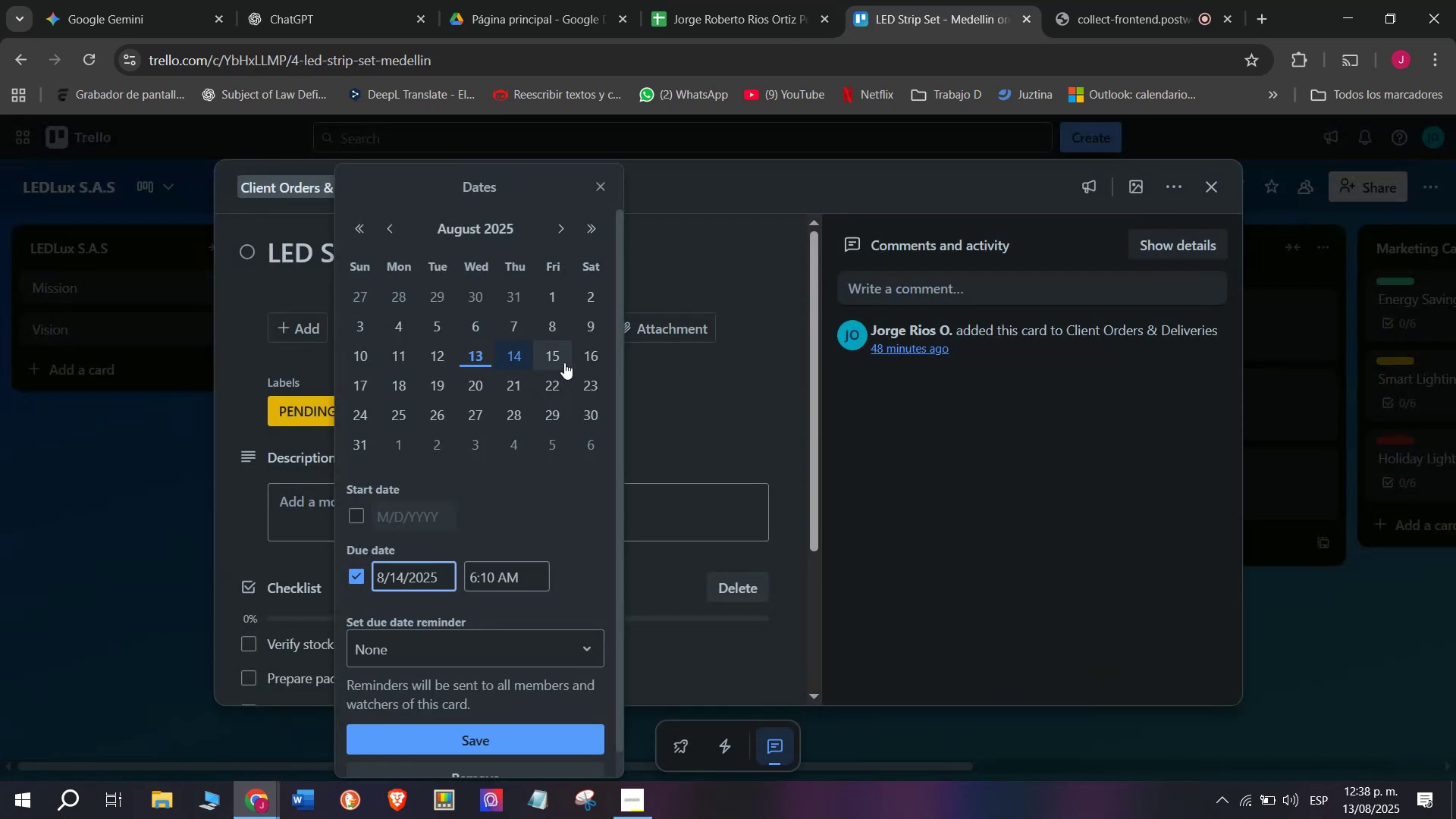 
left_click([564, 362])
 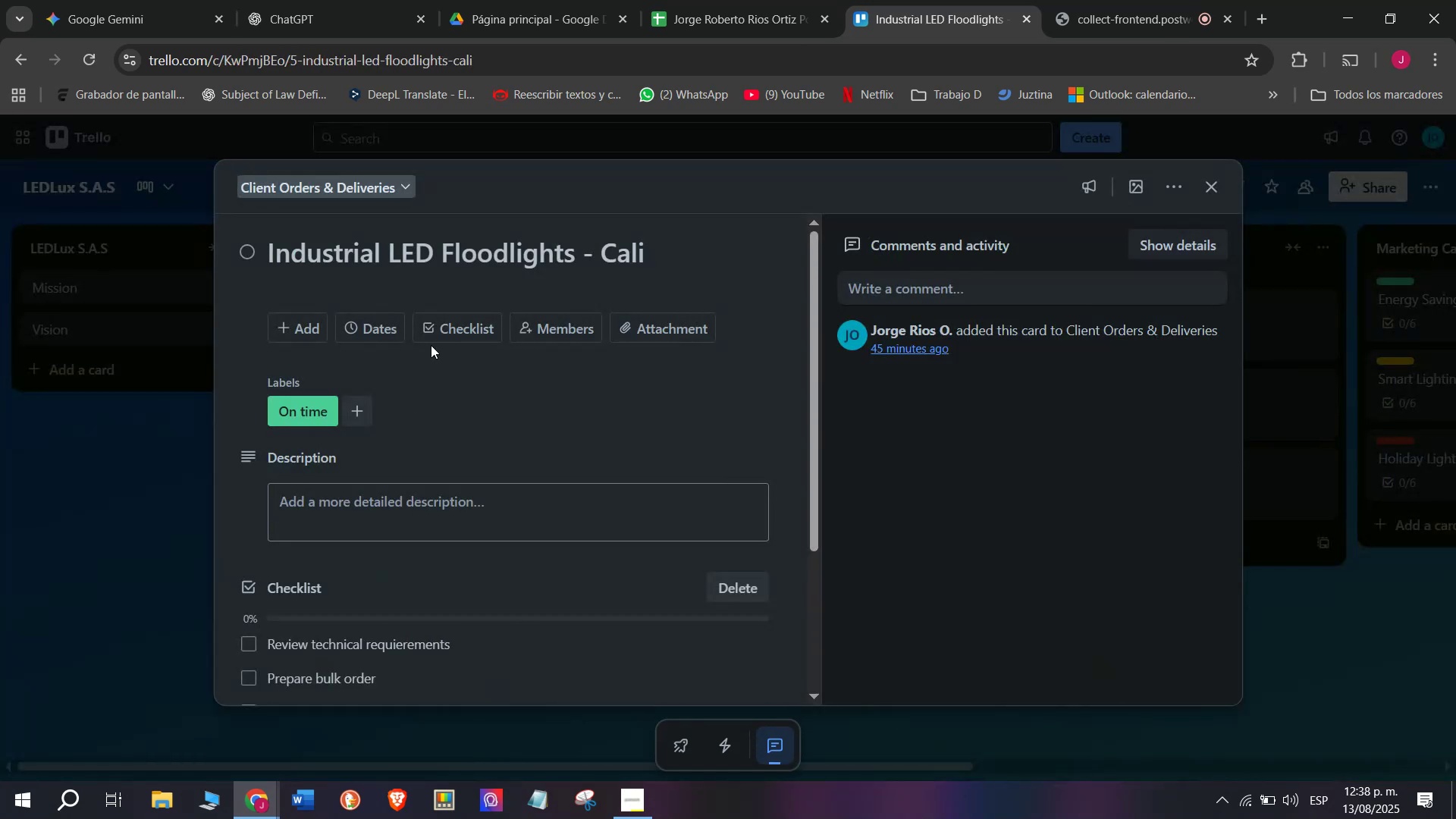 
left_click([483, 341])
 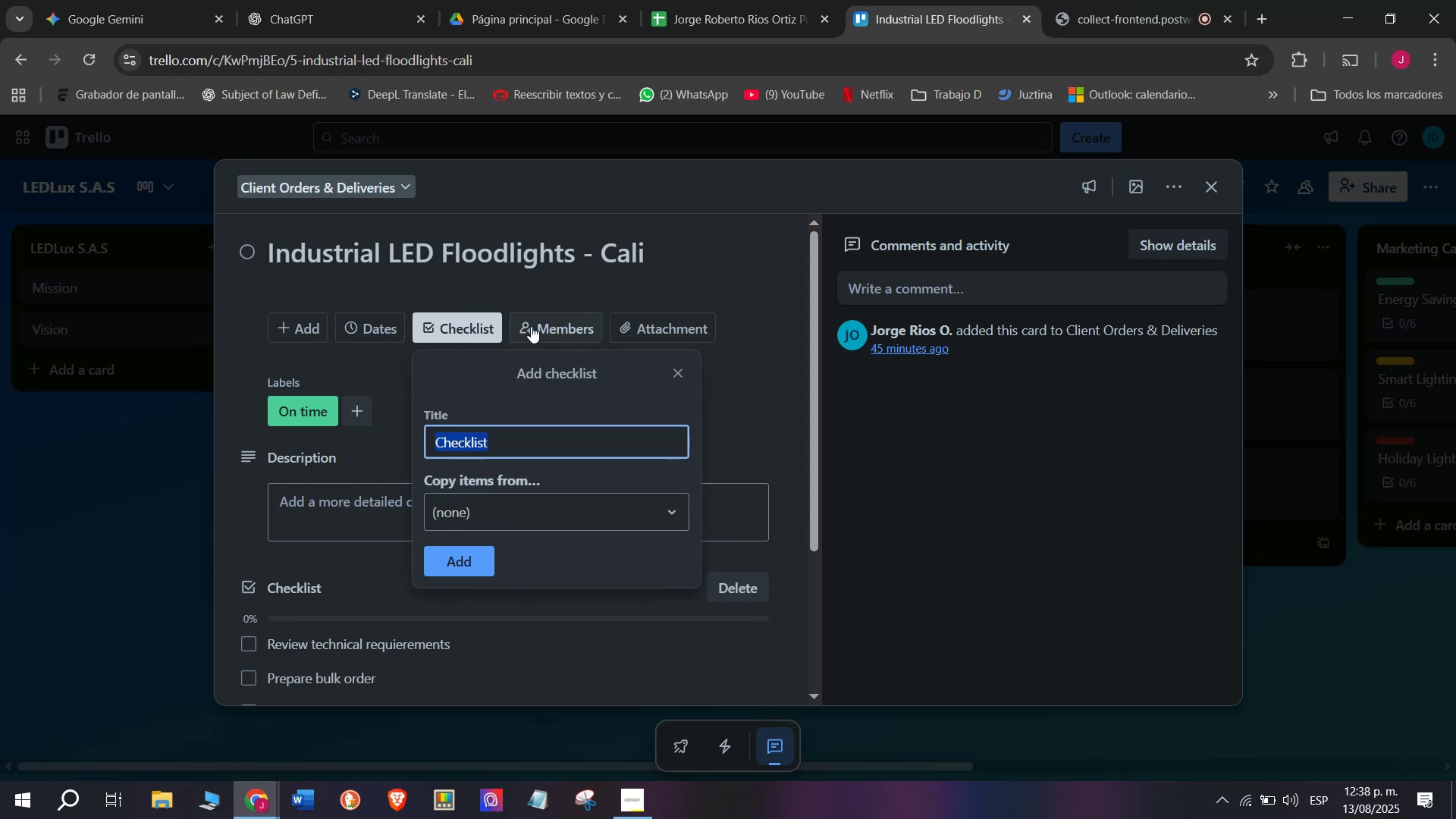 
left_click([532, 324])
 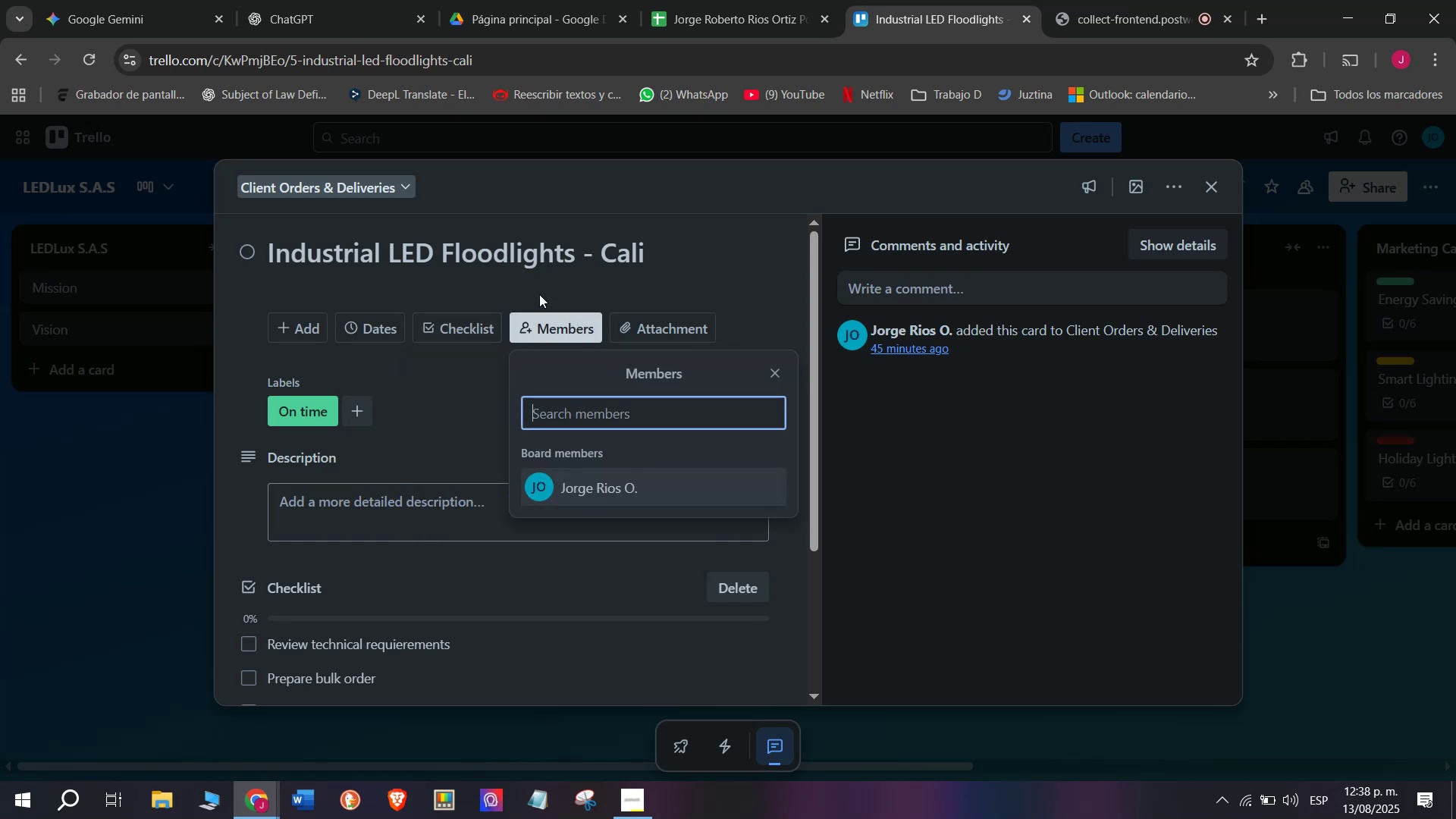 
left_click([539, 293])
 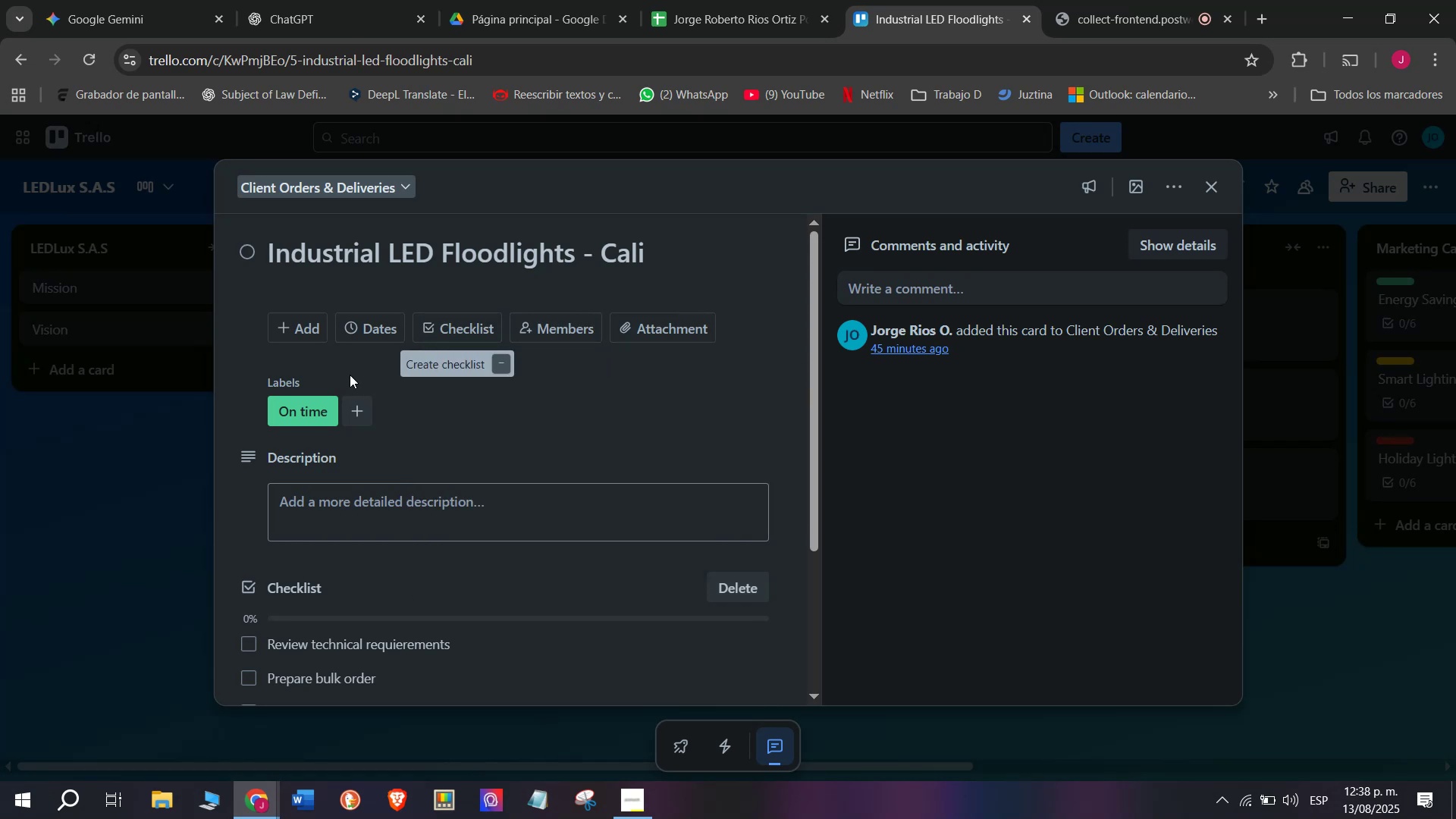 
left_click([369, 318])
 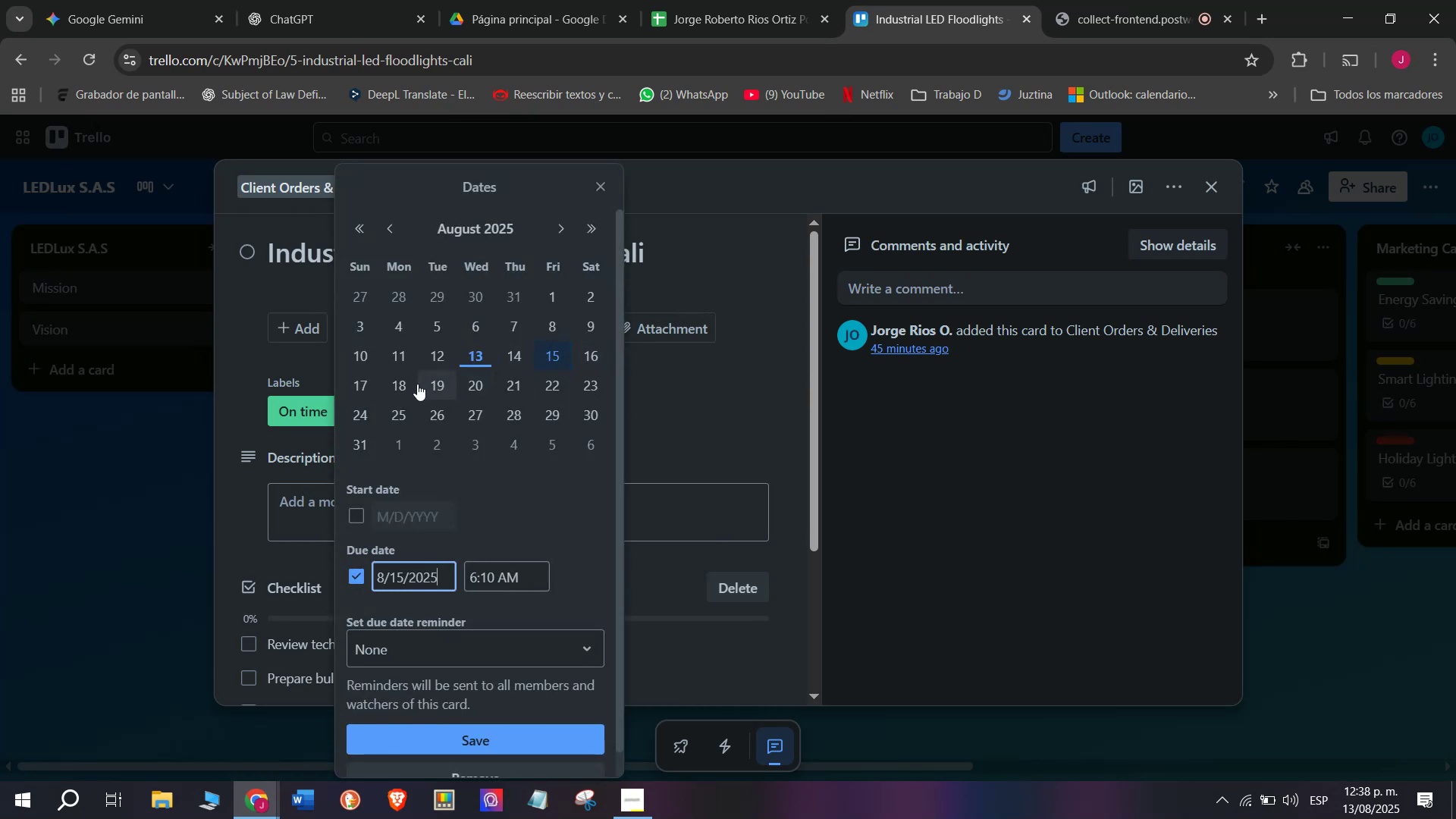 
left_click([396, 388])
 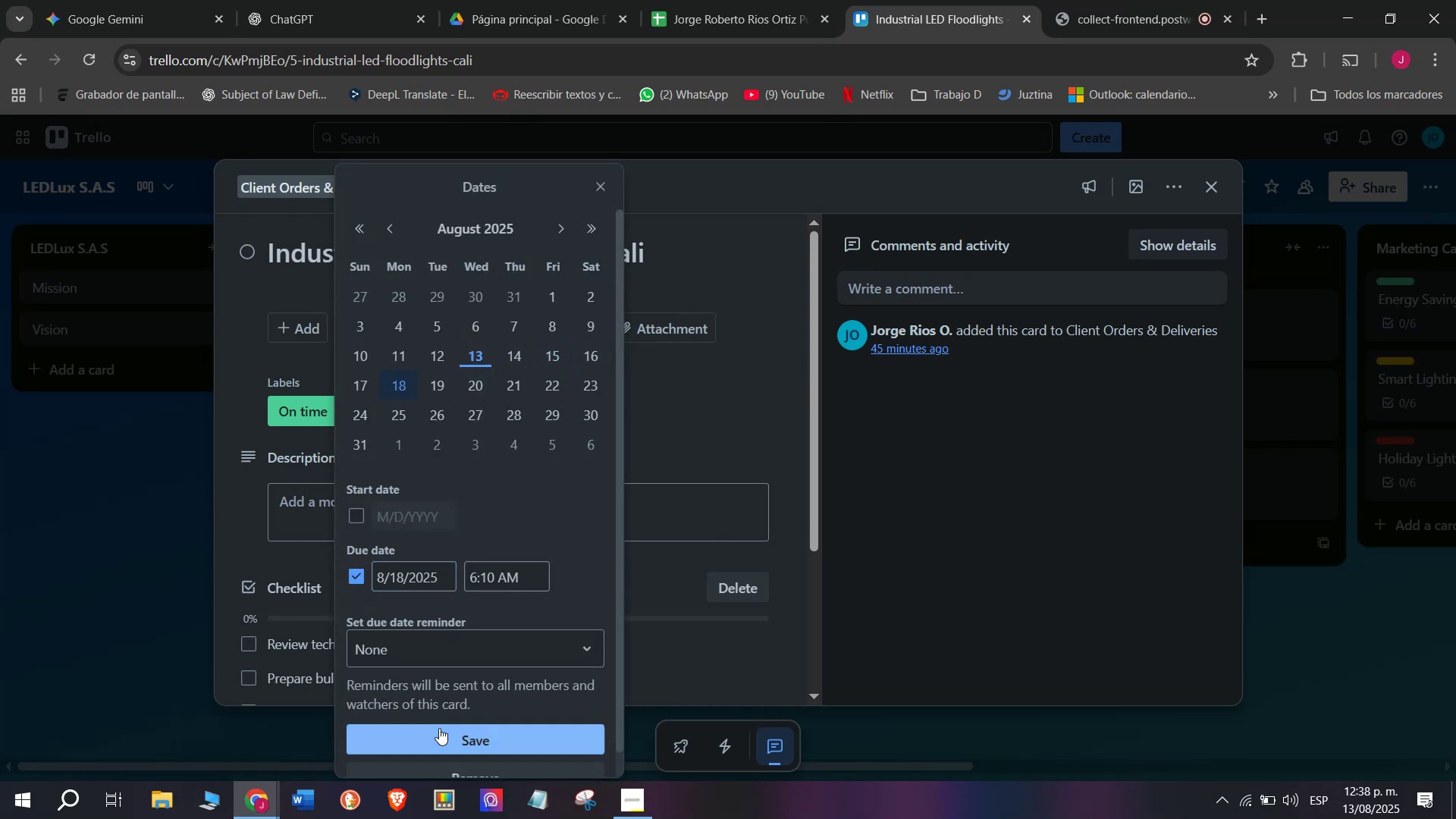 
left_click([444, 734])
 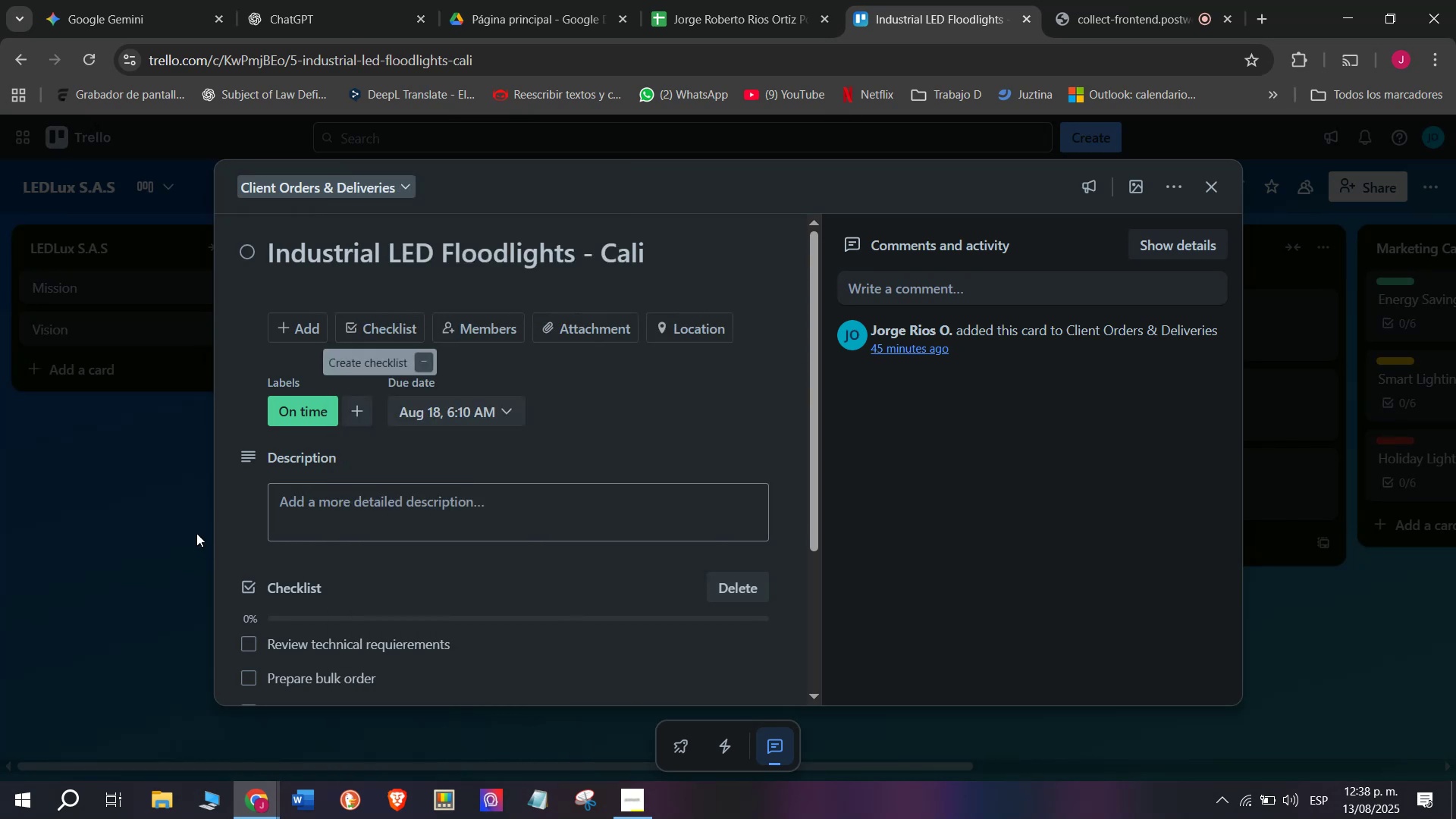 
left_click([190, 529])
 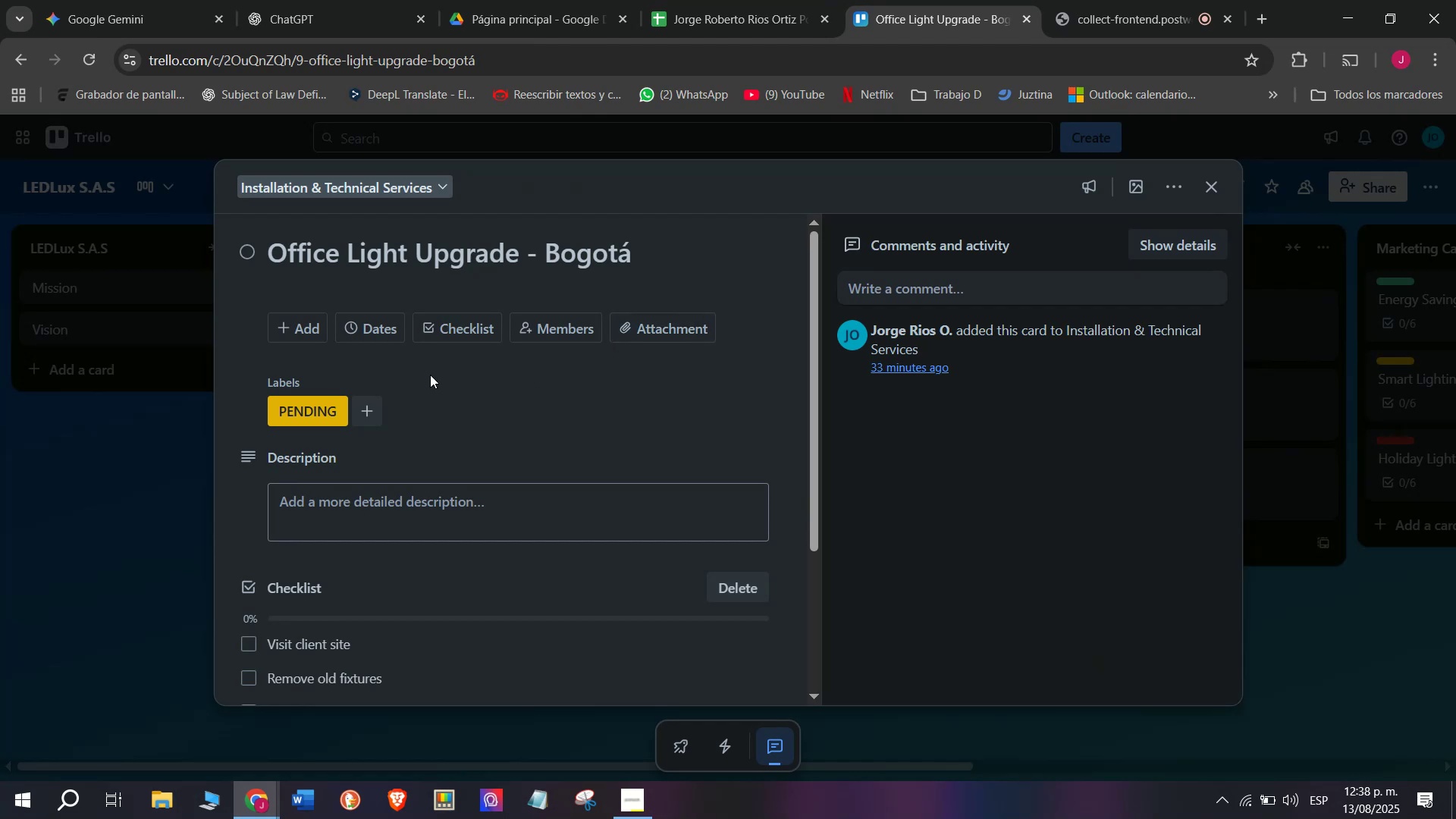 
left_click([371, 331])
 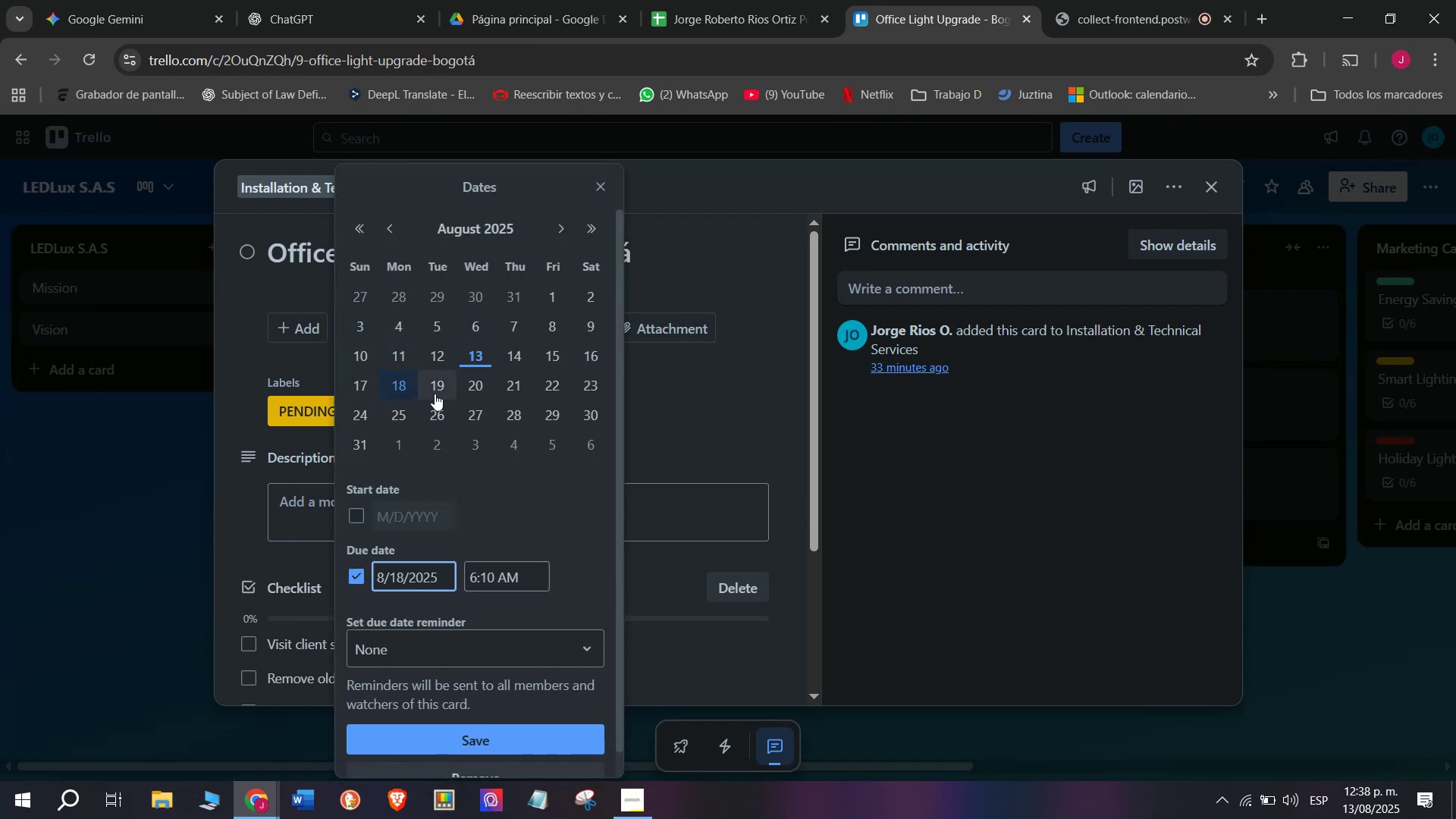 
left_click([436, 387])
 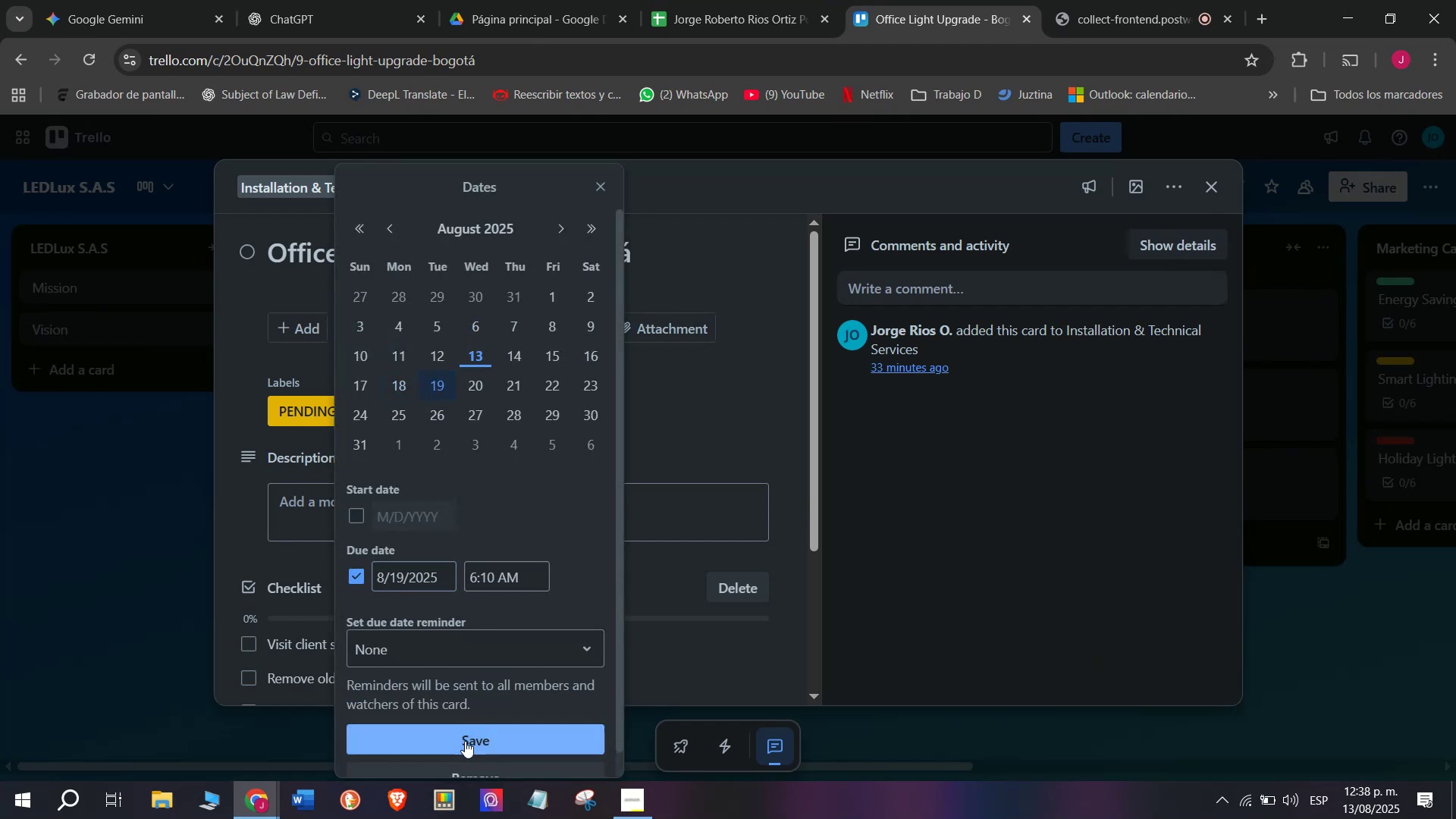 
left_click([466, 746])
 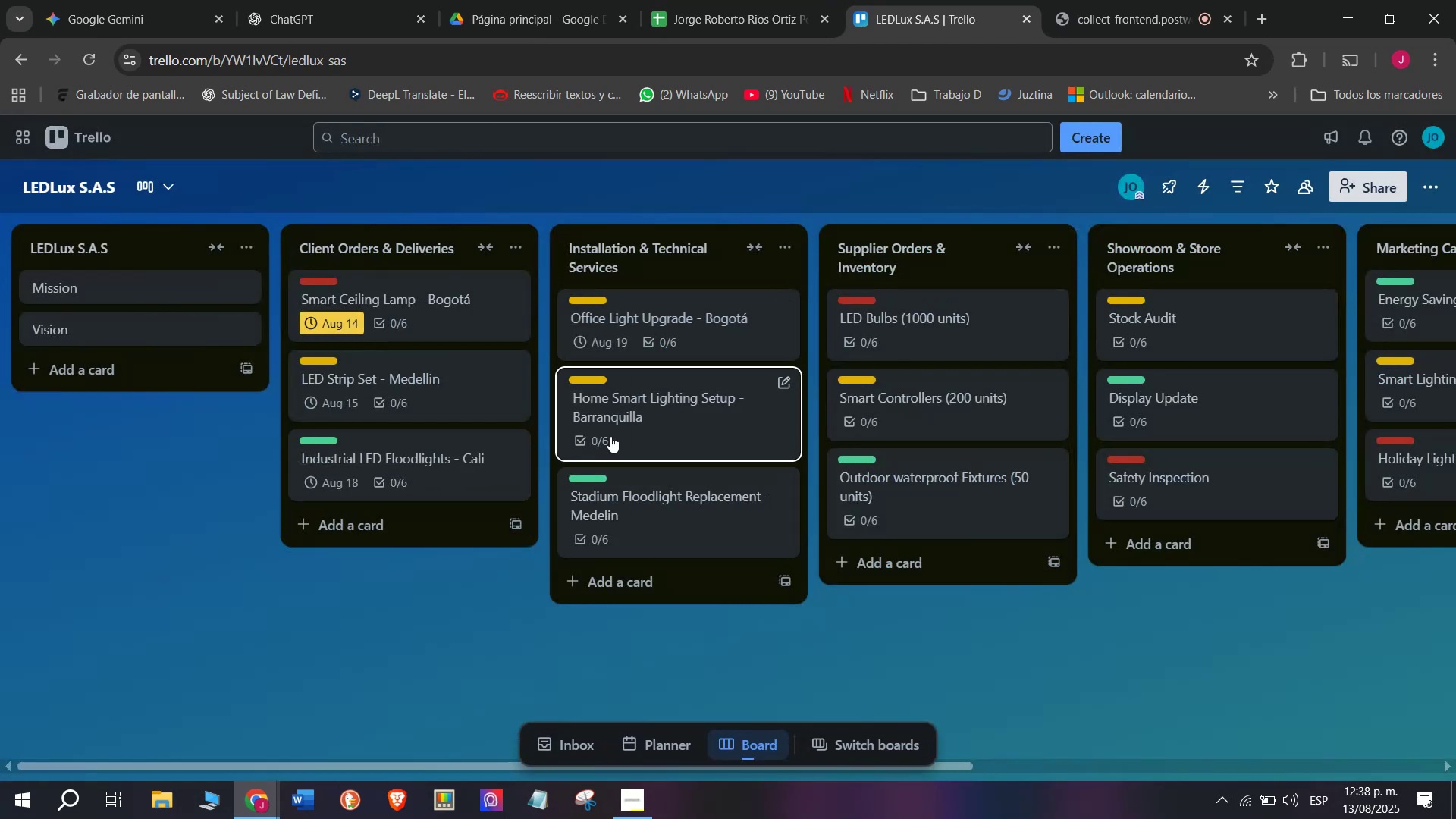 
left_click([644, 430])
 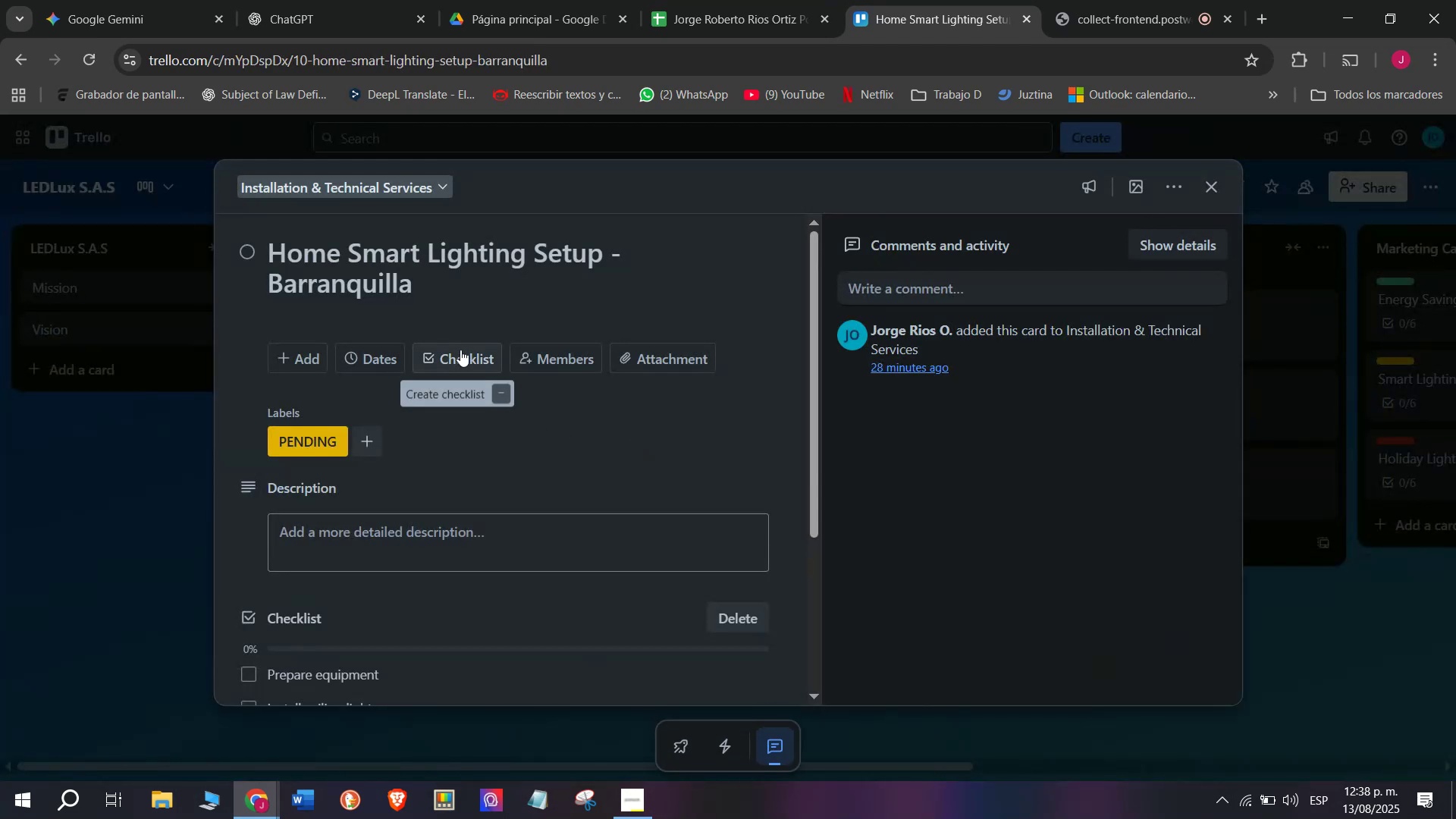 
left_click([377, 361])
 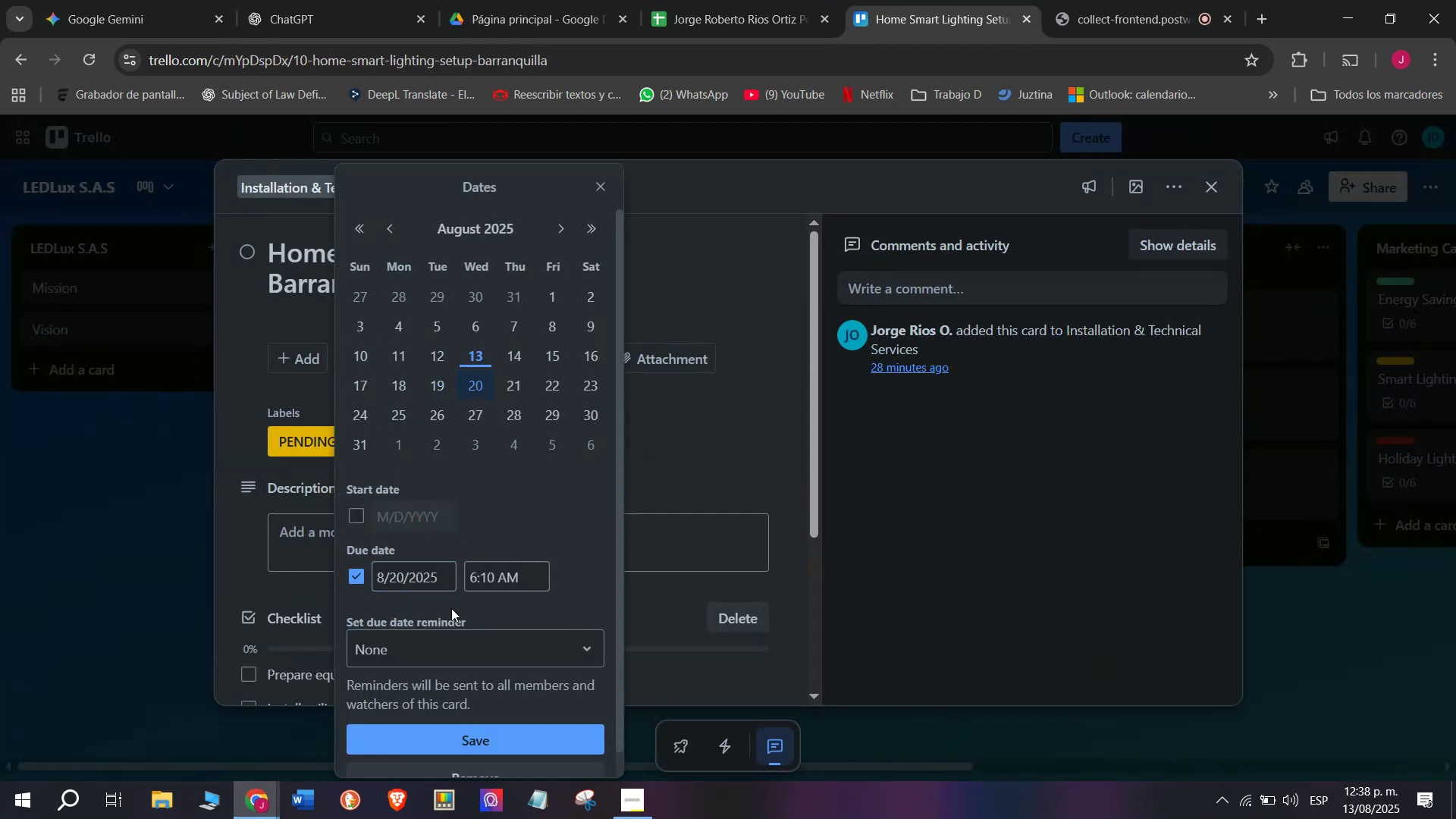 
left_click([460, 739])
 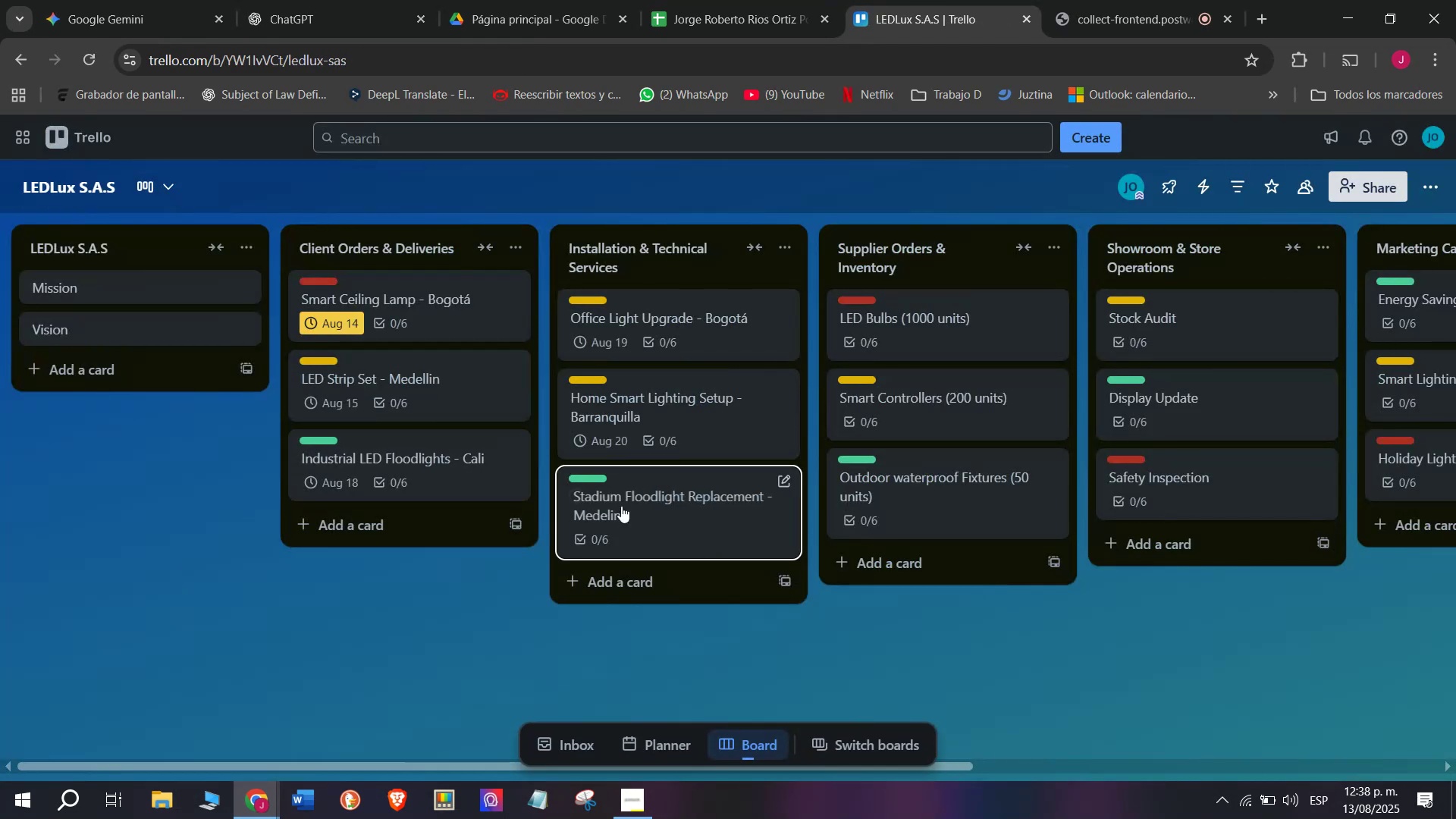 
left_click([693, 501])
 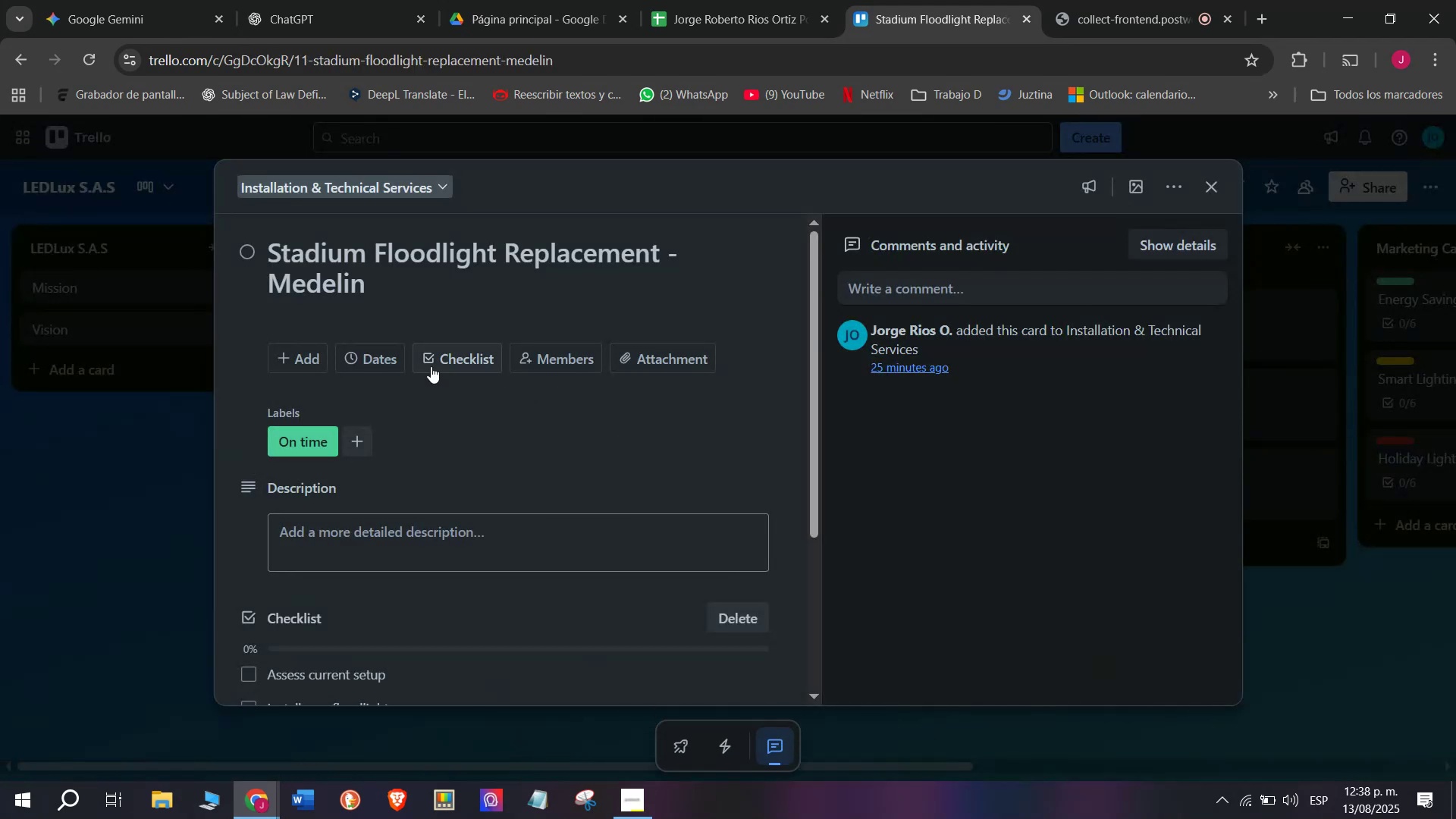 
left_click([388, 362])
 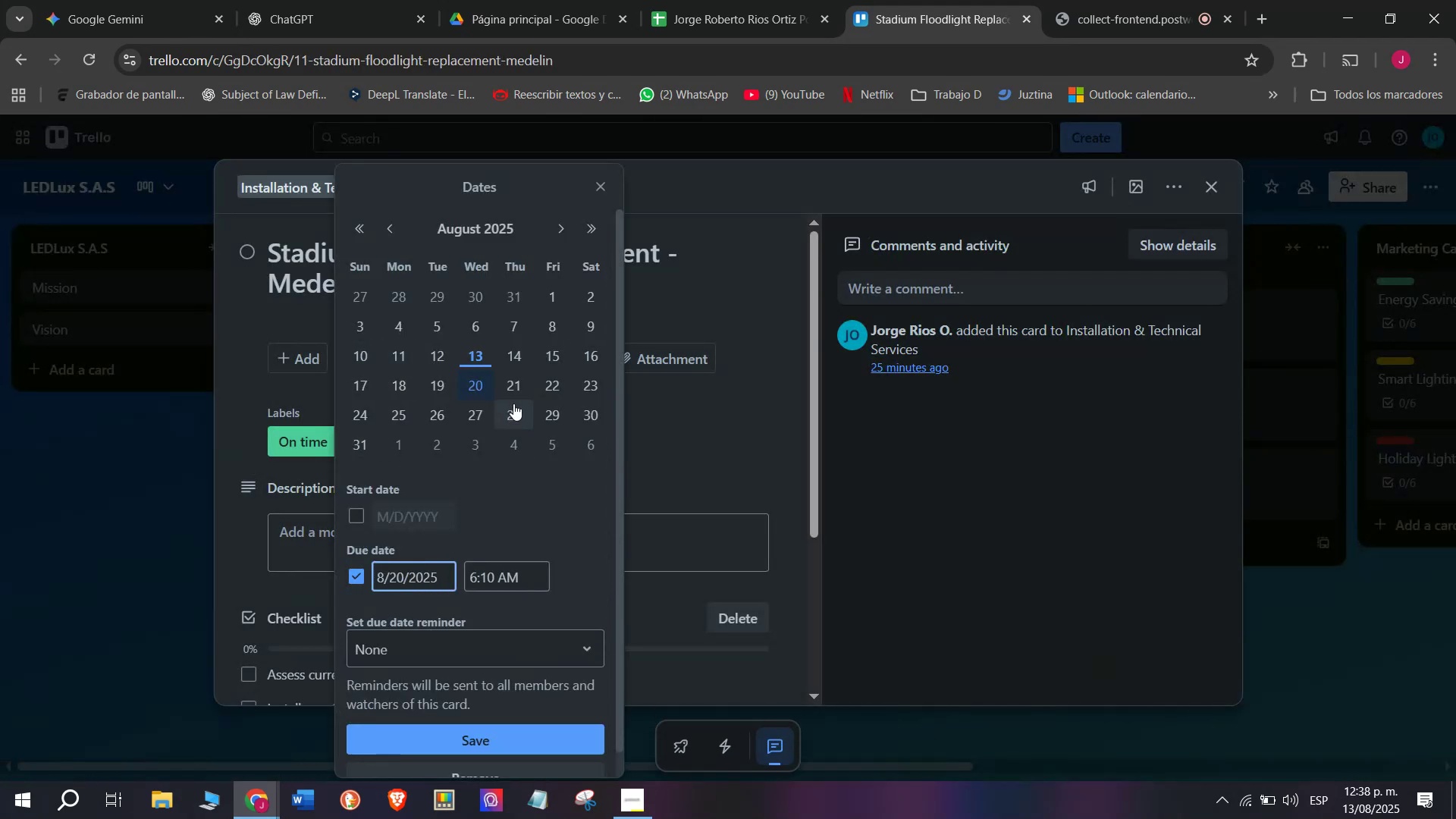 
left_click([519, 394])
 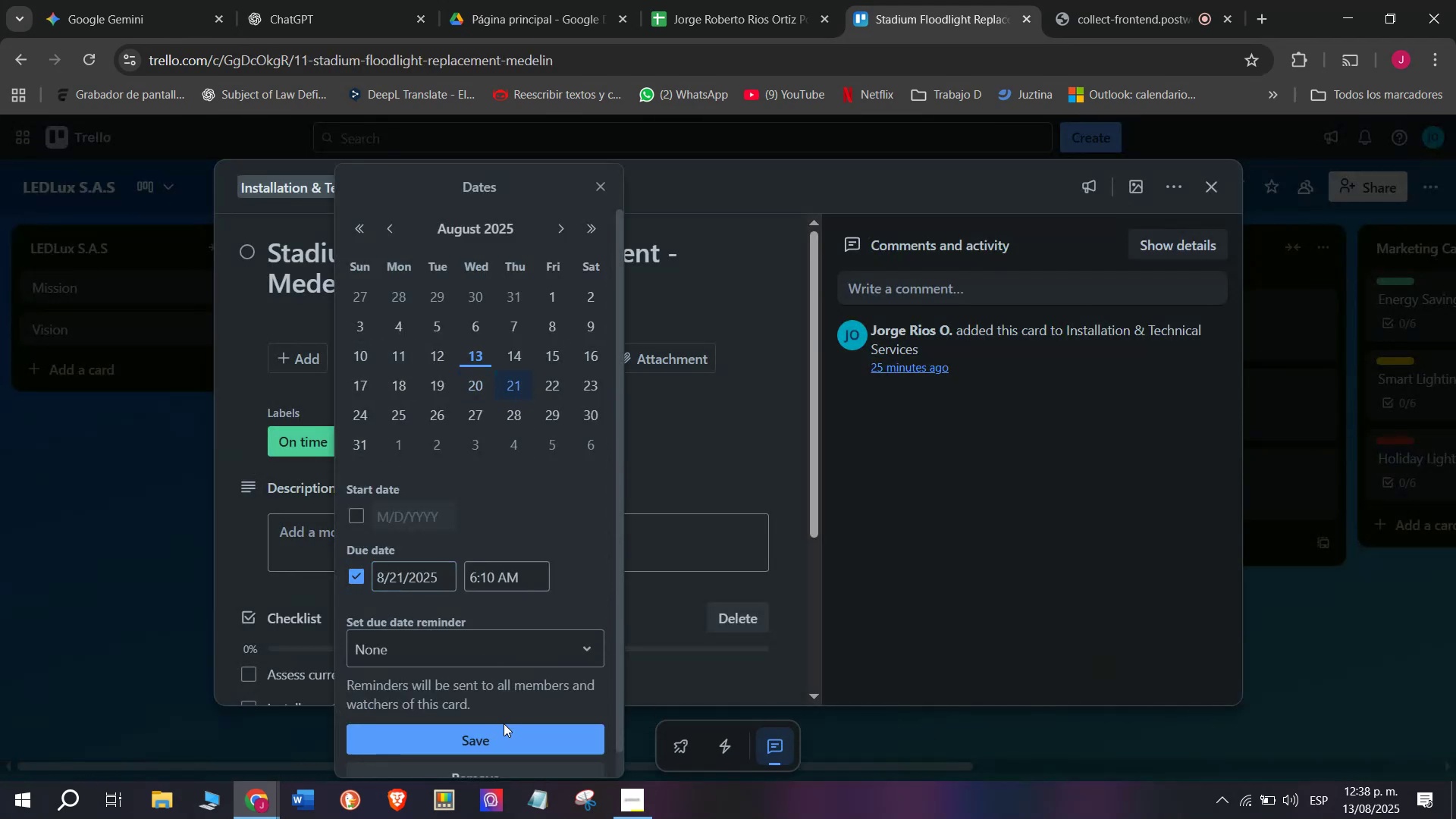 
left_click([504, 725])
 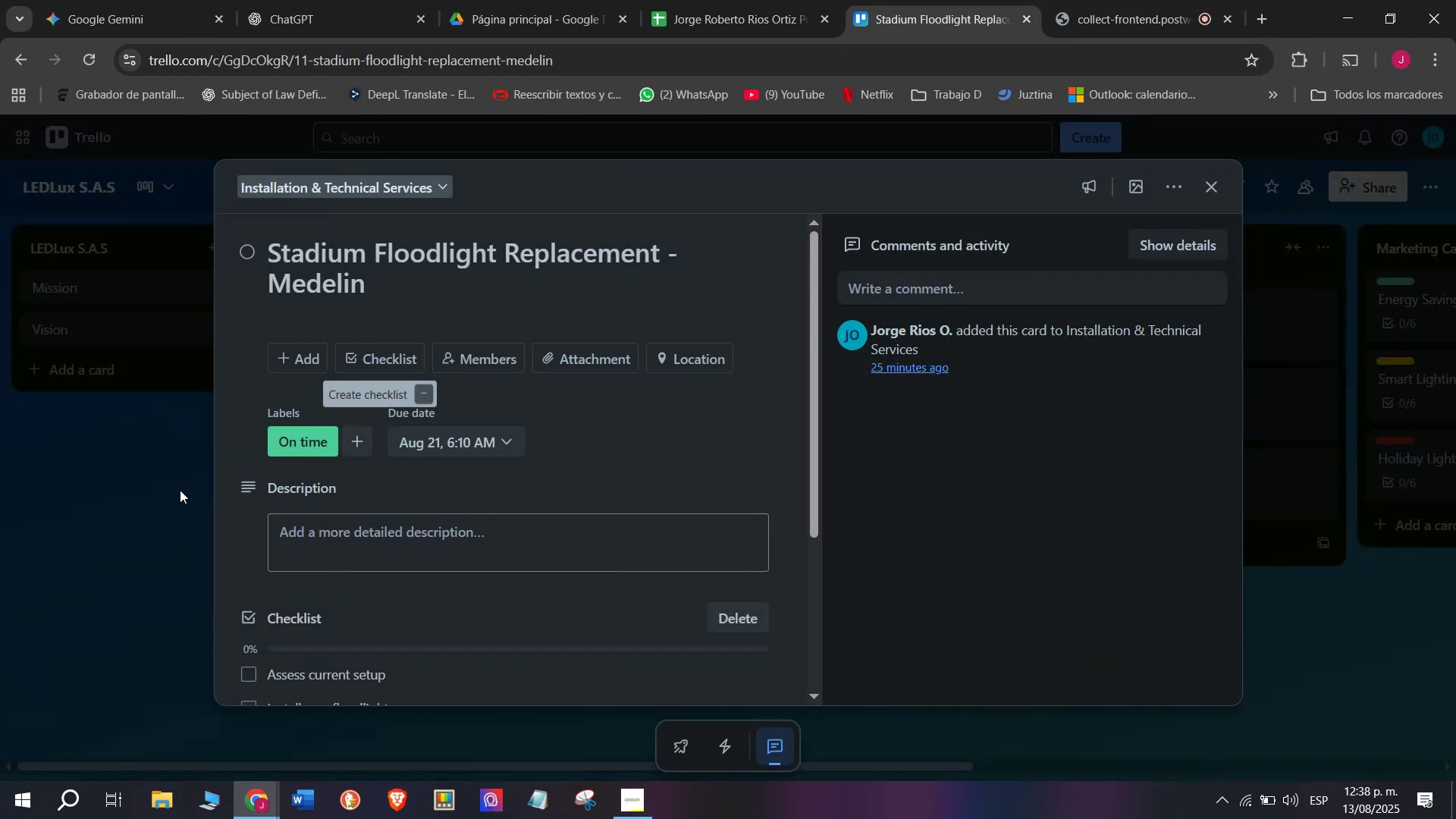 
left_click([177, 488])
 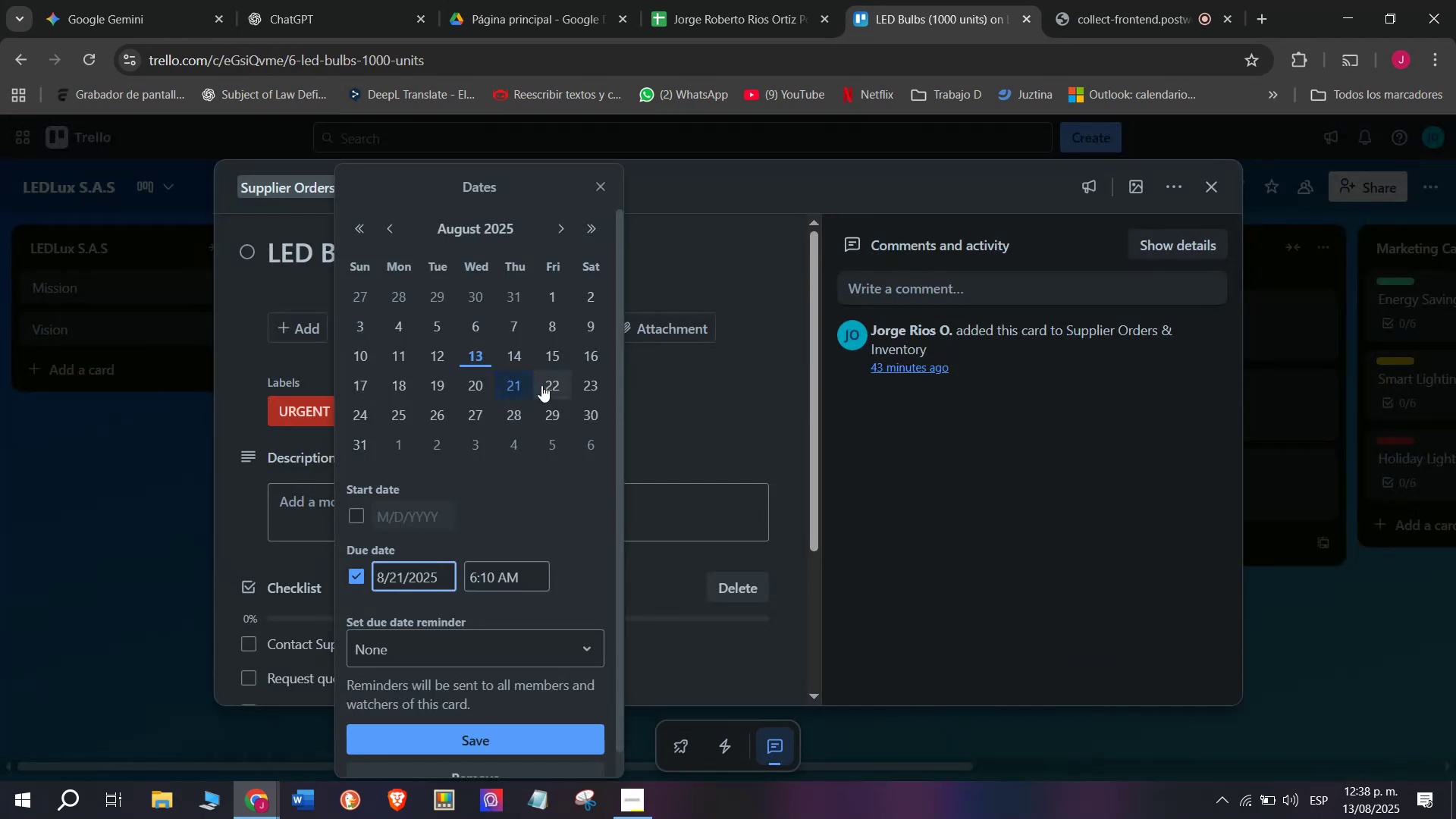 
left_click([488, 732])
 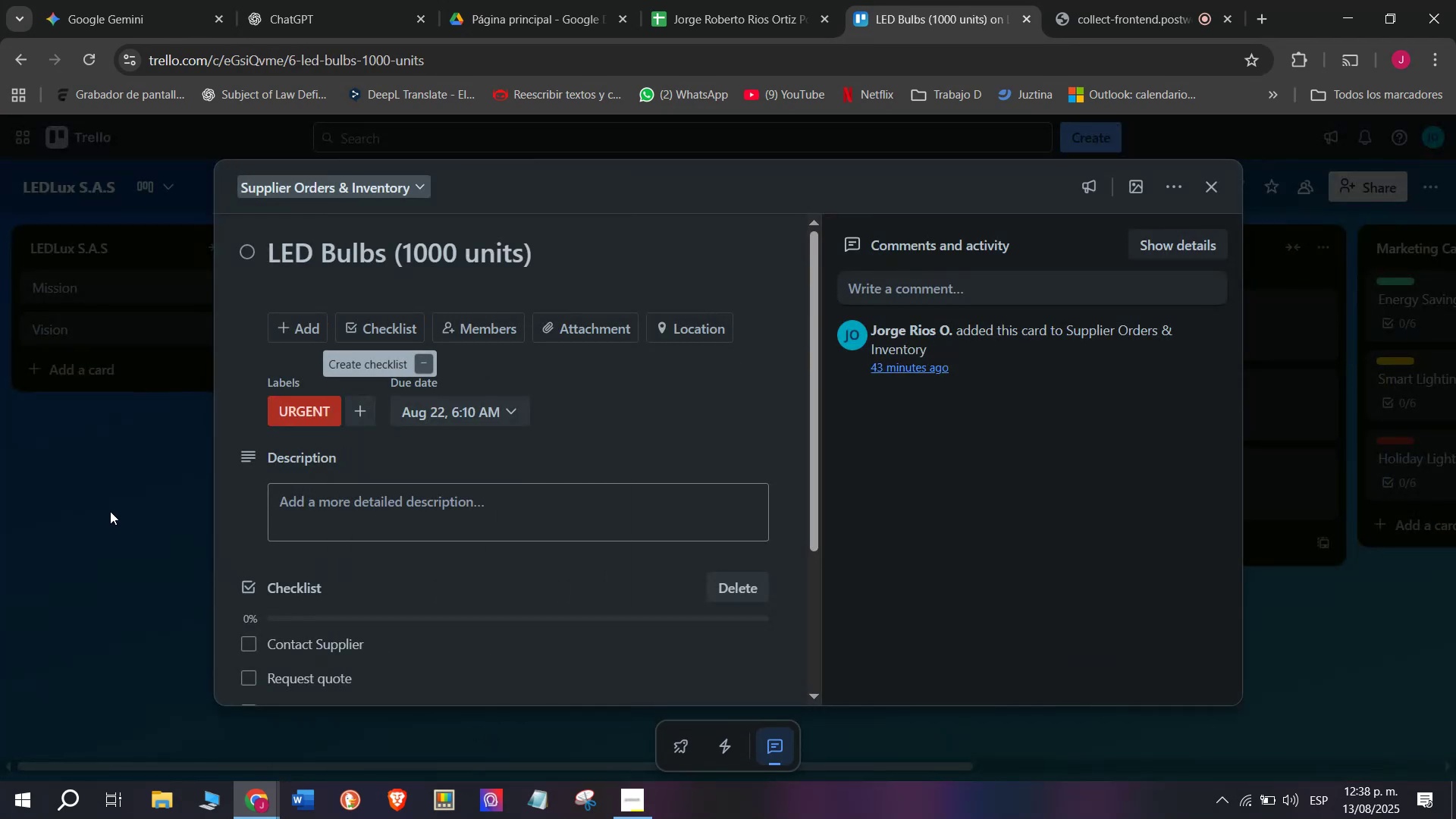 
left_click([110, 511])
 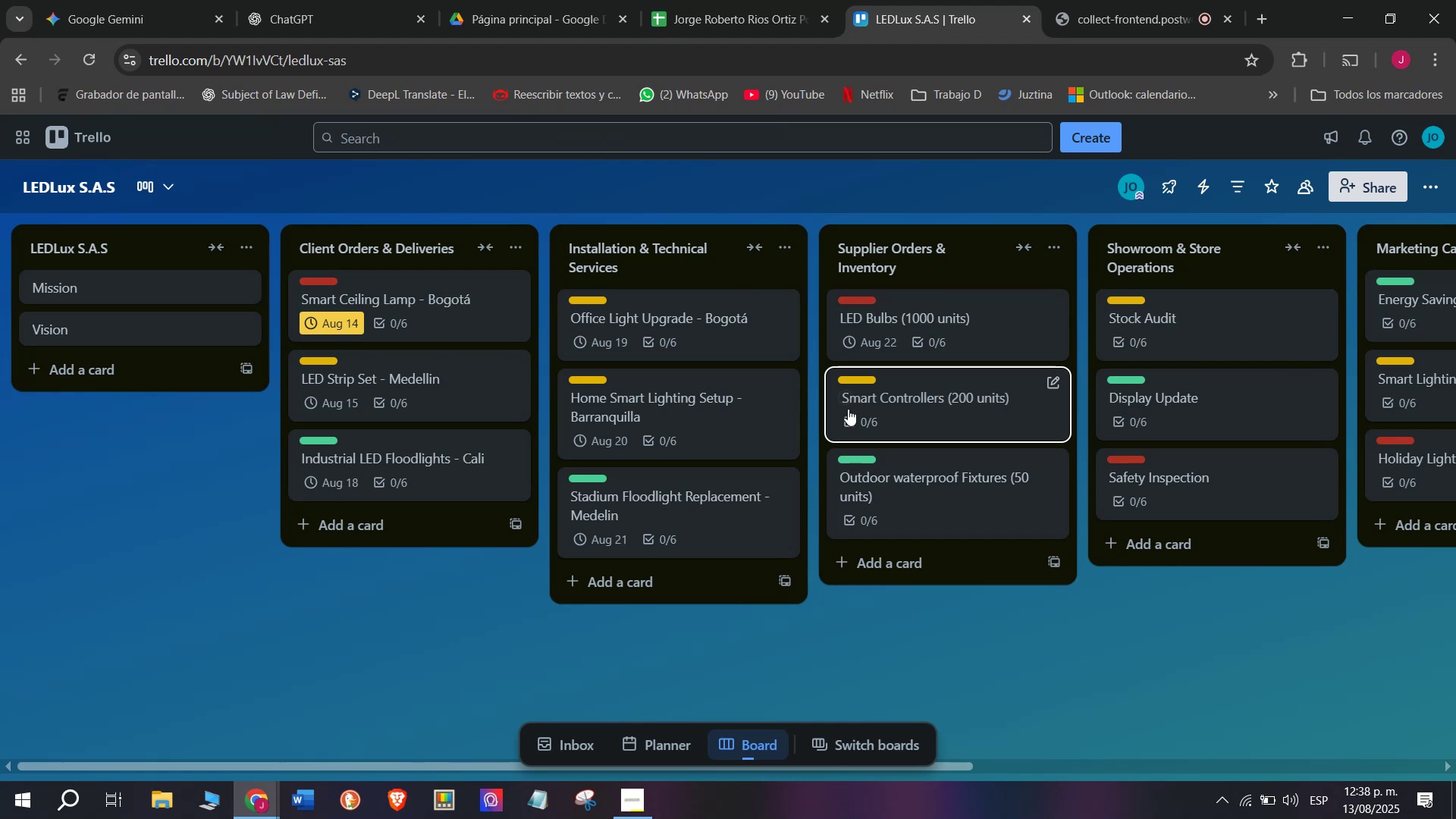 
left_click([849, 406])
 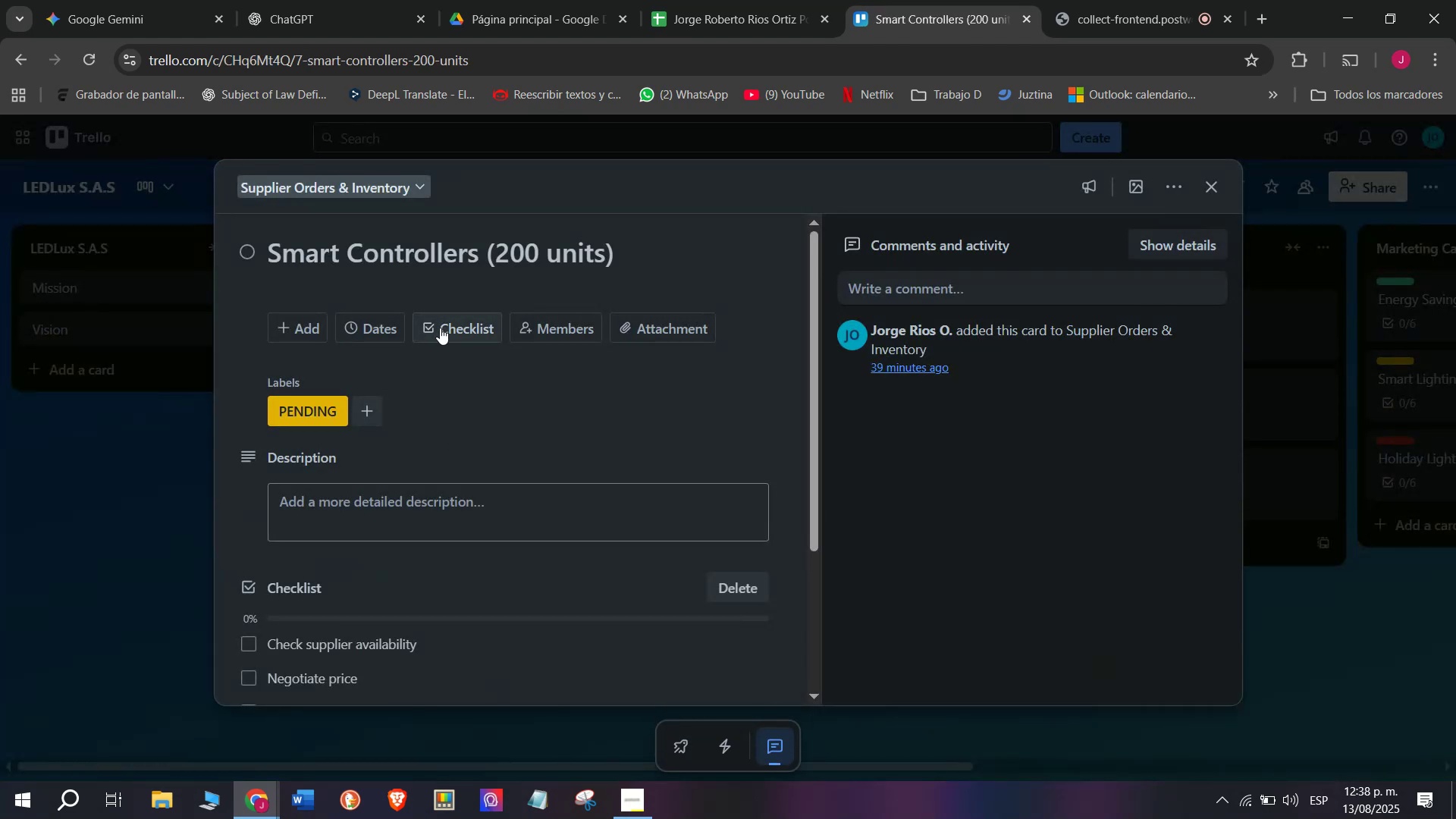 
left_click([372, 332])
 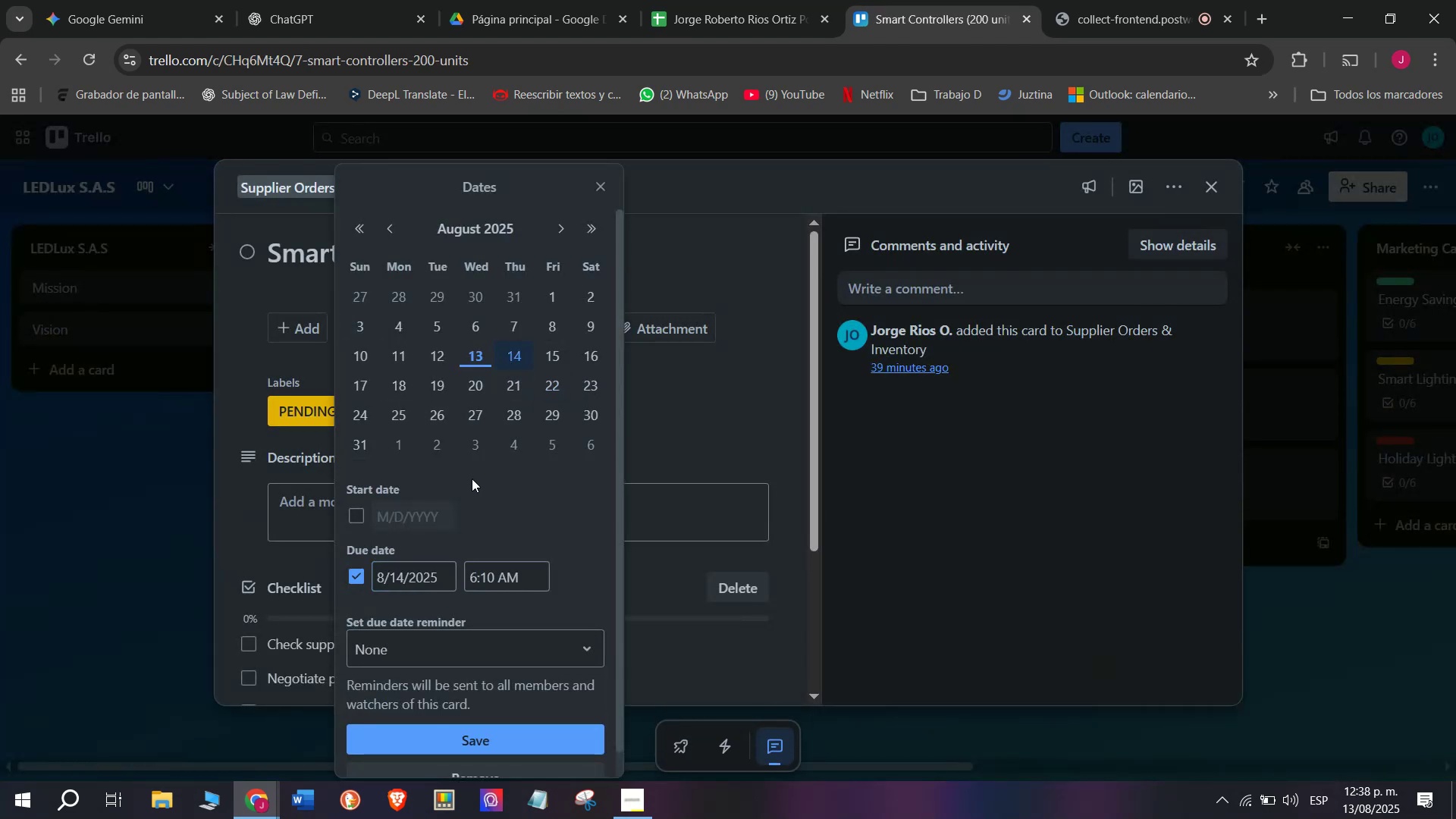 
left_click([431, 749])
 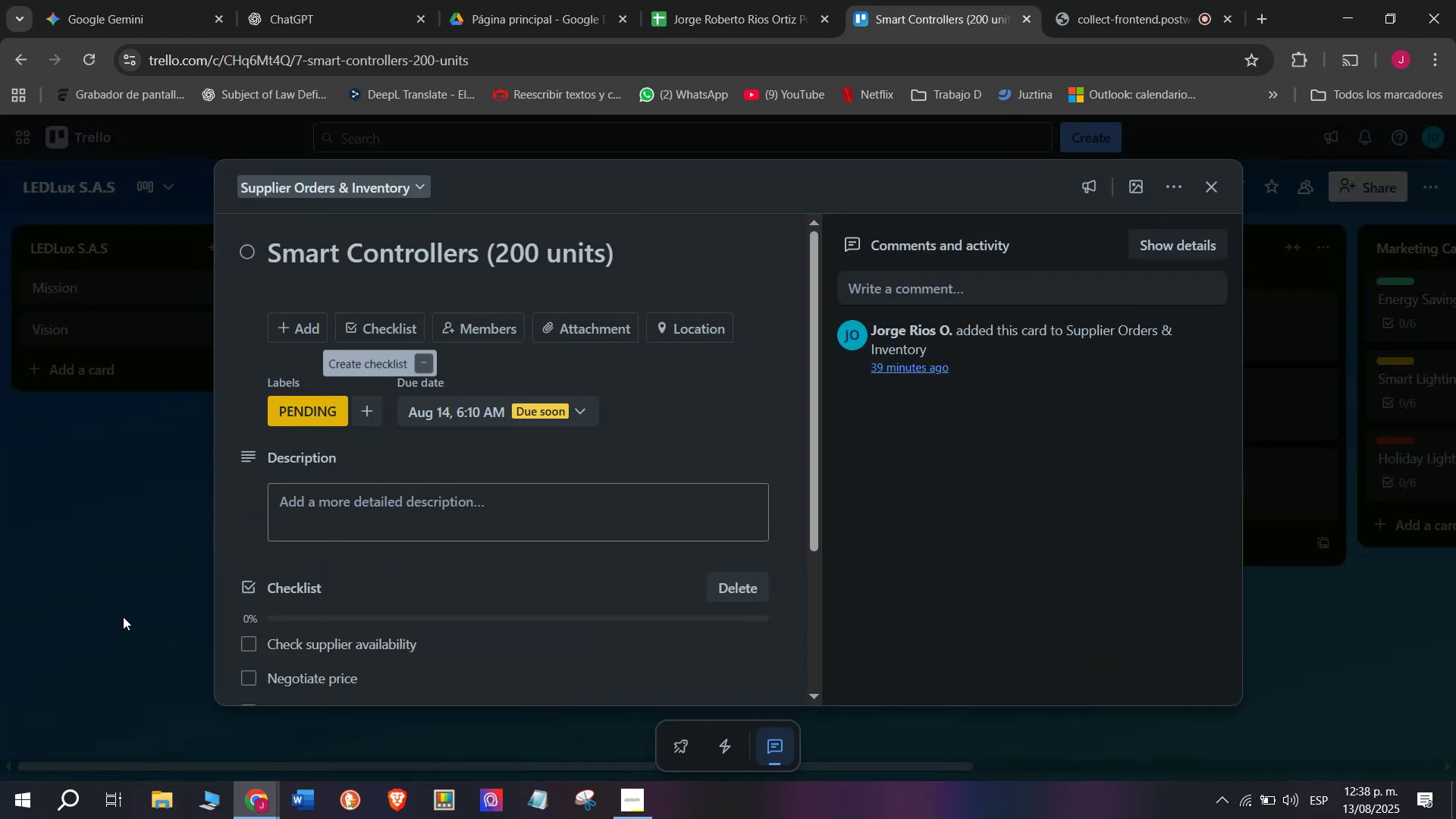 
left_click([123, 617])
 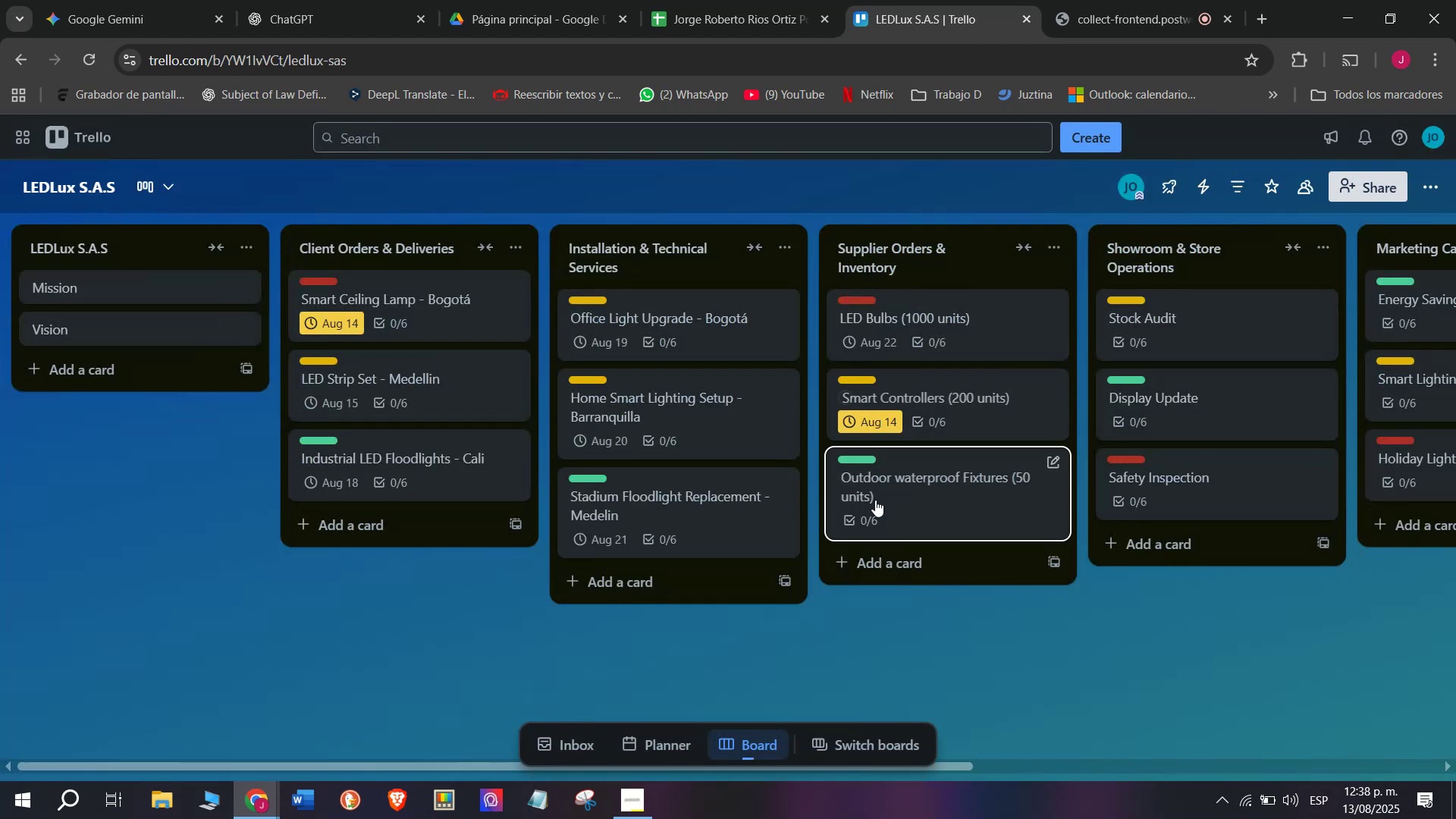 
left_click([908, 499])
 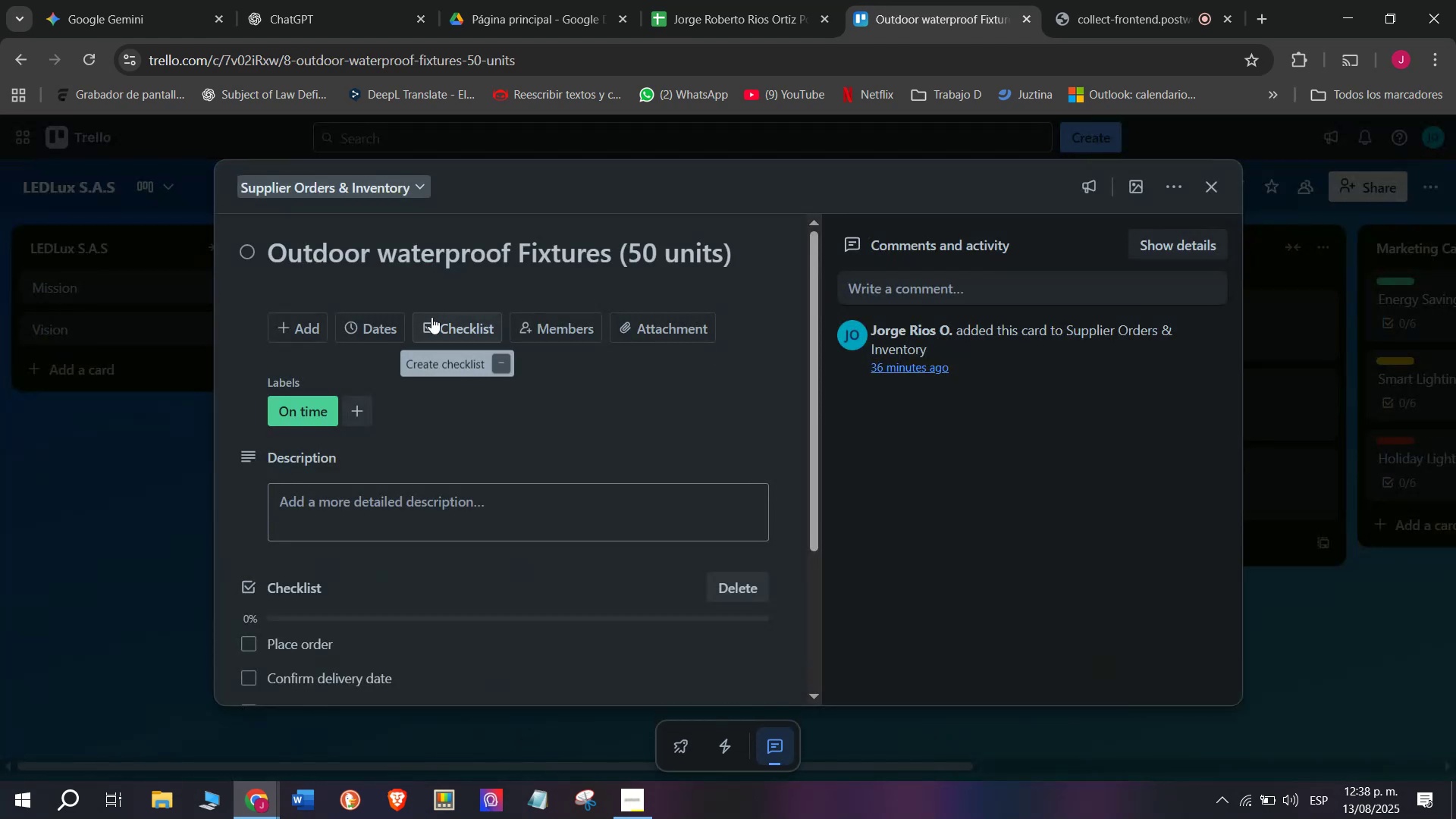 
mouse_move([374, 340])
 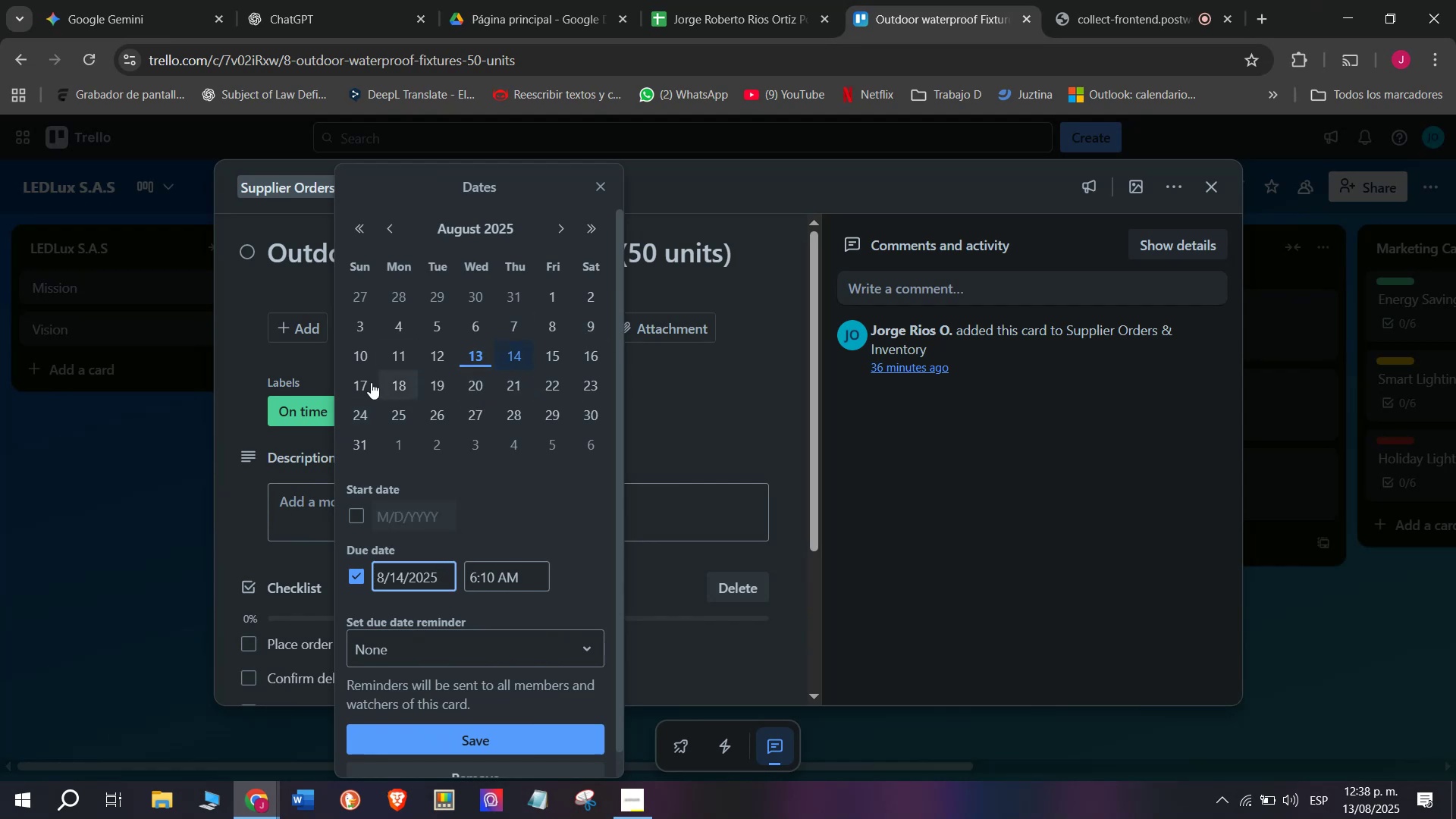 
left_click([547, 357])
 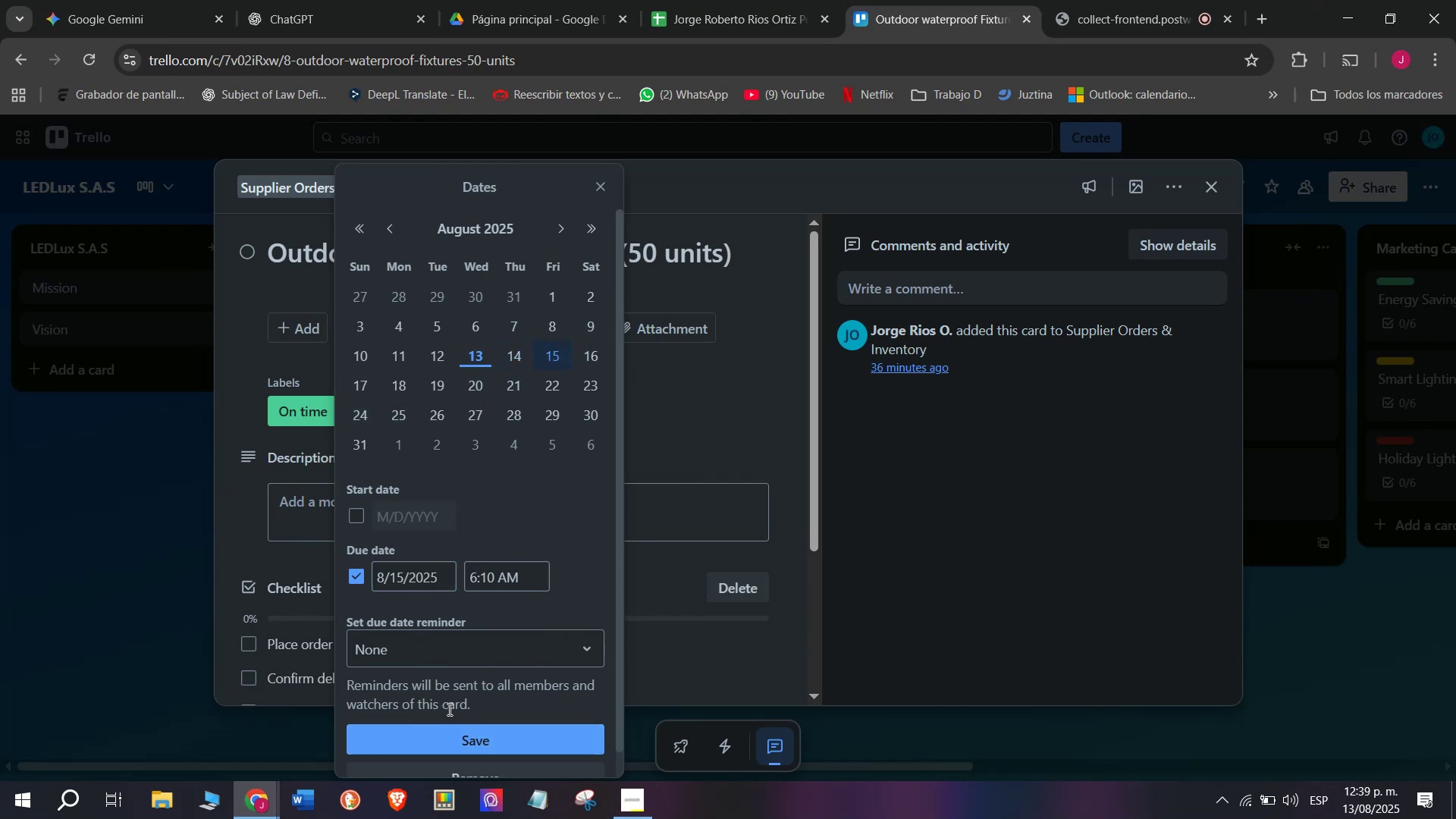 
left_click([454, 736])
 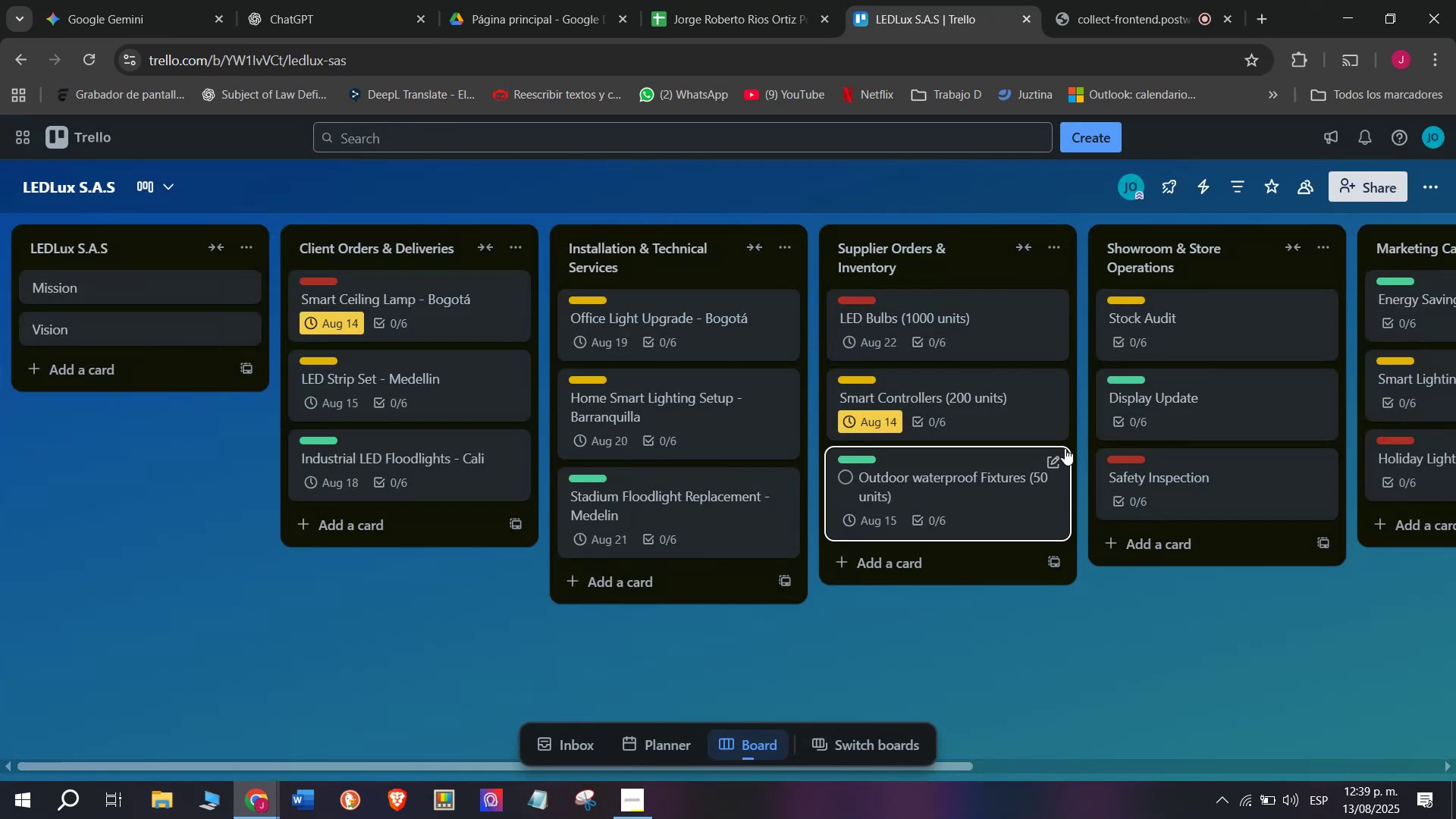 
scroll: coordinate [296, 349], scroll_direction: down, amount: 3.0
 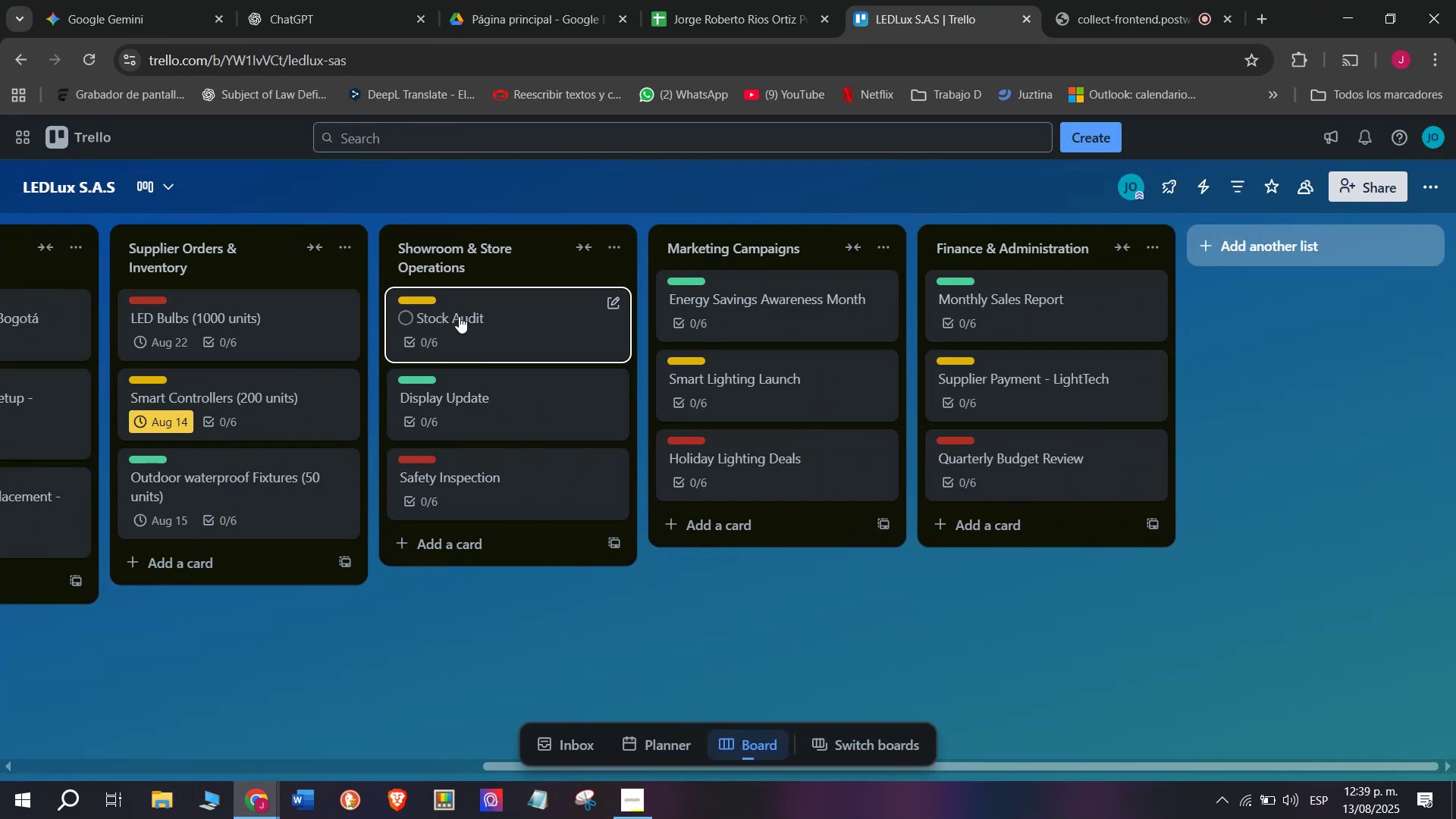 
left_click([459, 315])
 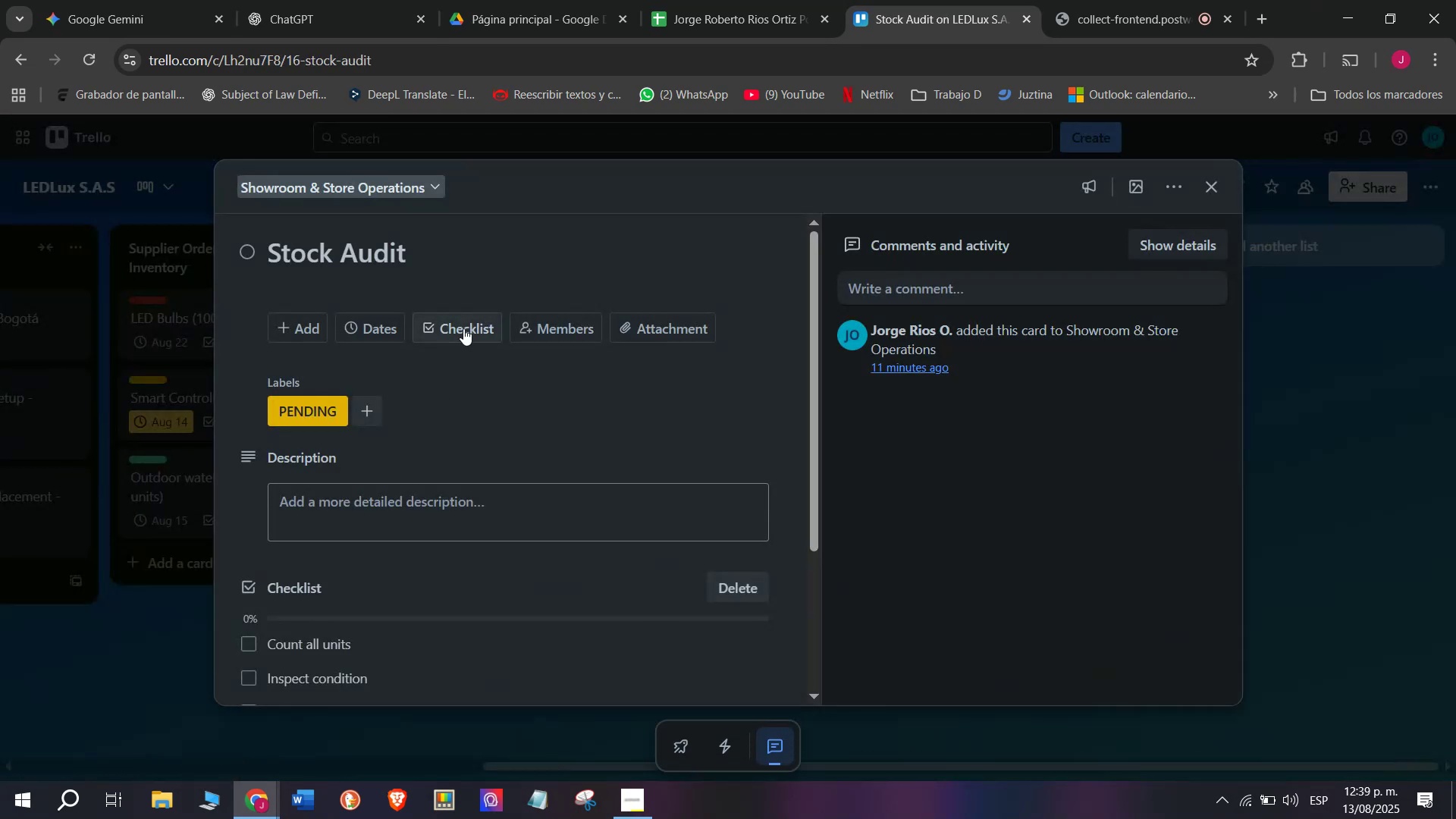 
left_click([465, 328])
 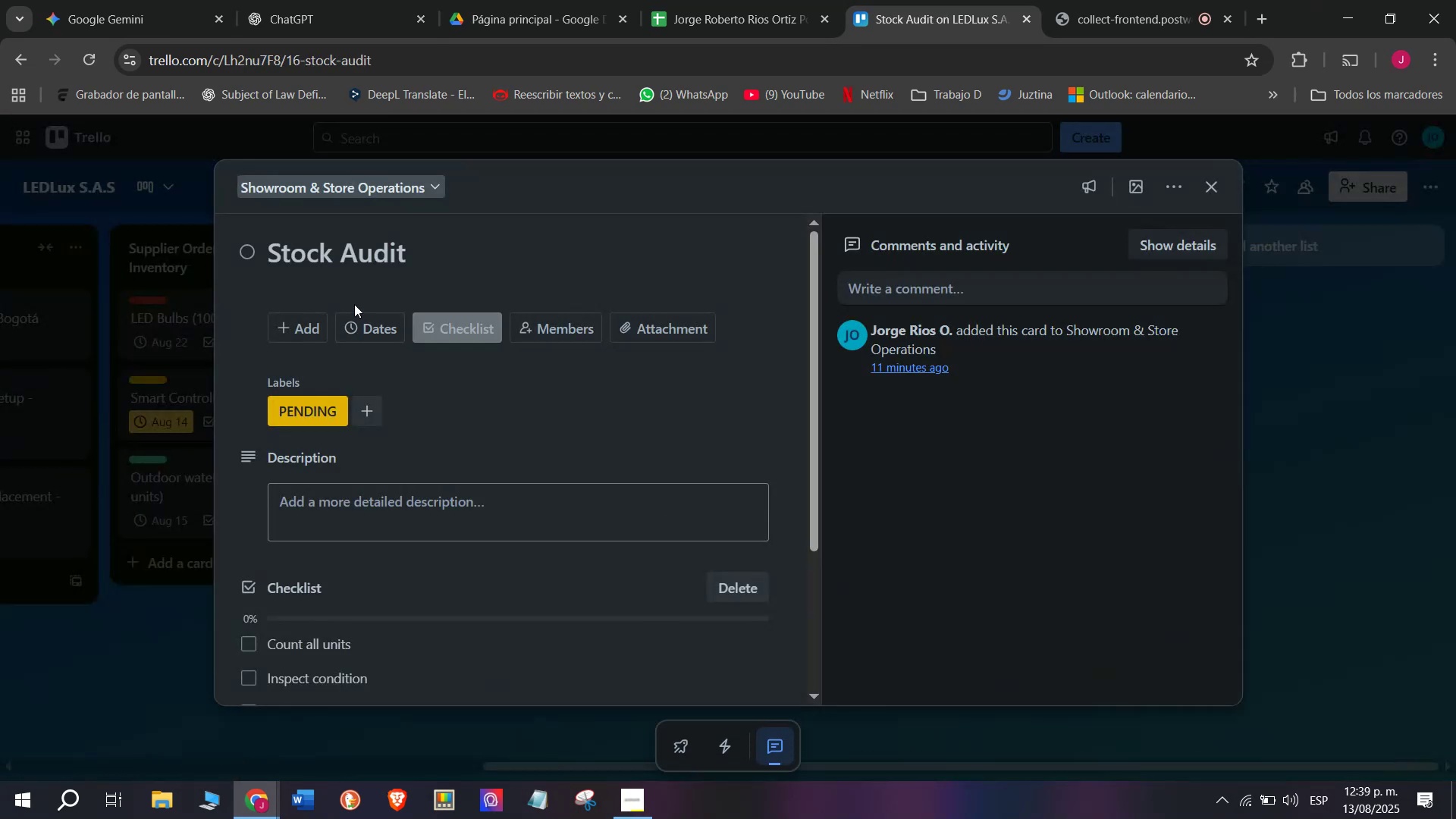 
double_click([354, 318])
 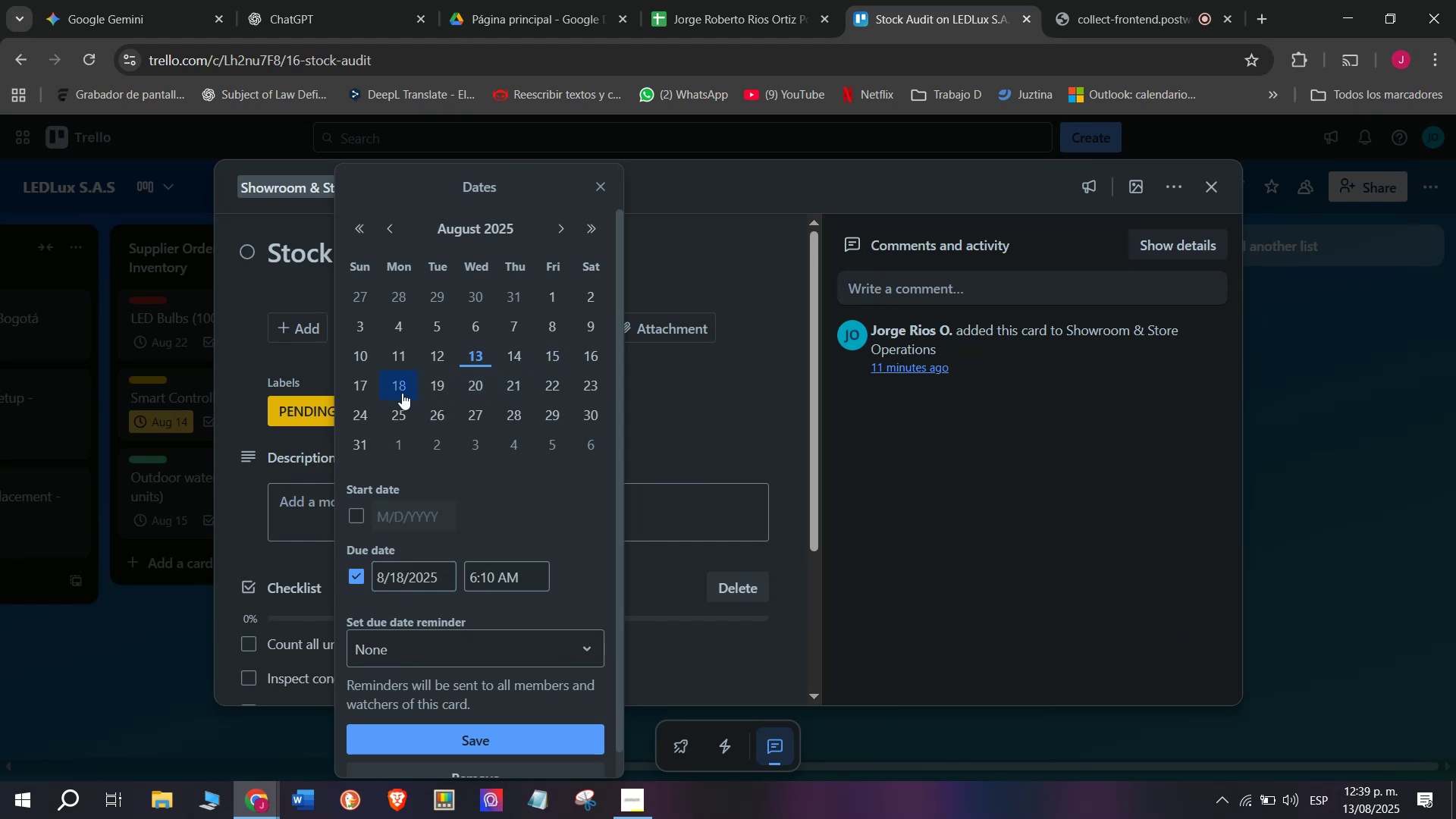 
left_click([472, 742])
 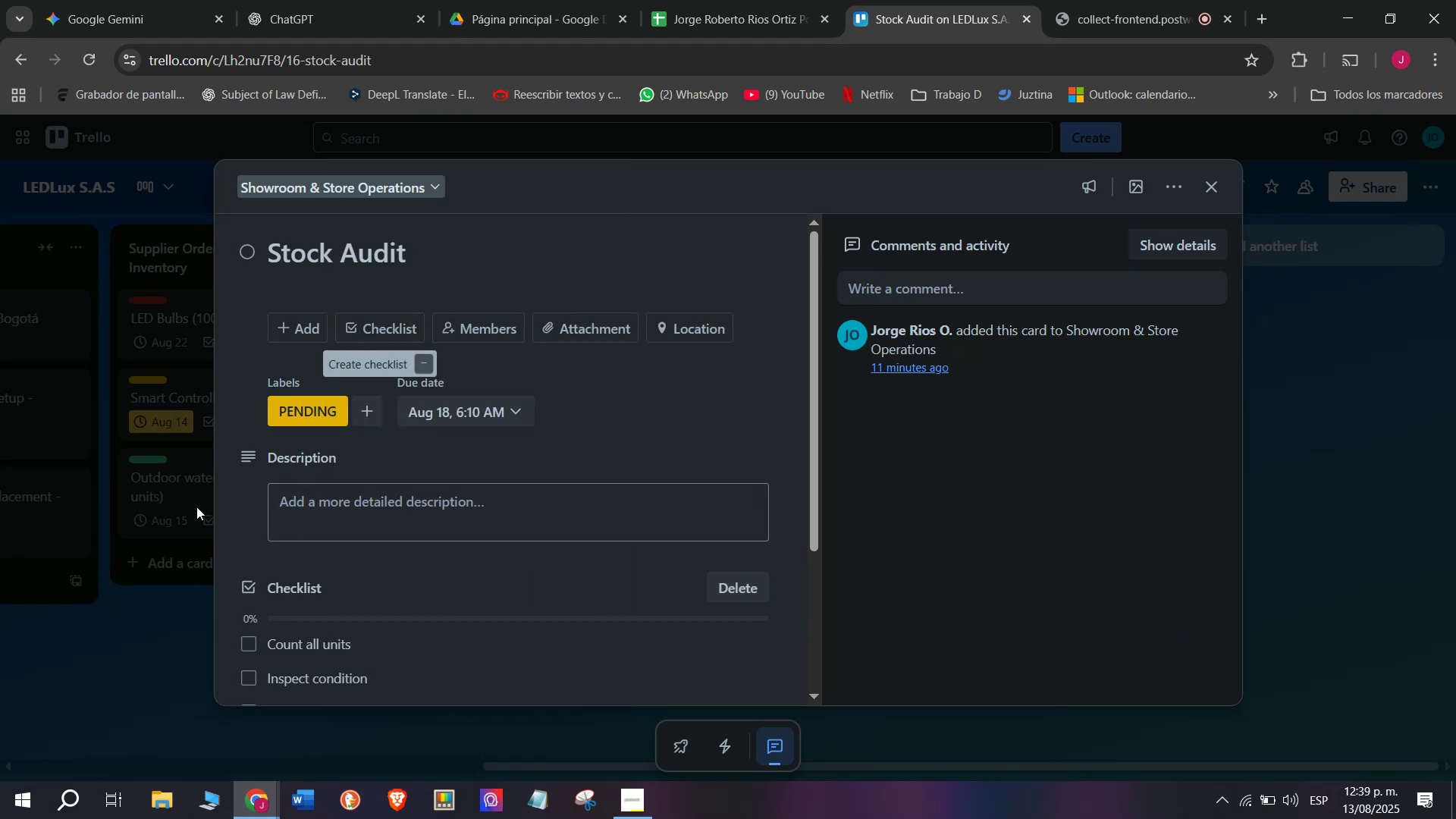 
left_click([128, 572])
 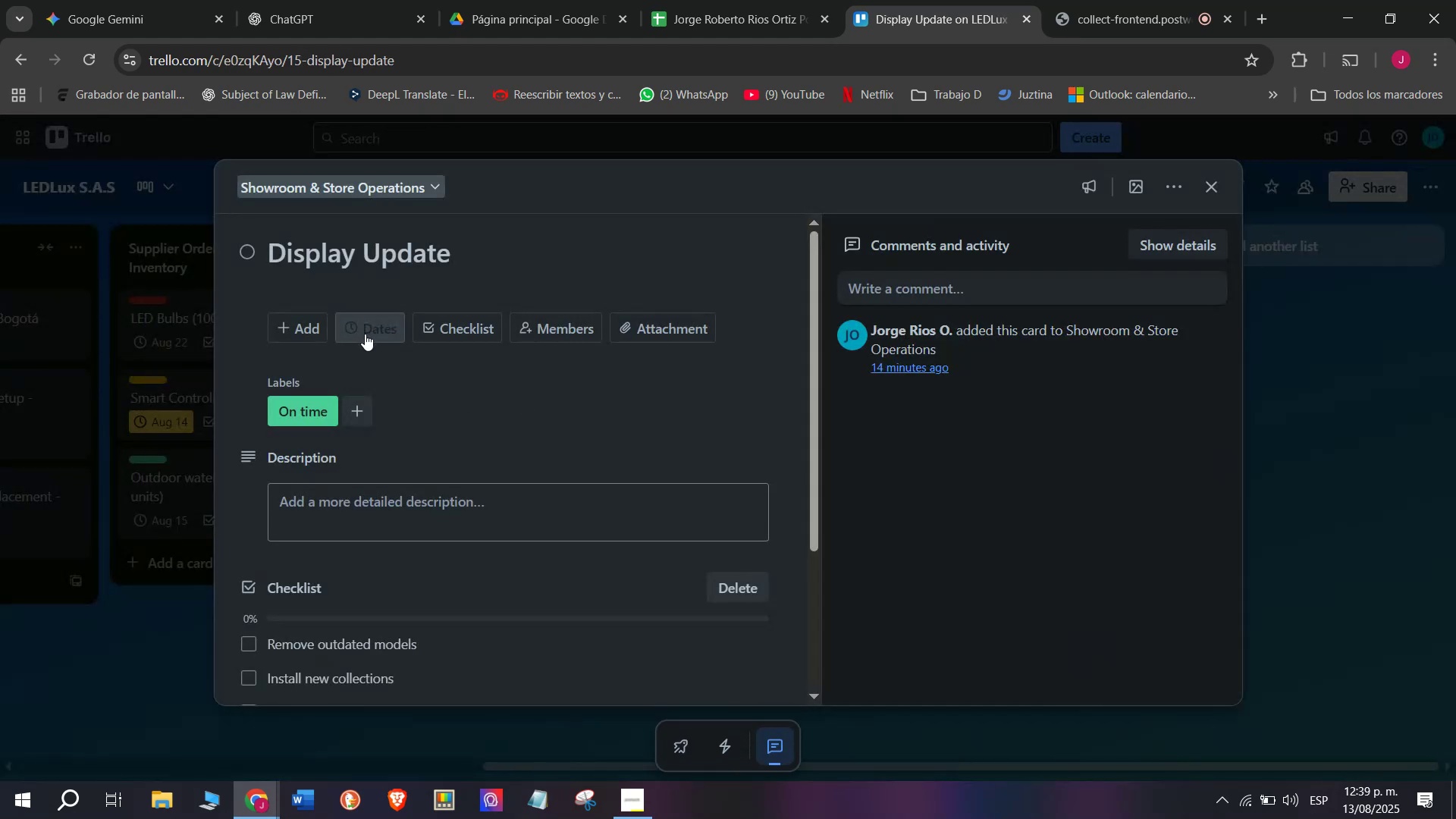 
left_click([441, 388])
 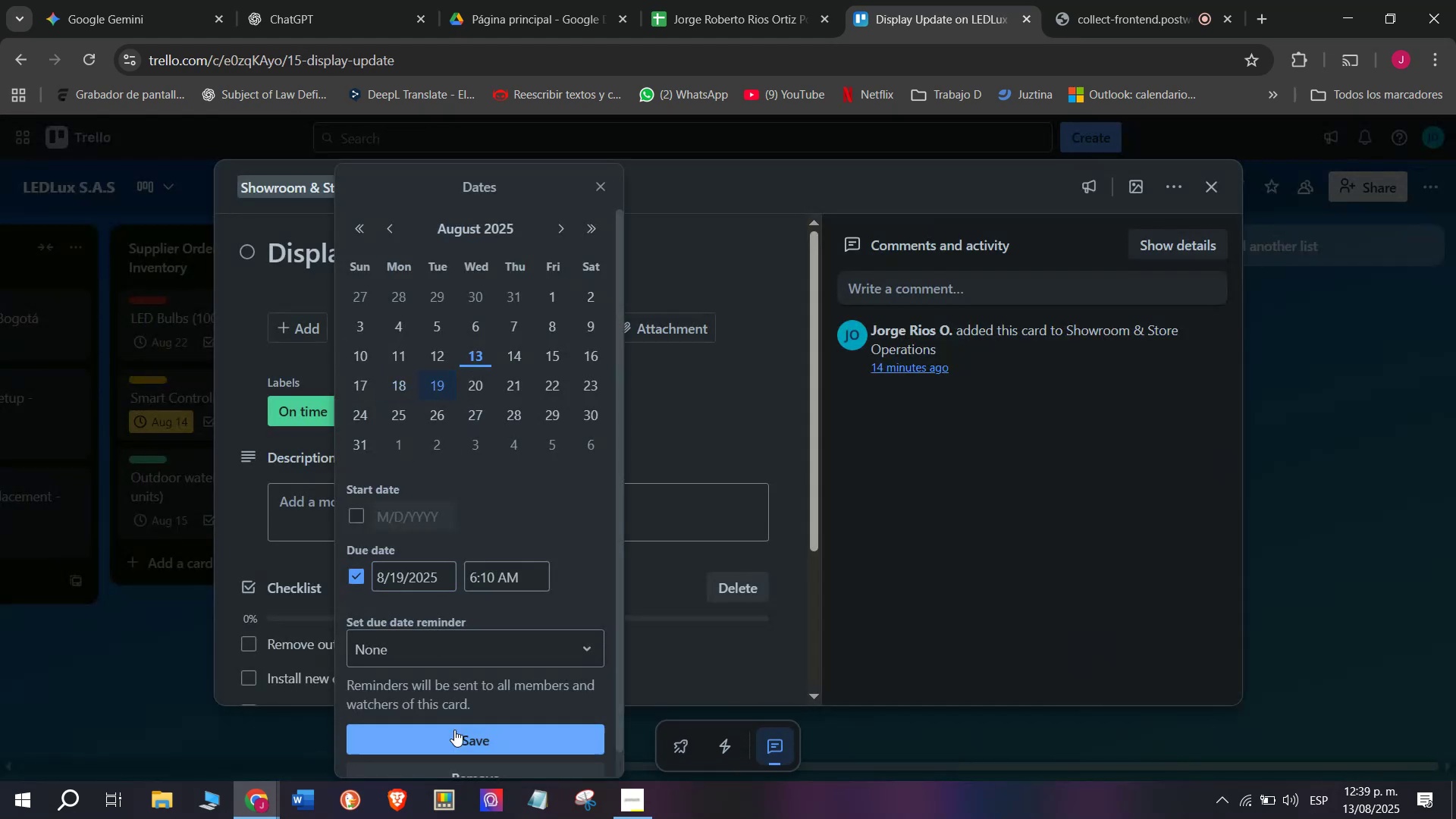 
left_click([459, 744])
 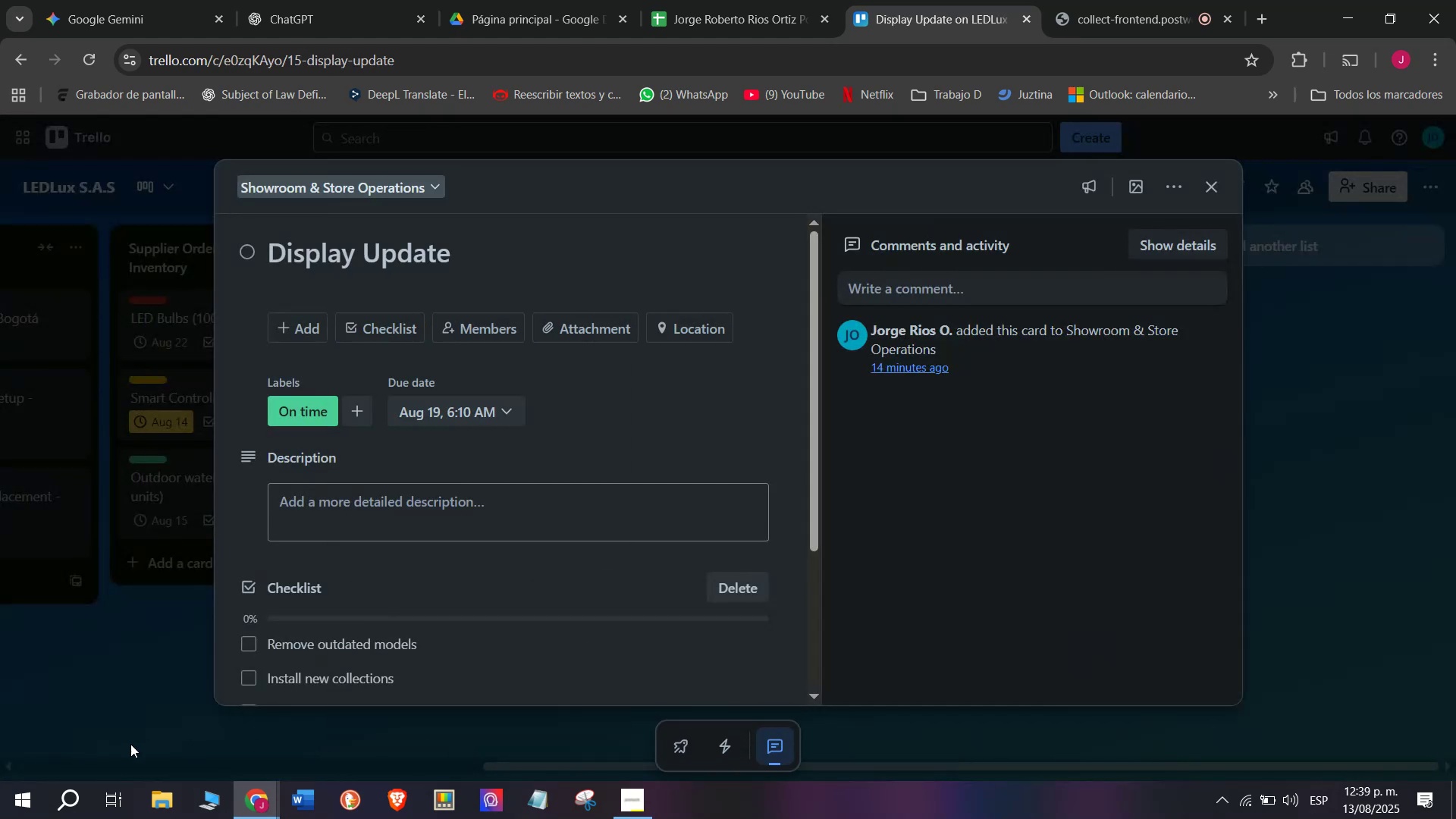 
left_click([130, 744])
 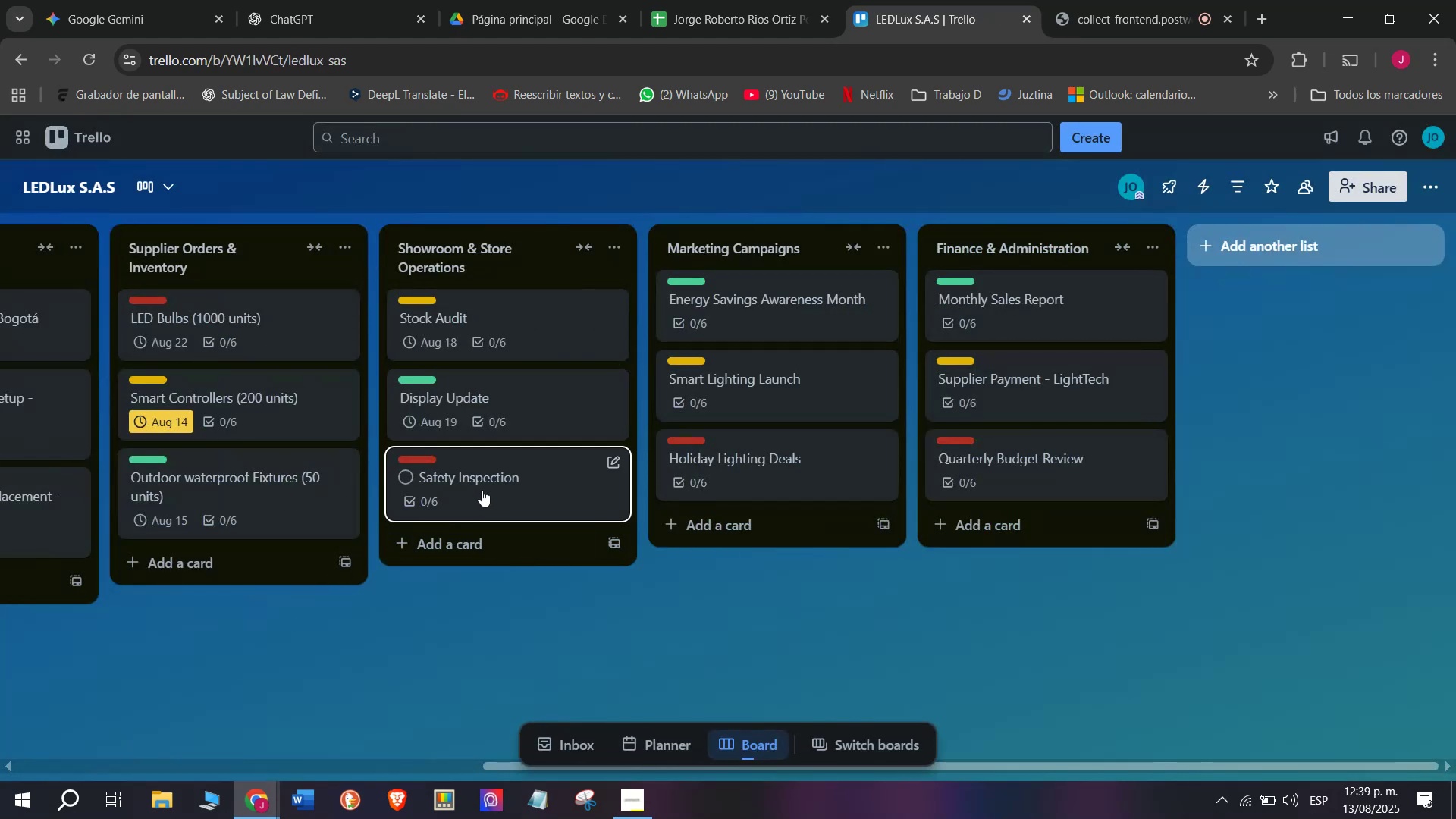 
left_click([498, 480])
 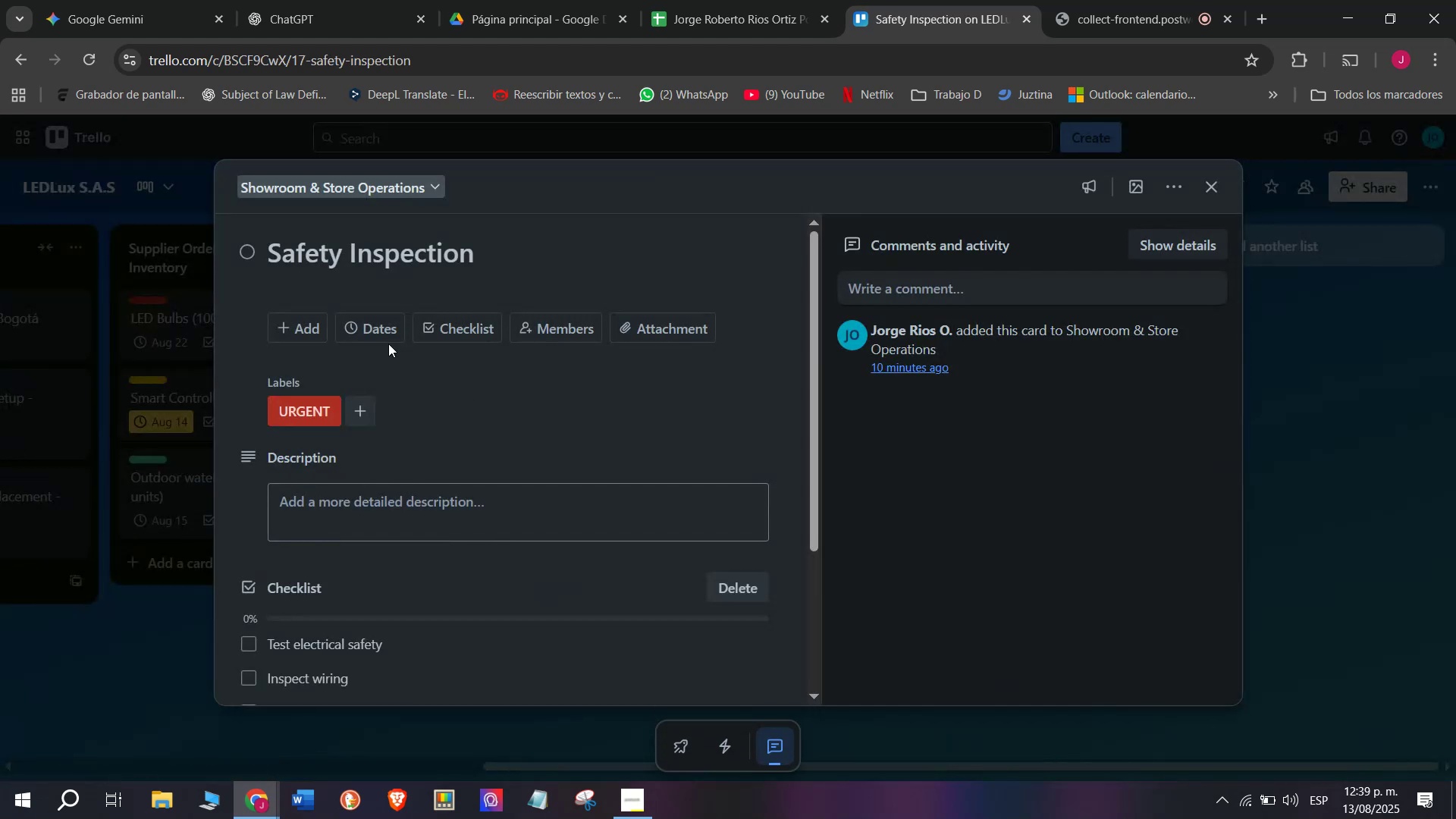 
left_click([362, 322])
 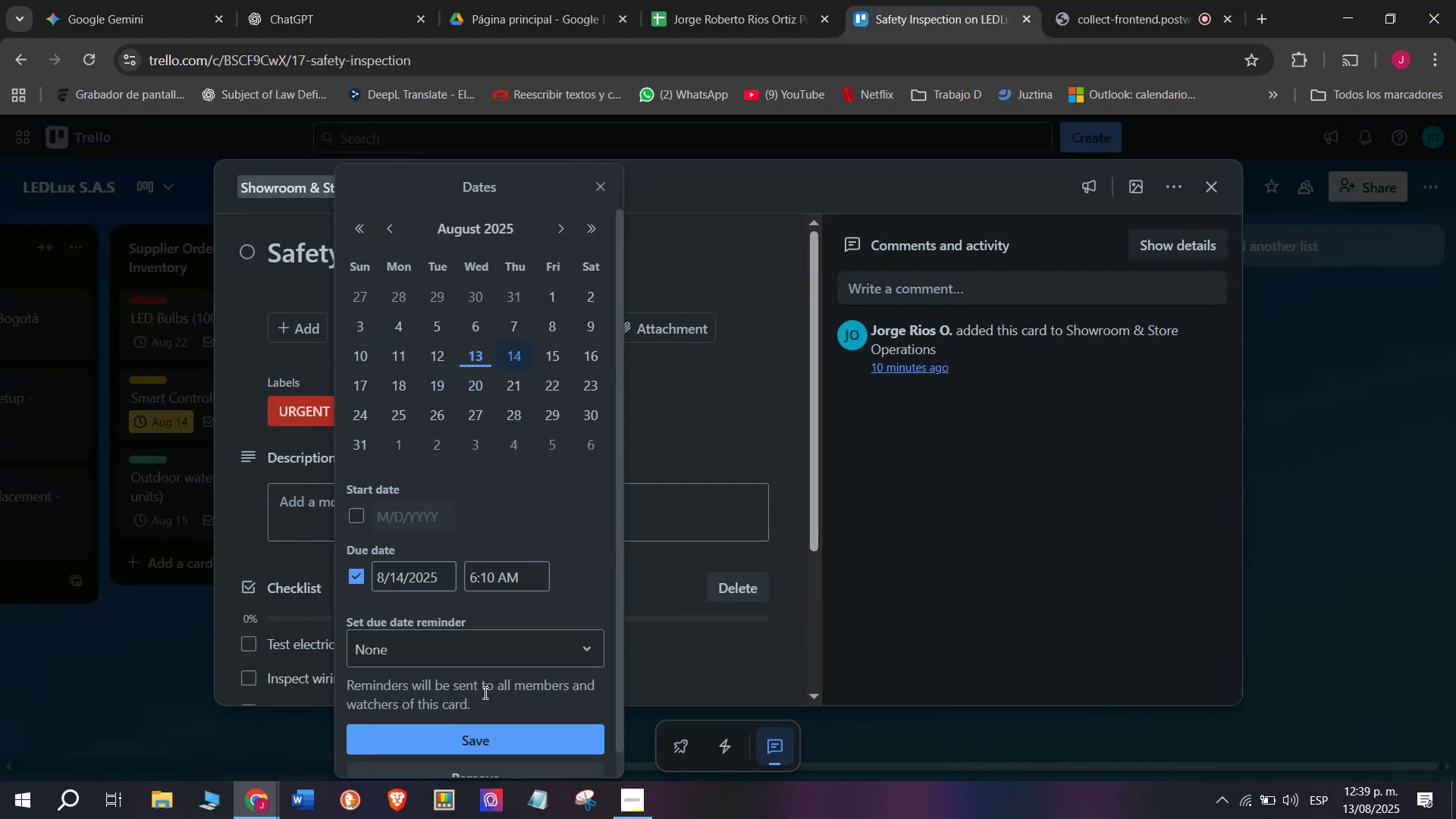 
double_click([147, 804])
 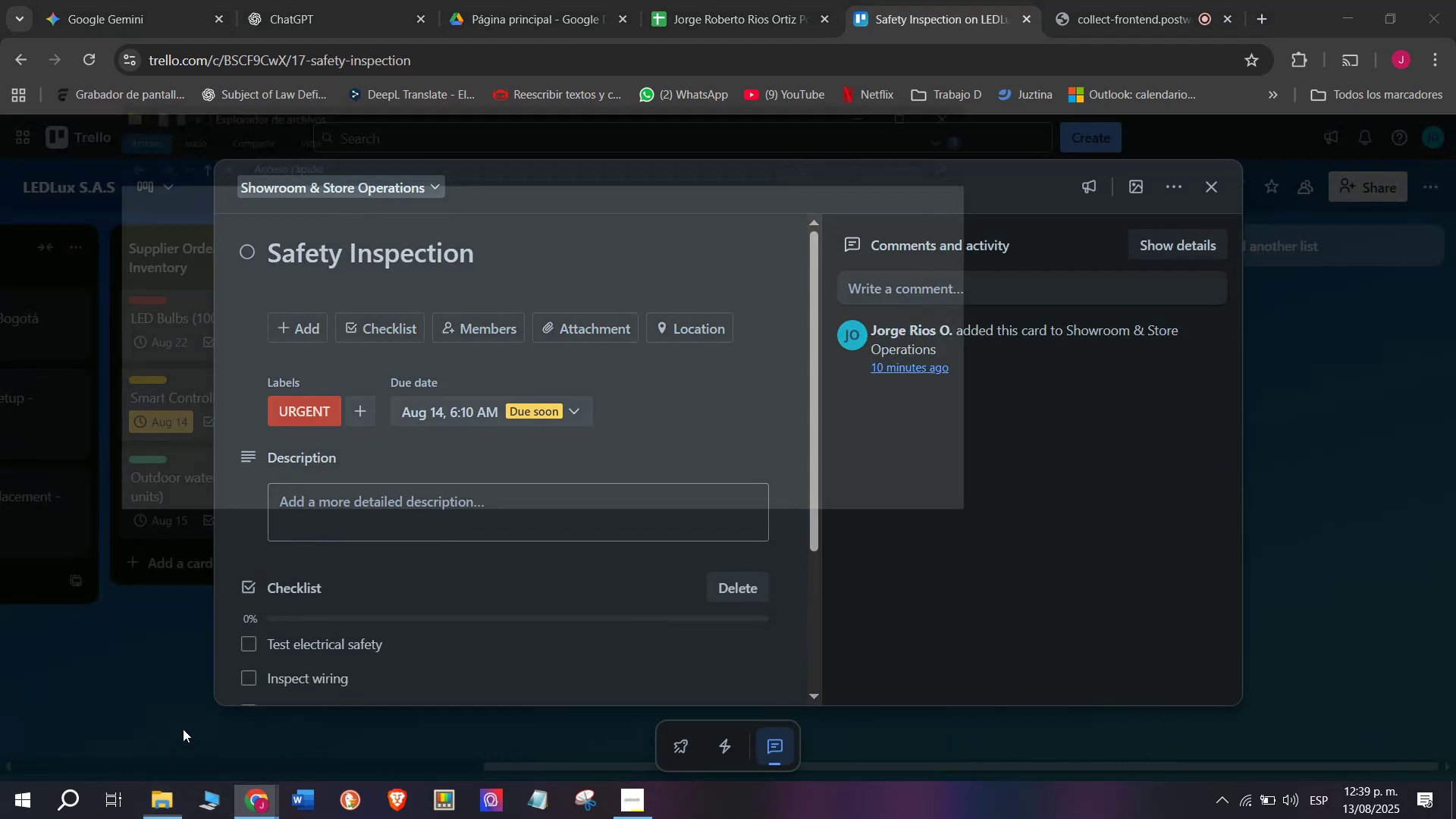 
left_click_drag(start_coordinate=[180, 703], to_coordinate=[174, 704])
 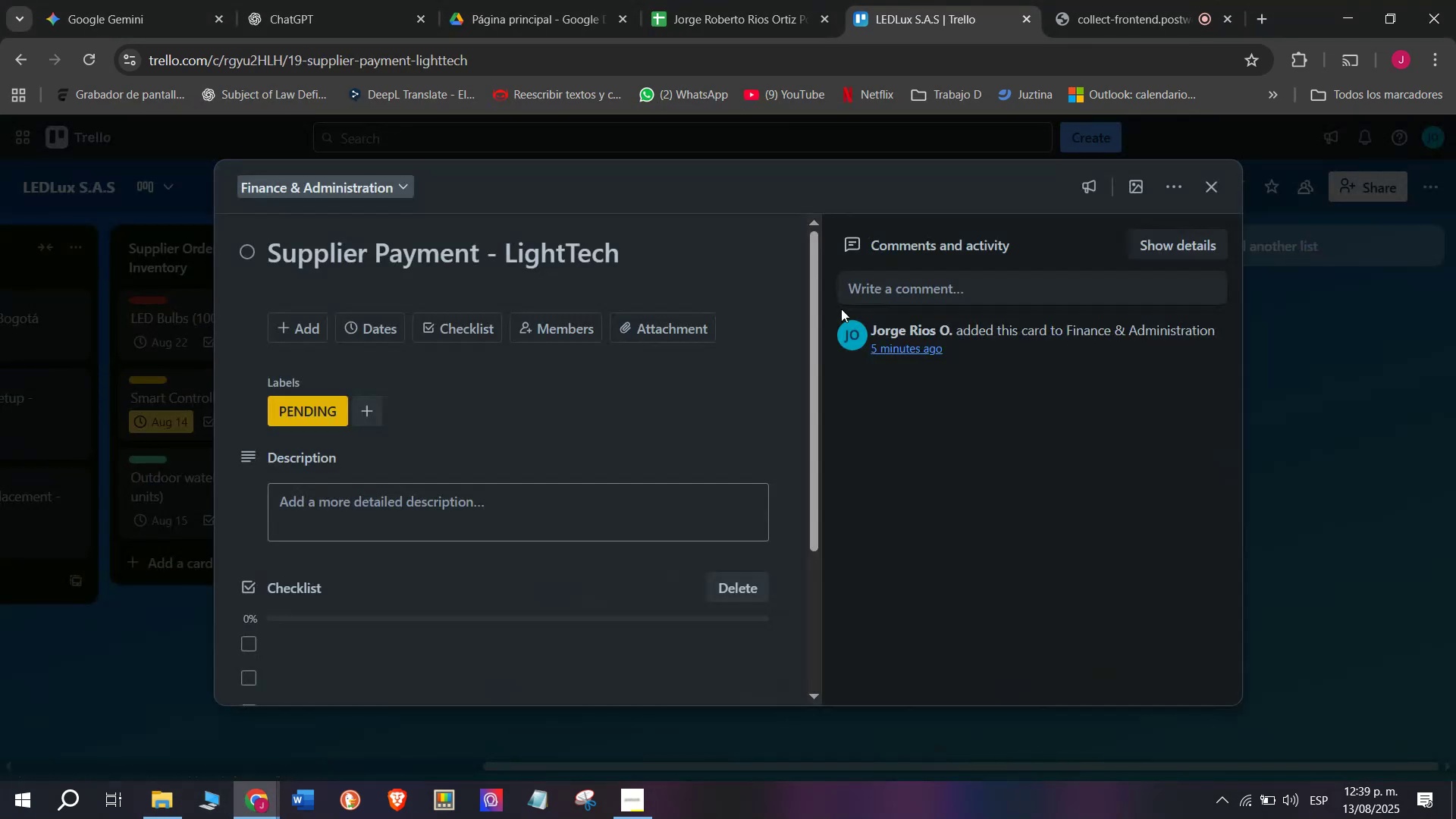 
left_click([117, 635])
 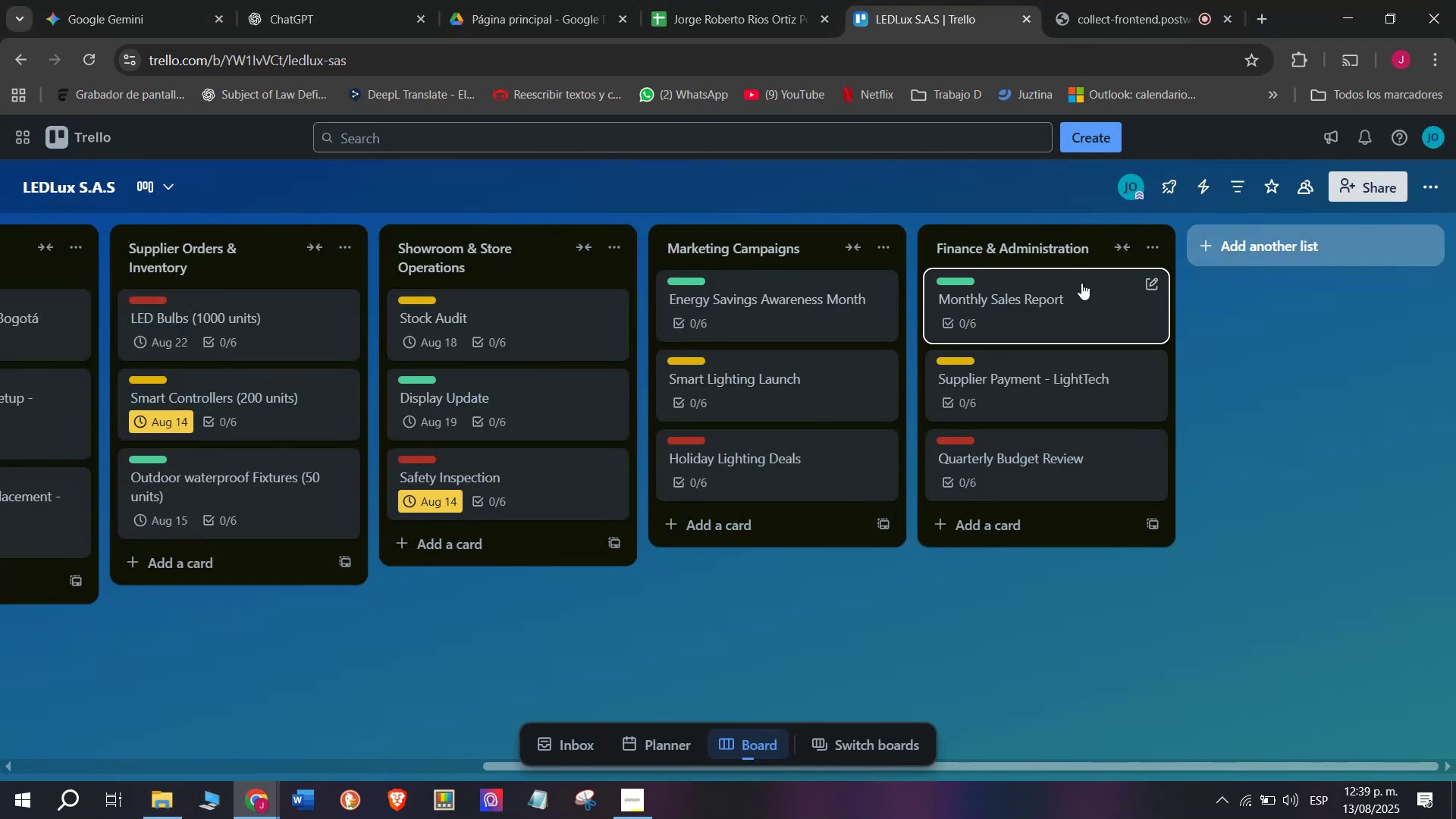 
left_click([1049, 281])
 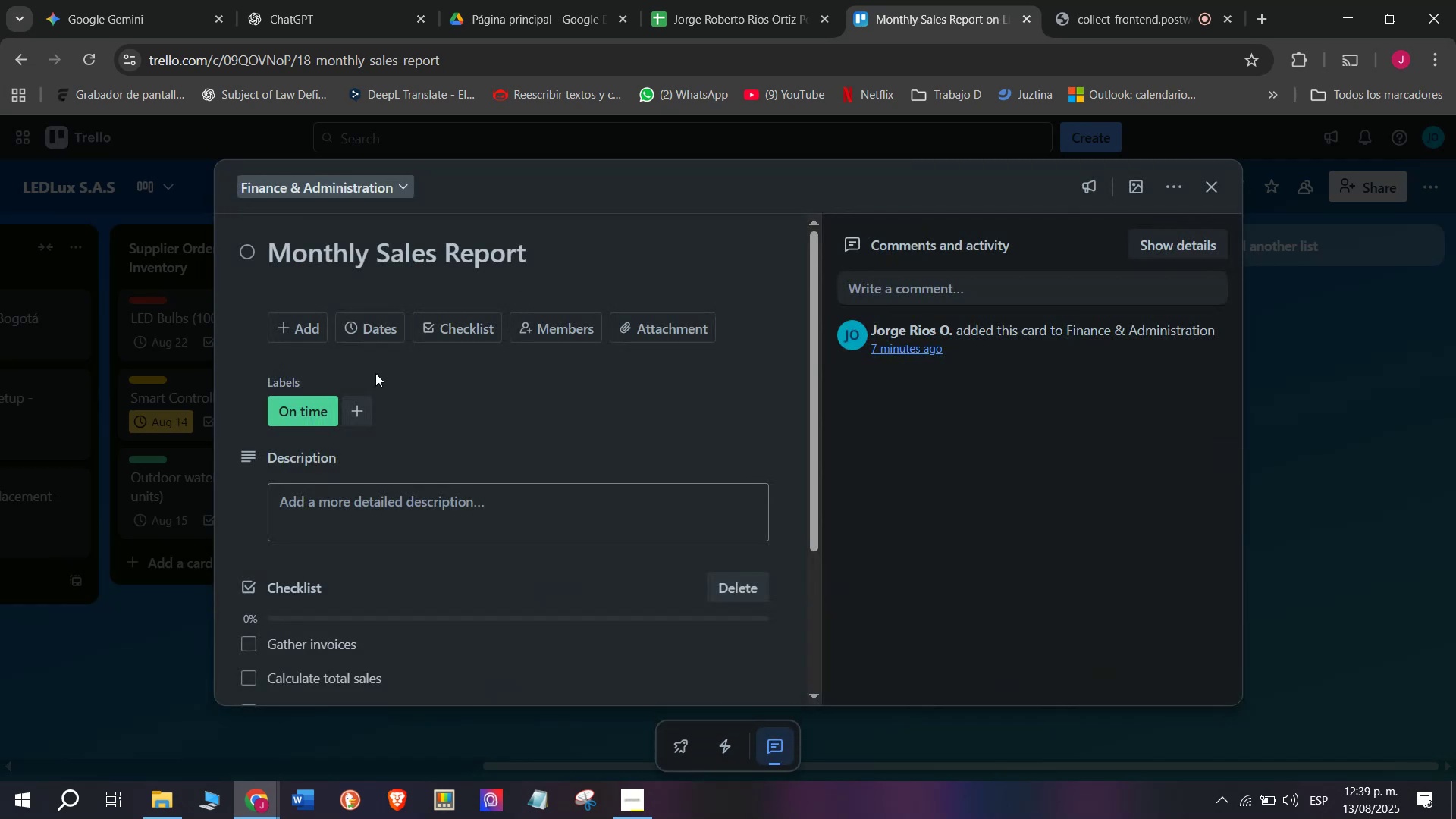 
left_click([366, 326])
 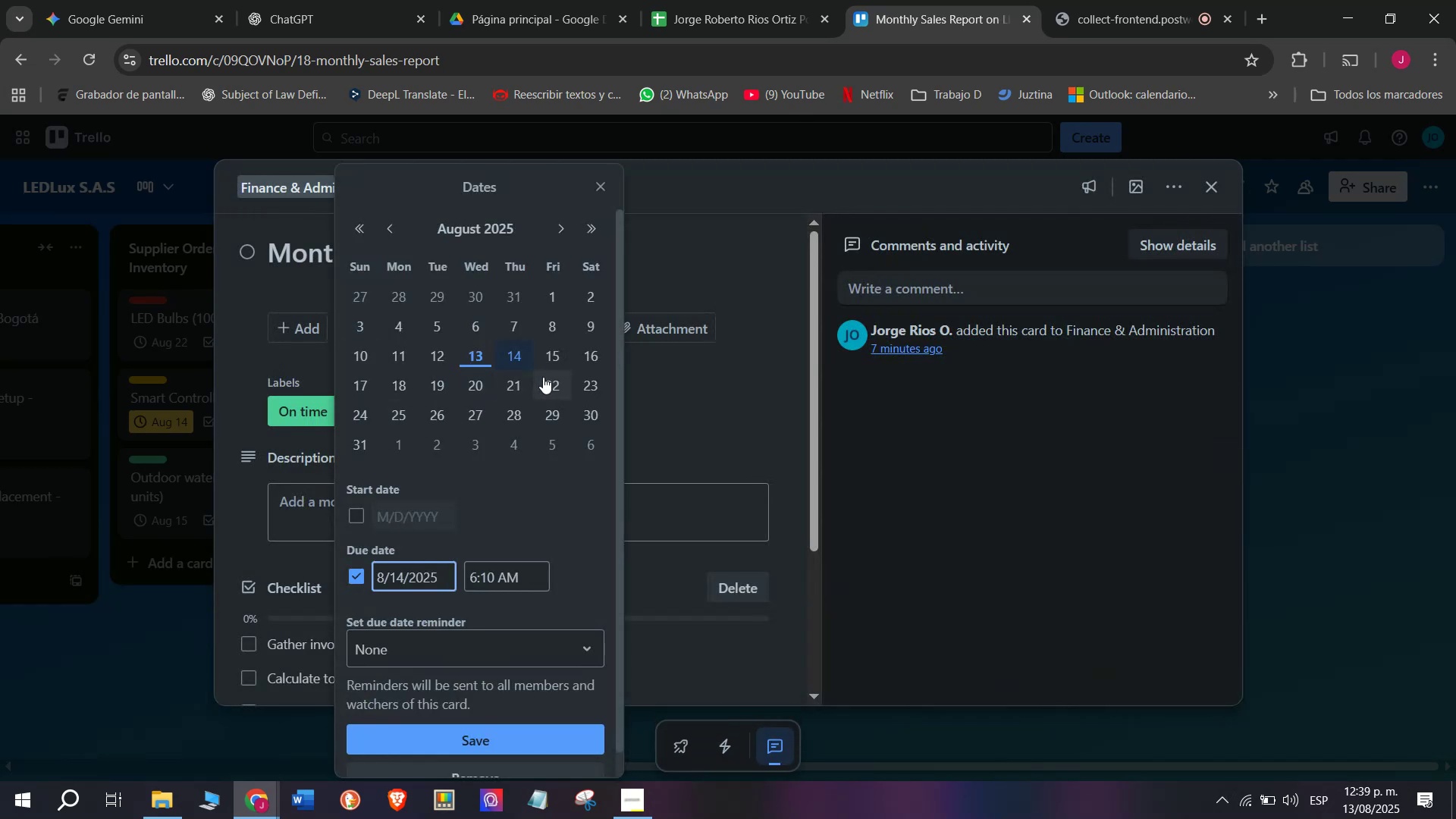 
left_click([555, 366])
 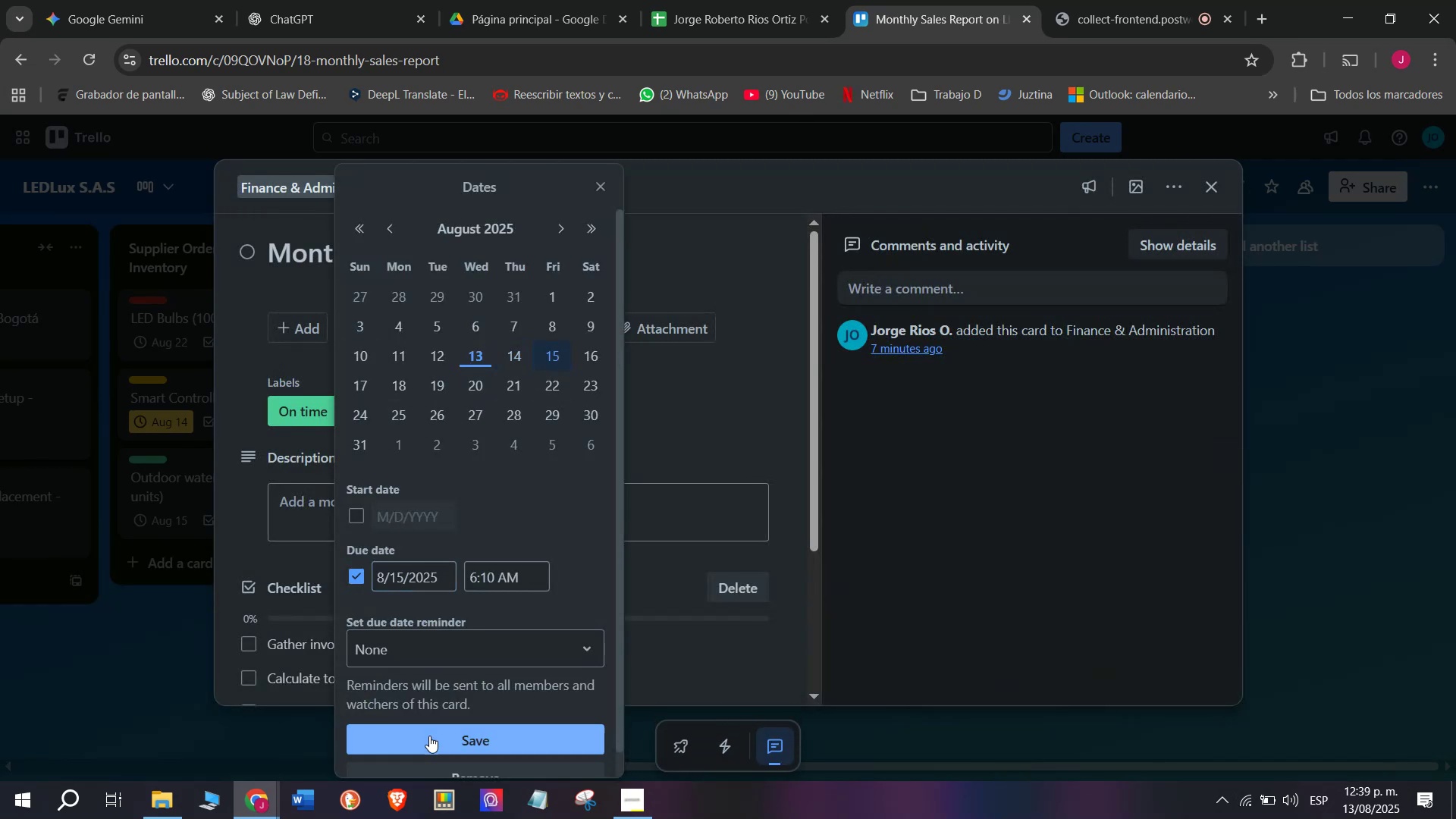 
left_click([431, 736])
 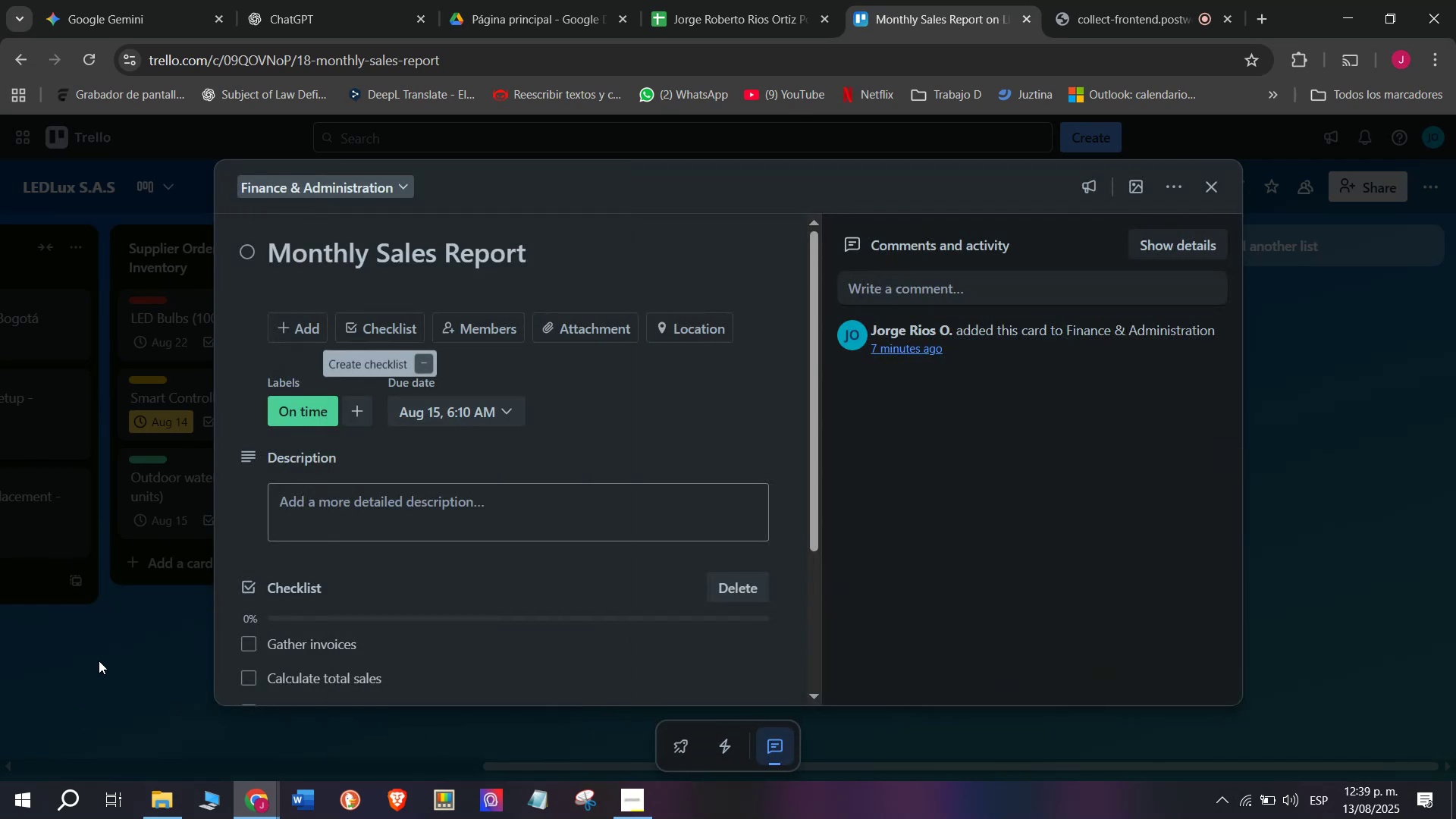 
left_click([105, 659])
 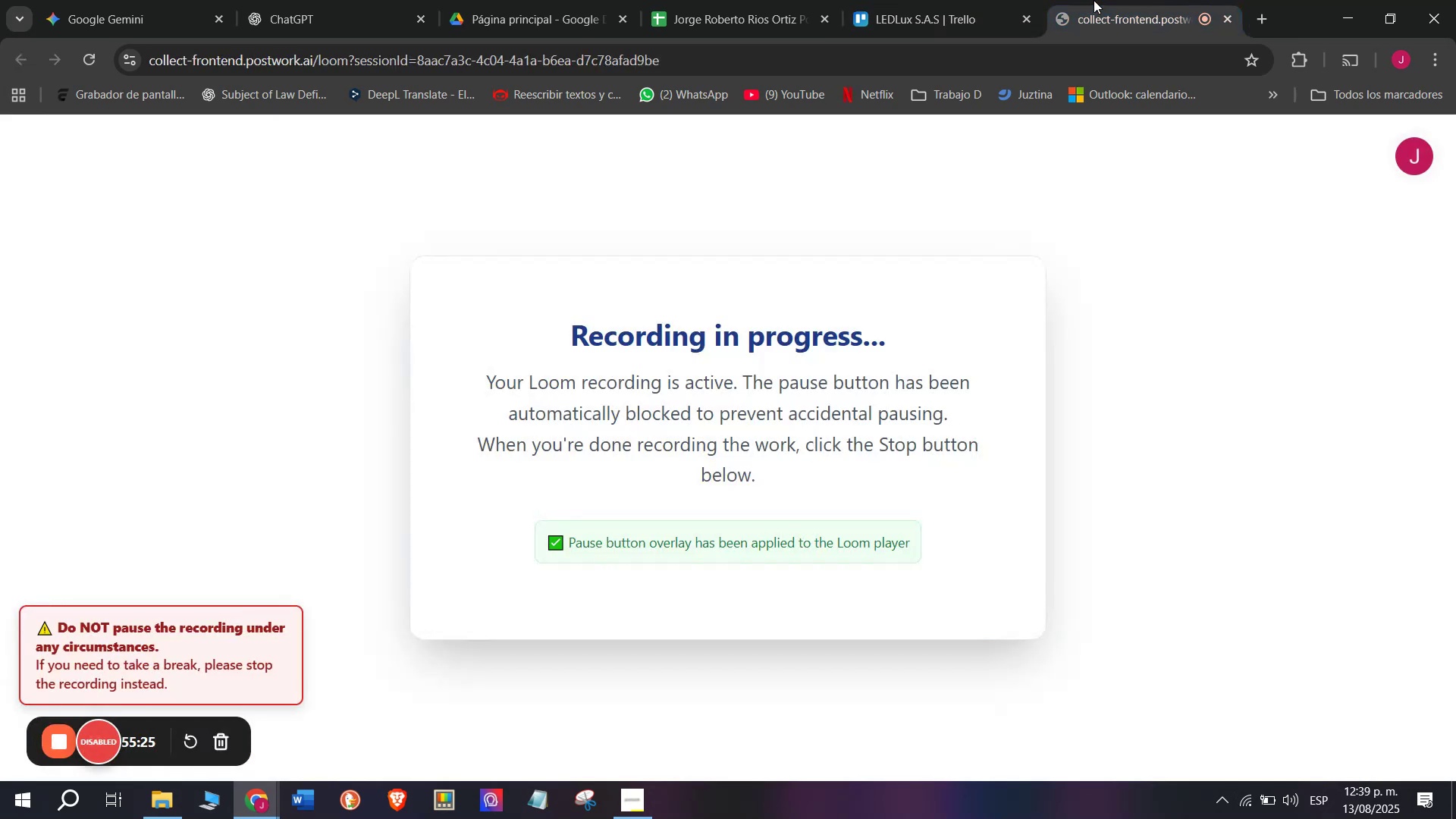 
left_click([1011, 0])
 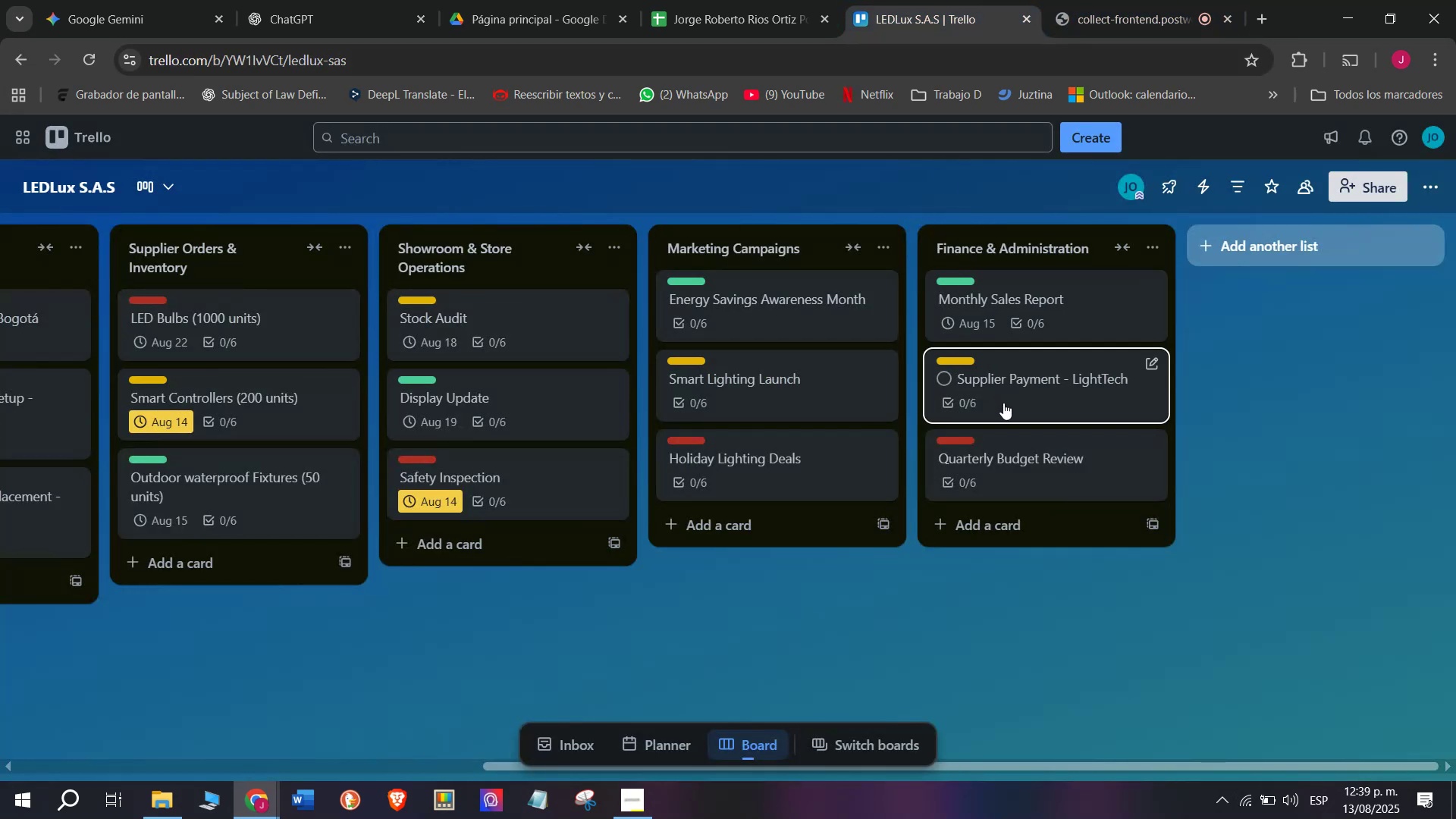 
left_click([1009, 384])
 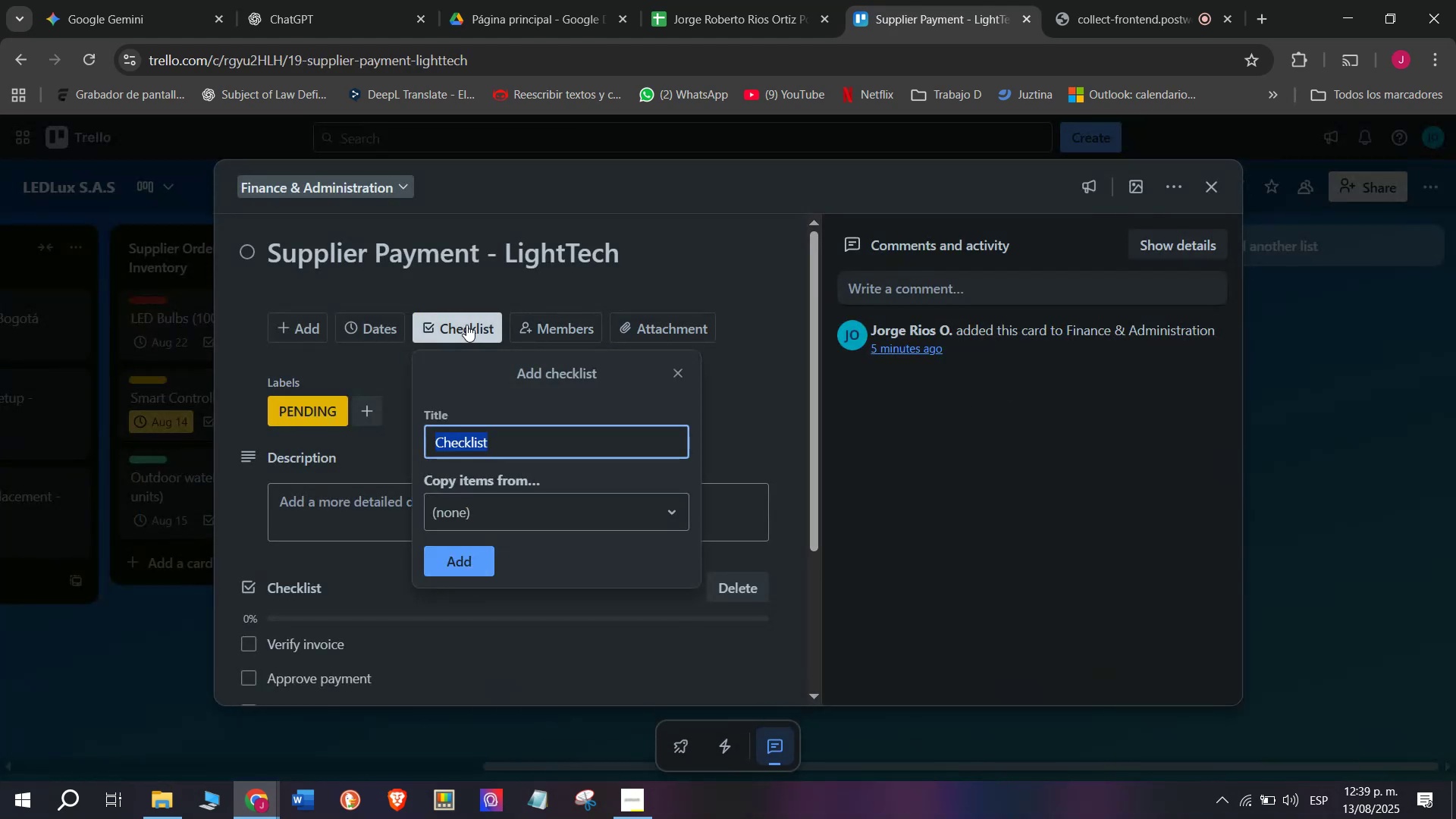 
left_click([364, 319])
 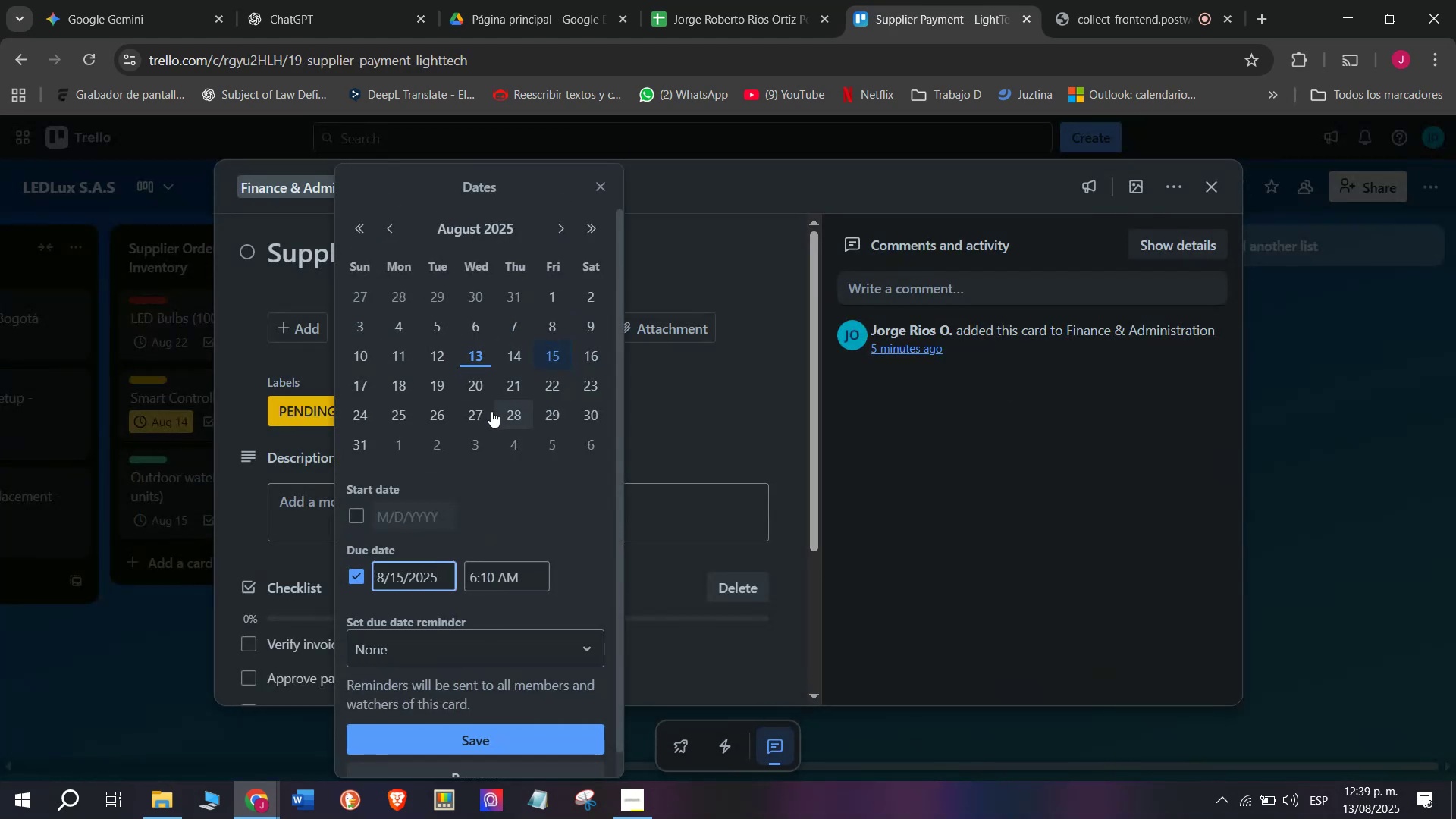 
left_click([443, 382])
 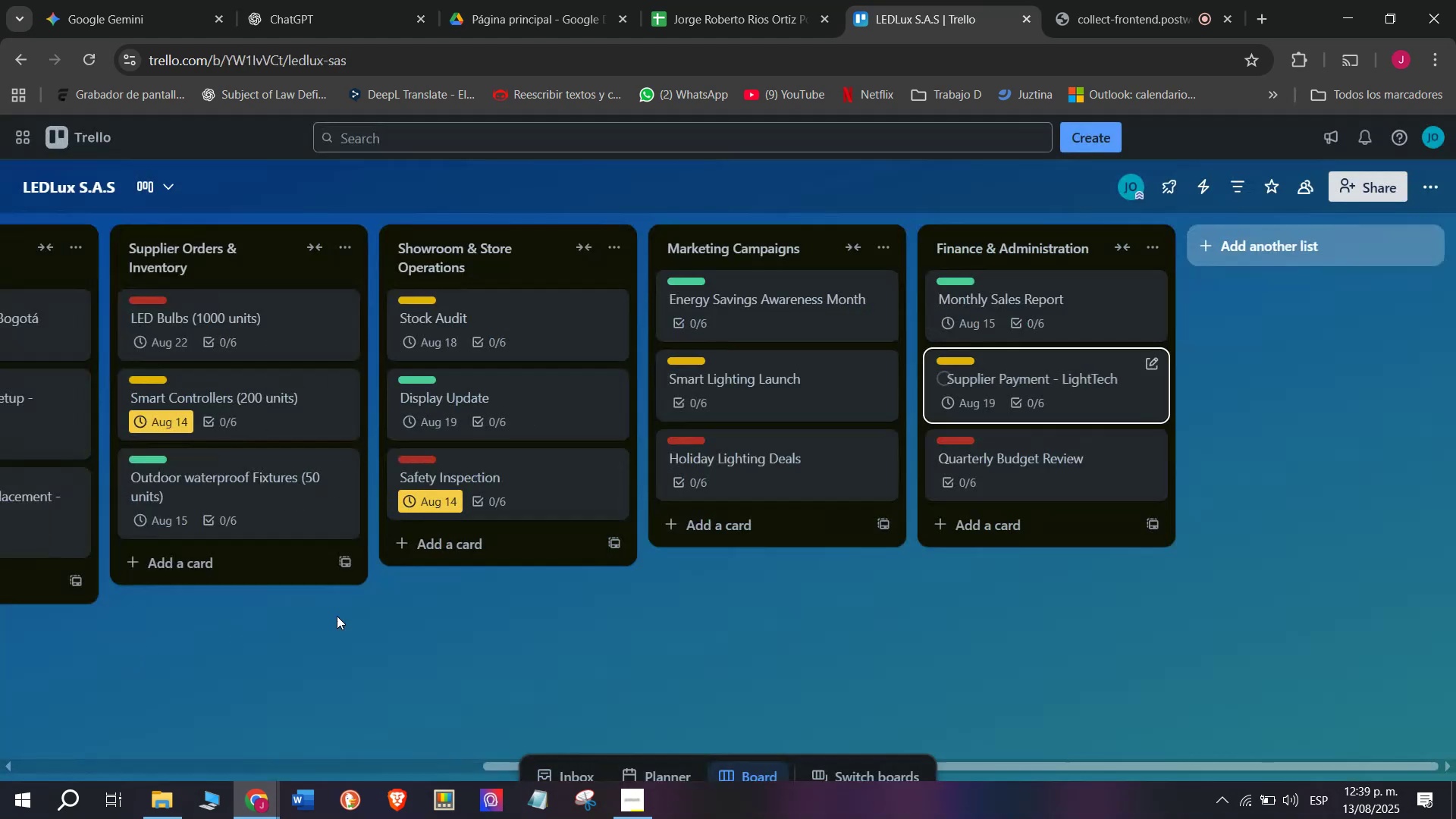 
left_click([984, 466])
 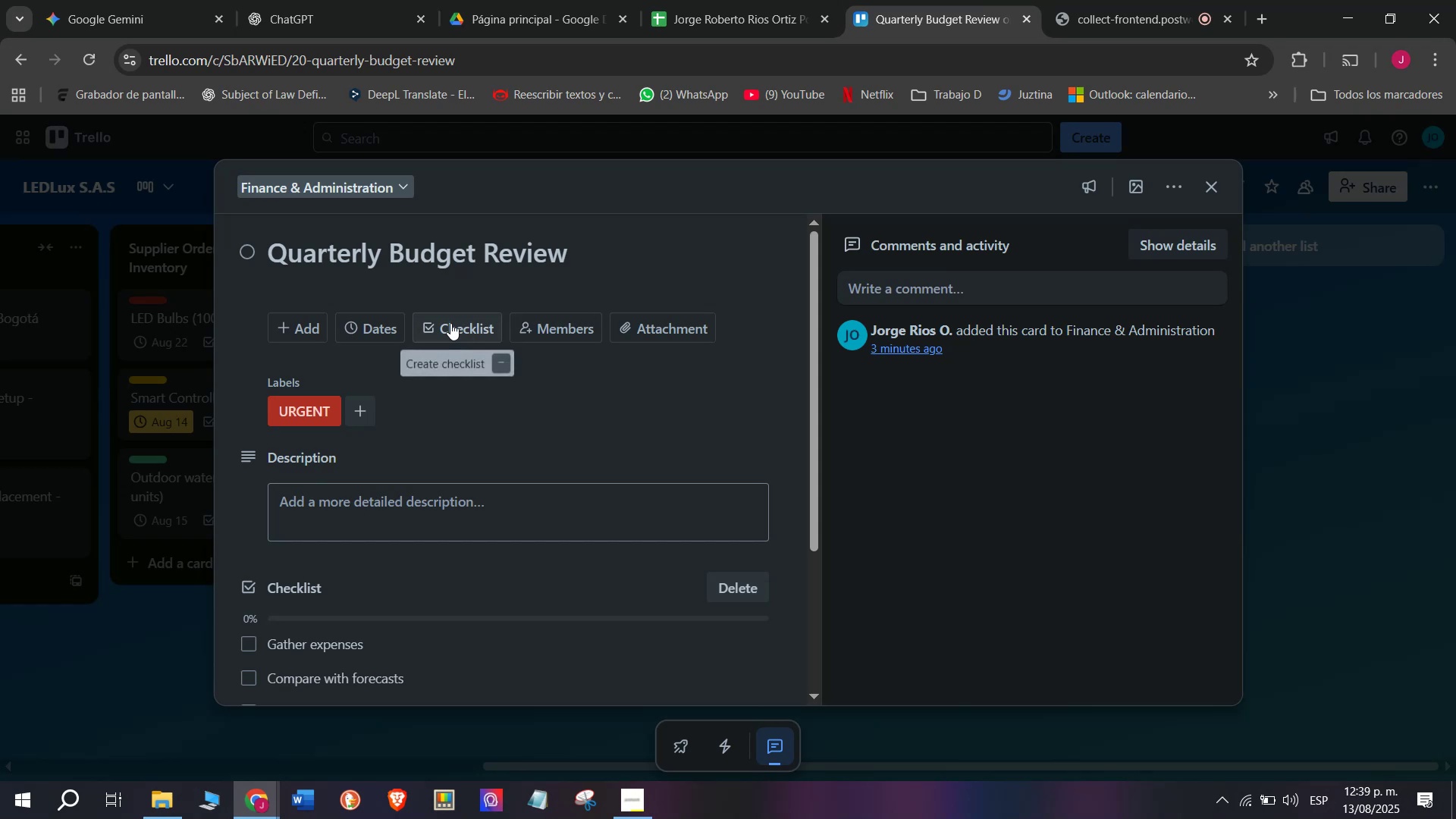 
left_click([366, 334])
 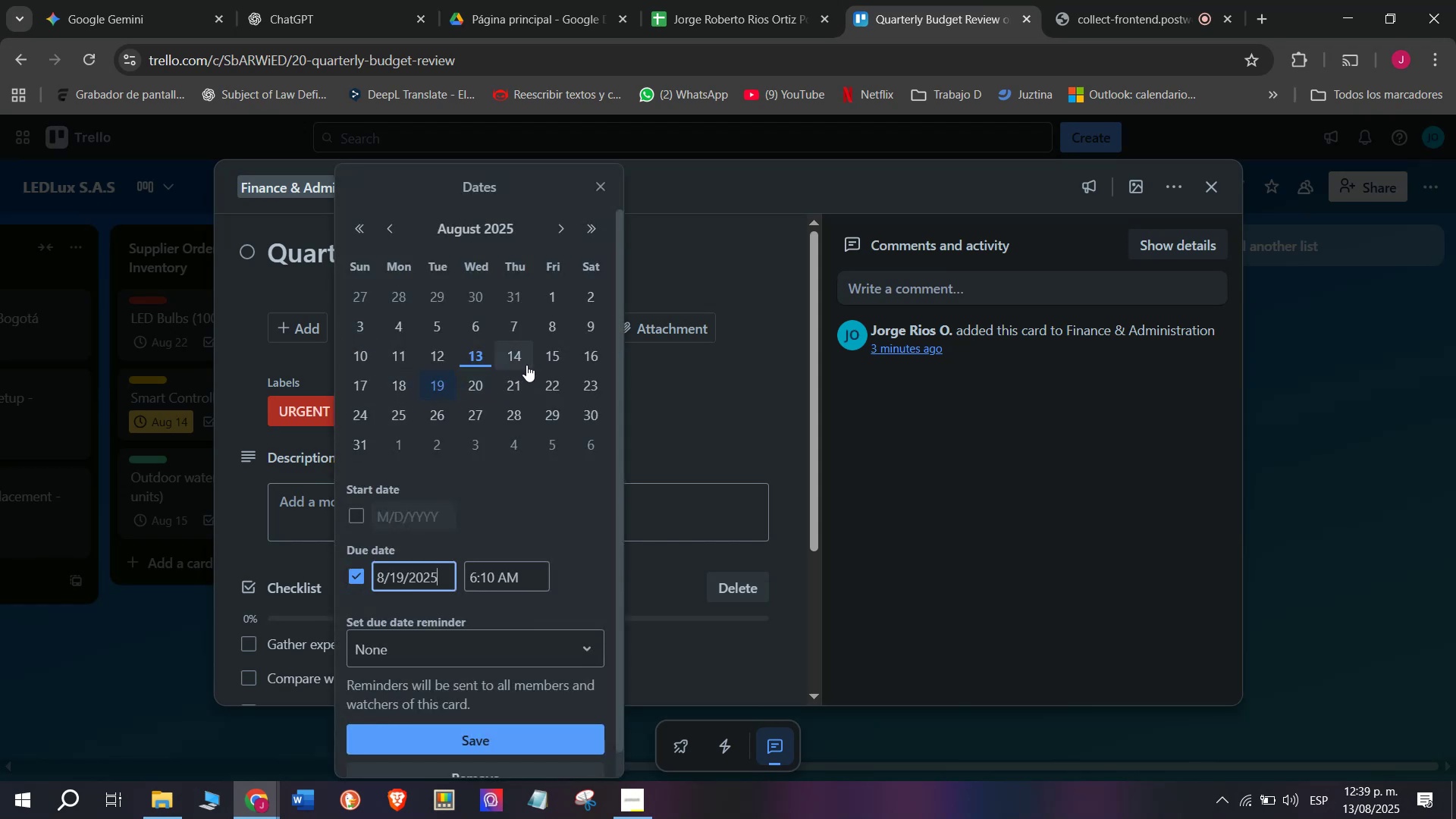 
double_click([552, 358])
 